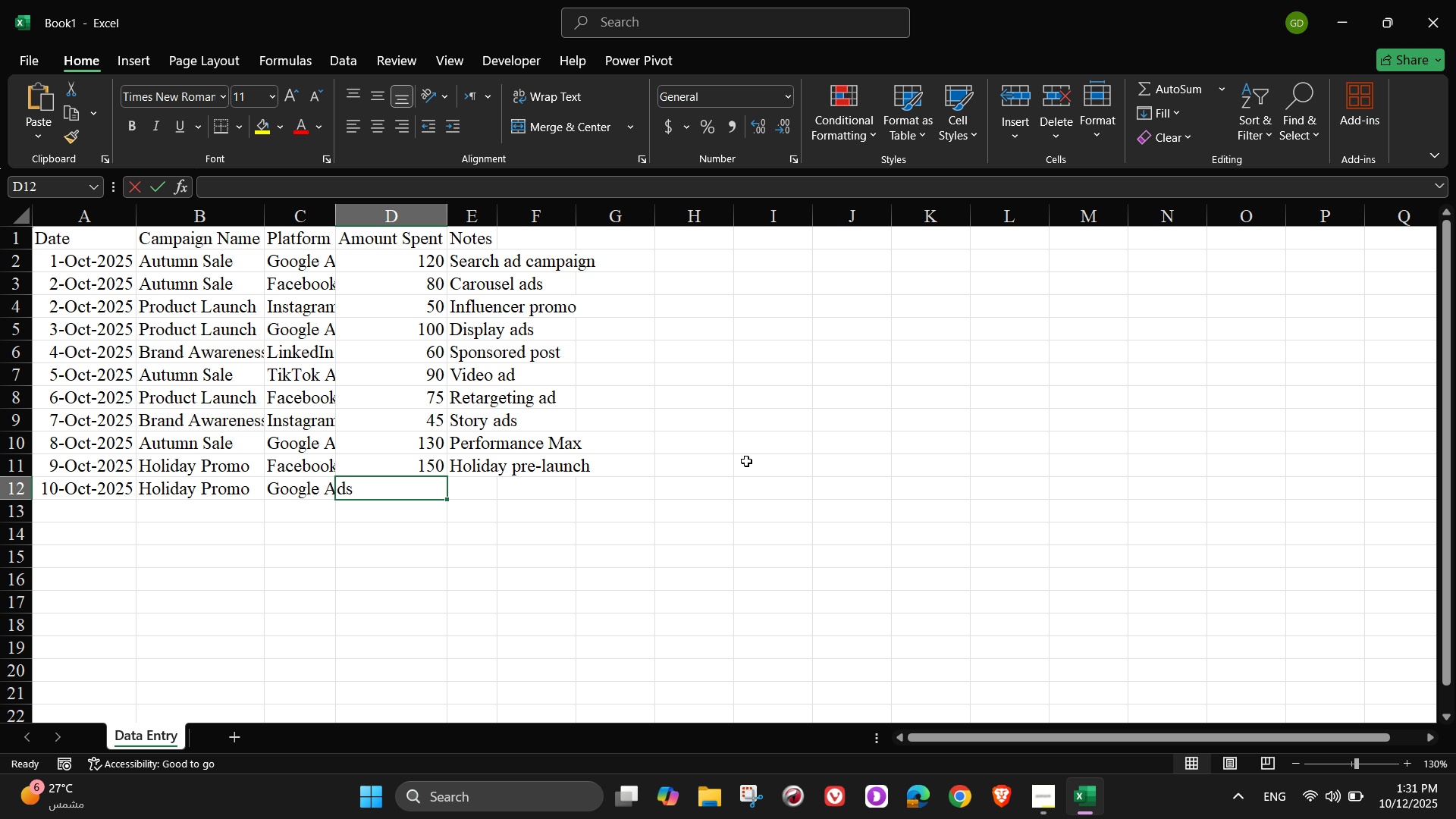 
key(Numpad2)
 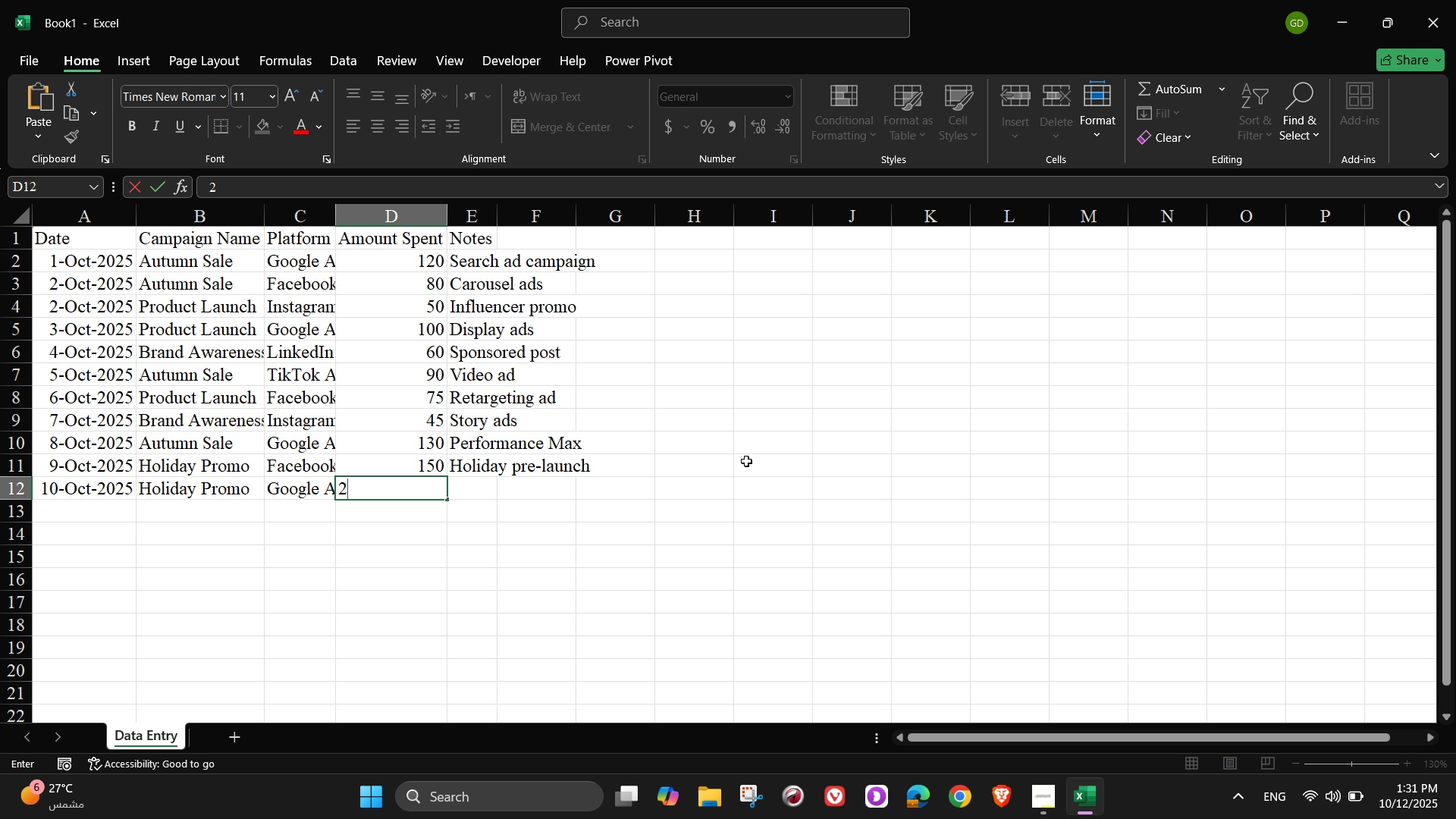 
key(Numpad0)
 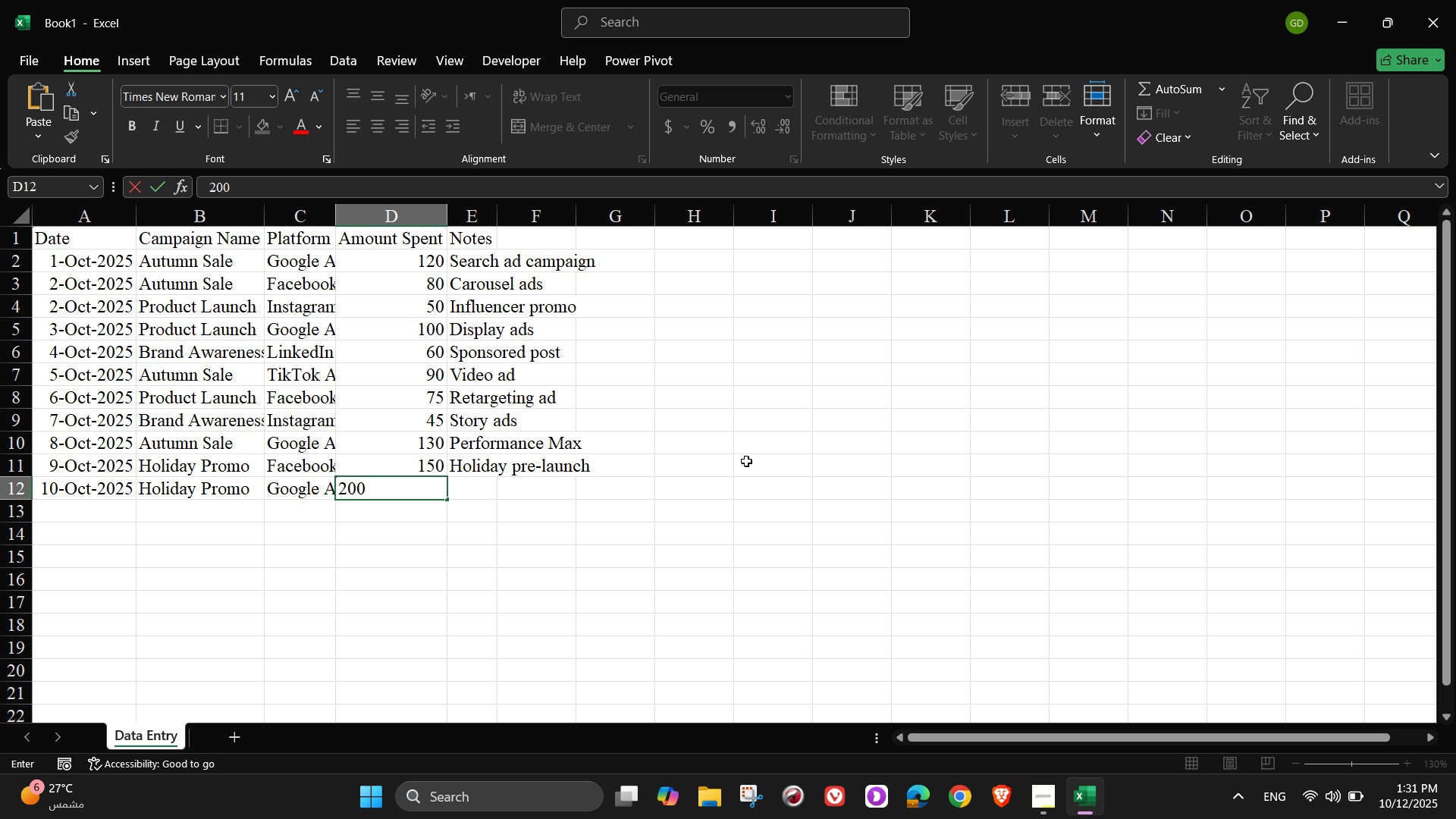 
key(Numpad0)
 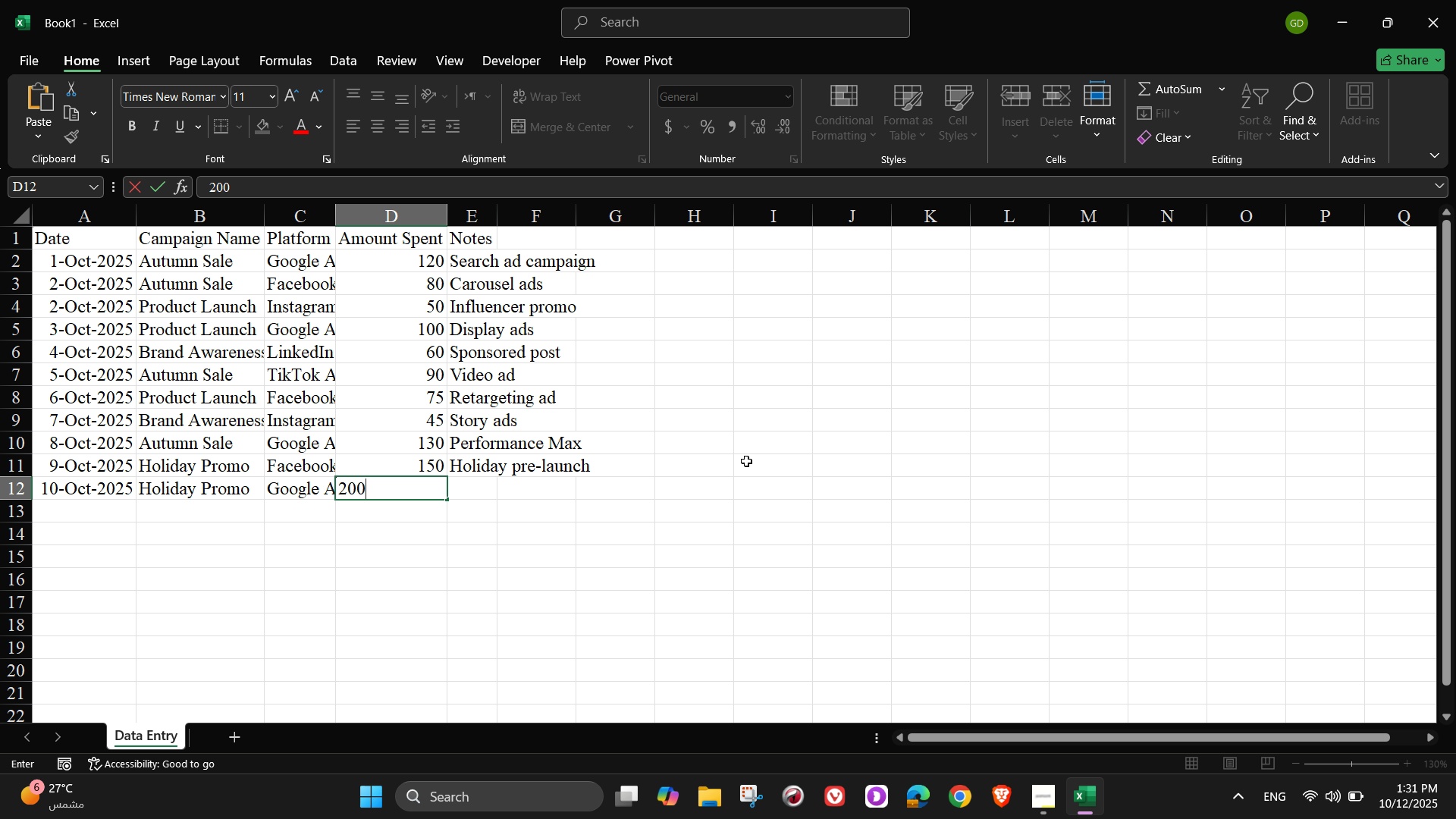 
key(Tab)
 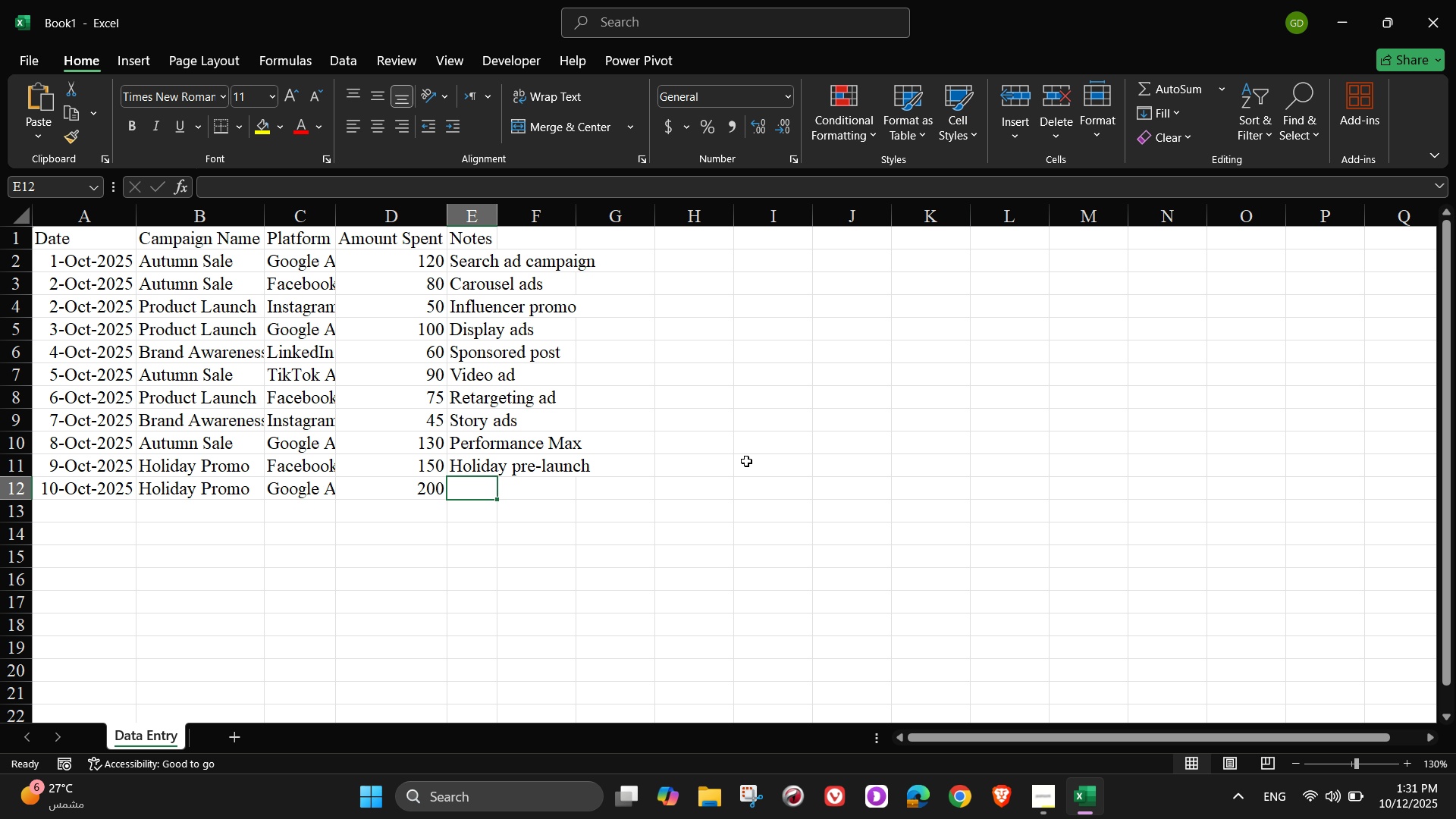 
type(Keywa)
key(Backspace)
type(ord campaign)
 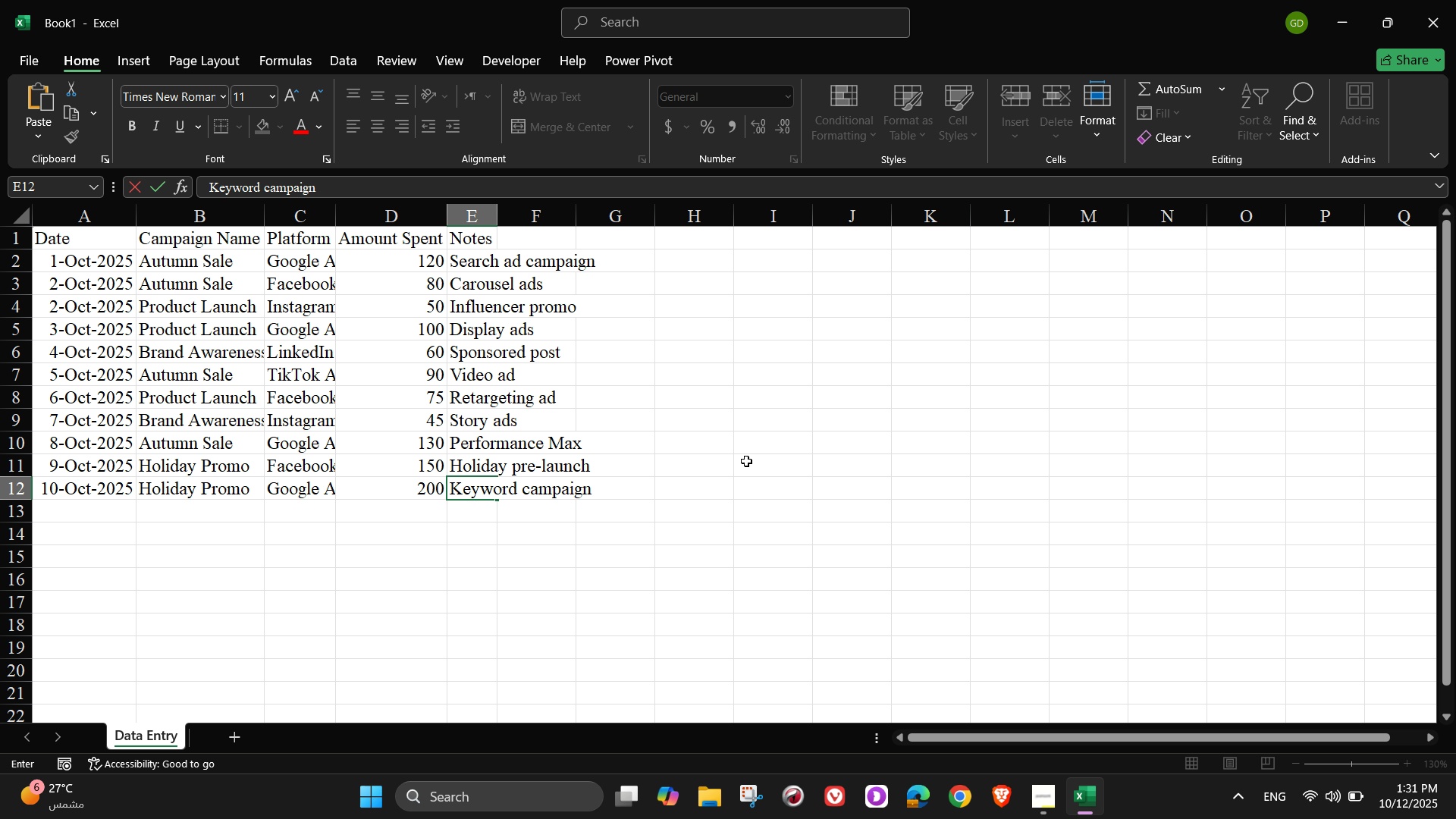 
wait(9.07)
 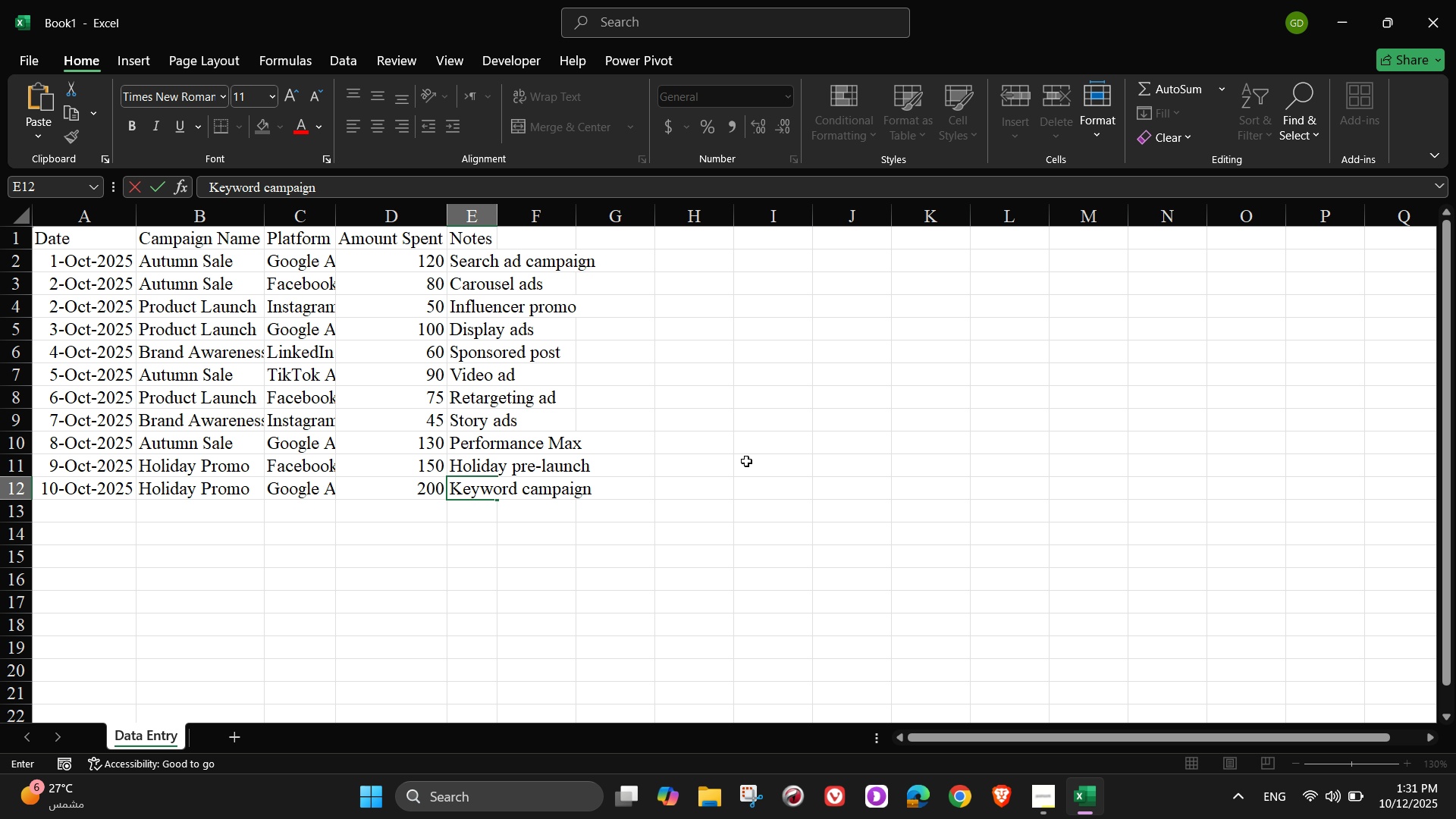 
key(NumpadEnter)
type(2025-10-11)
key(Tab)
type(Pr)
key(Tab)
type(T)
key(Tab)
type(90)
key(Tab)
type(Short )
key(Backspace)
type(-form vo)
key(Backspace)
type(ideo)
 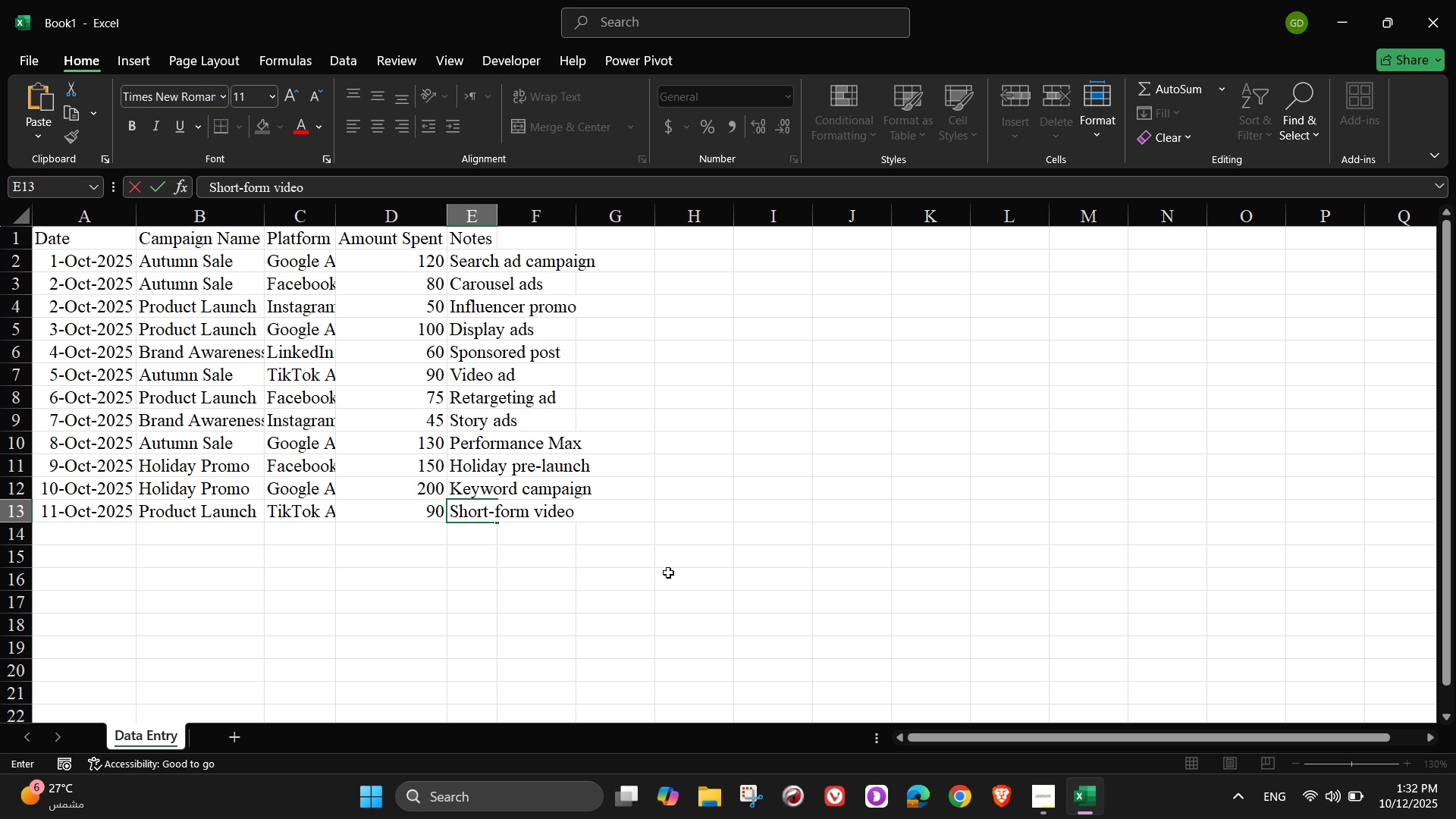 
wait(11.12)
 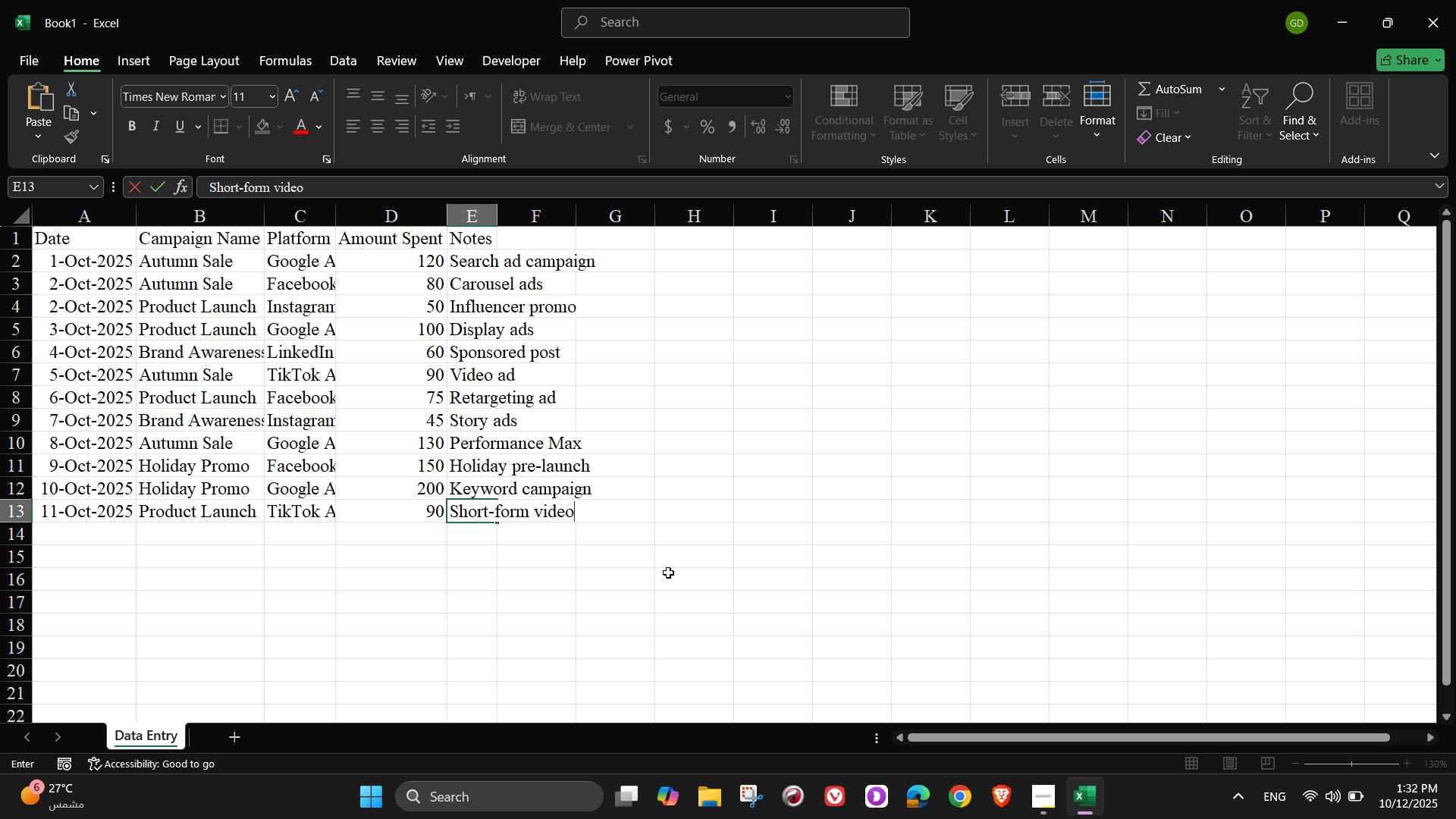 
key(NumpadEnter)
 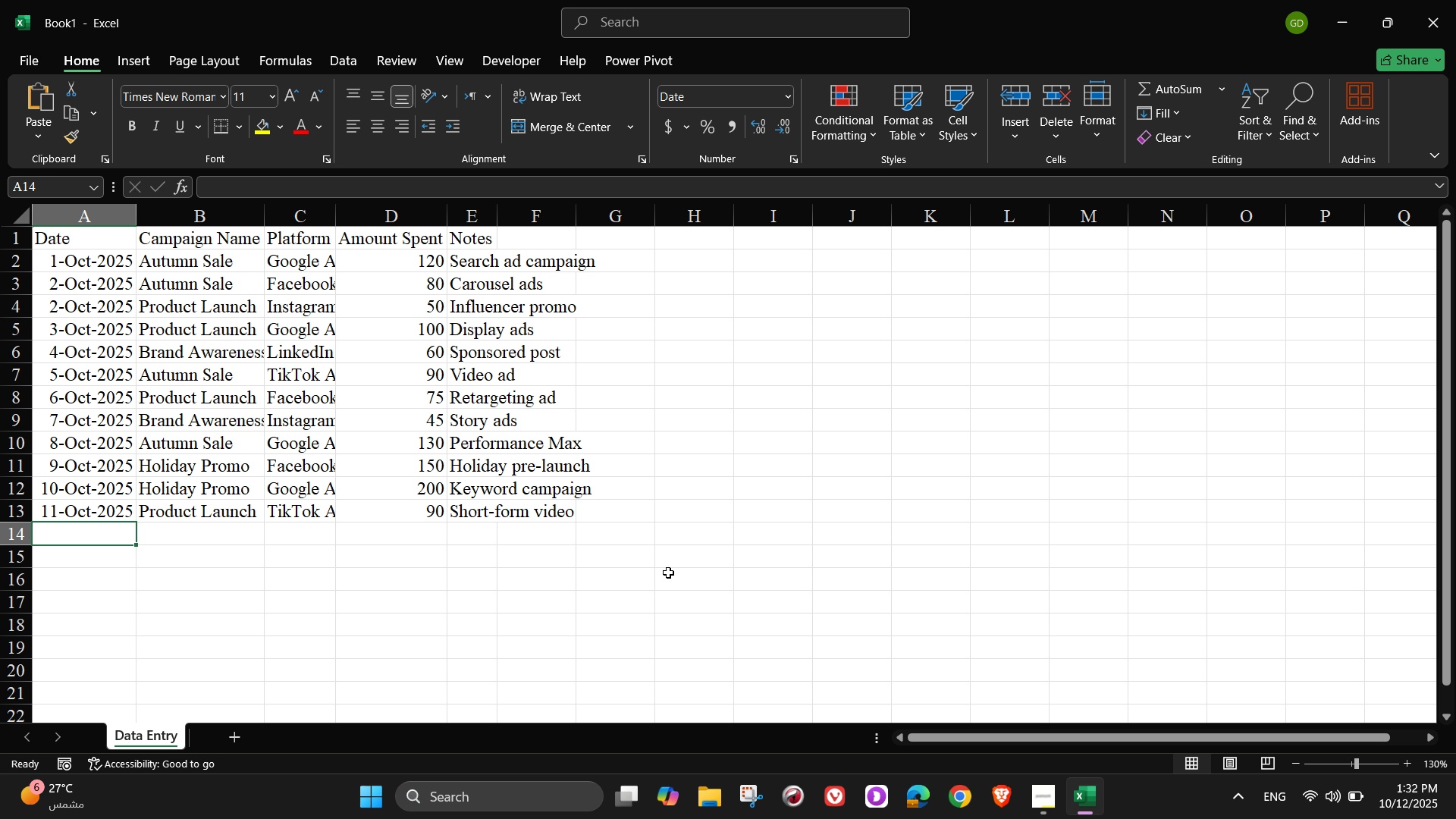 
key(Numpad2)
 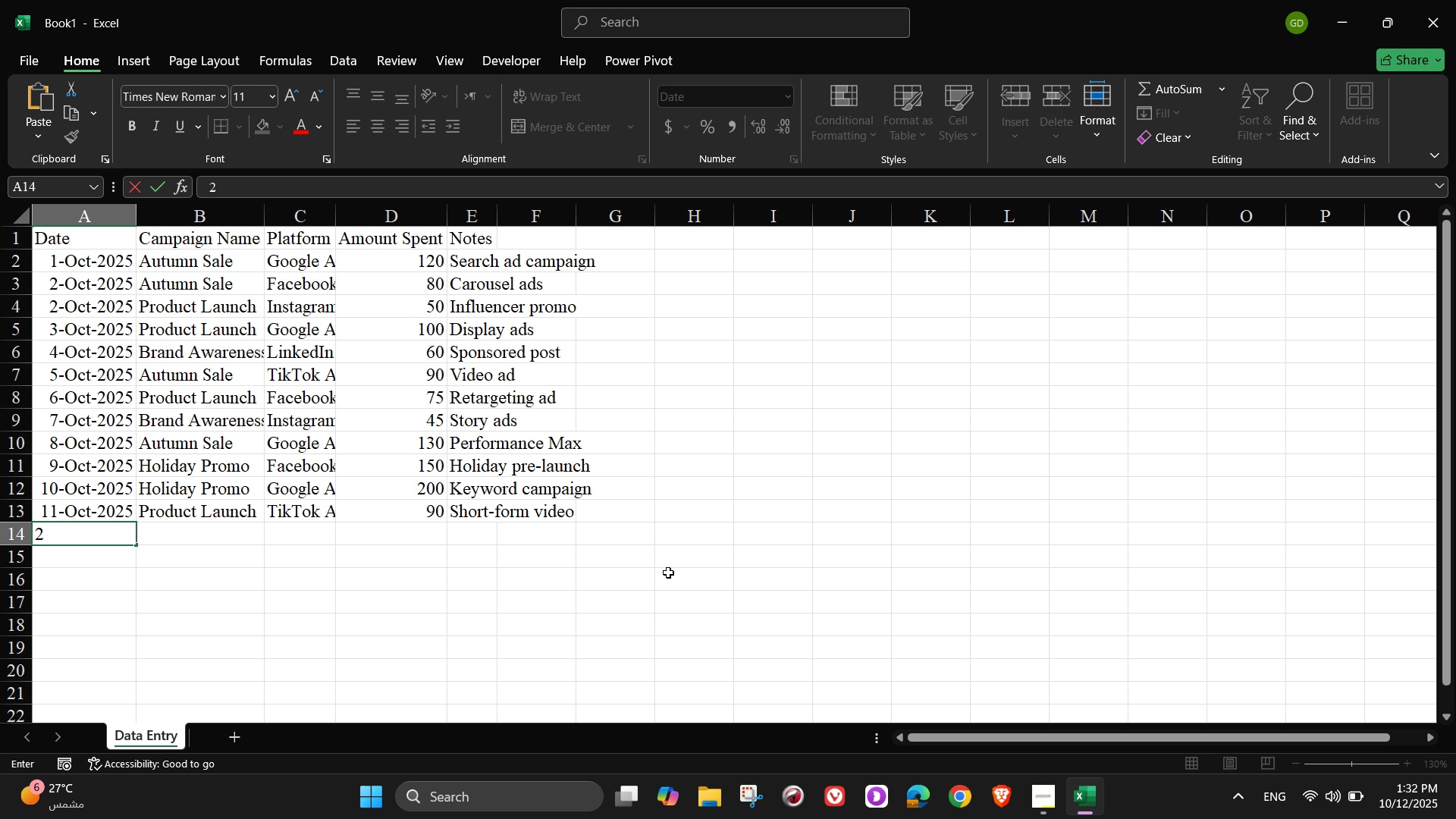 
key(Numpad0)
 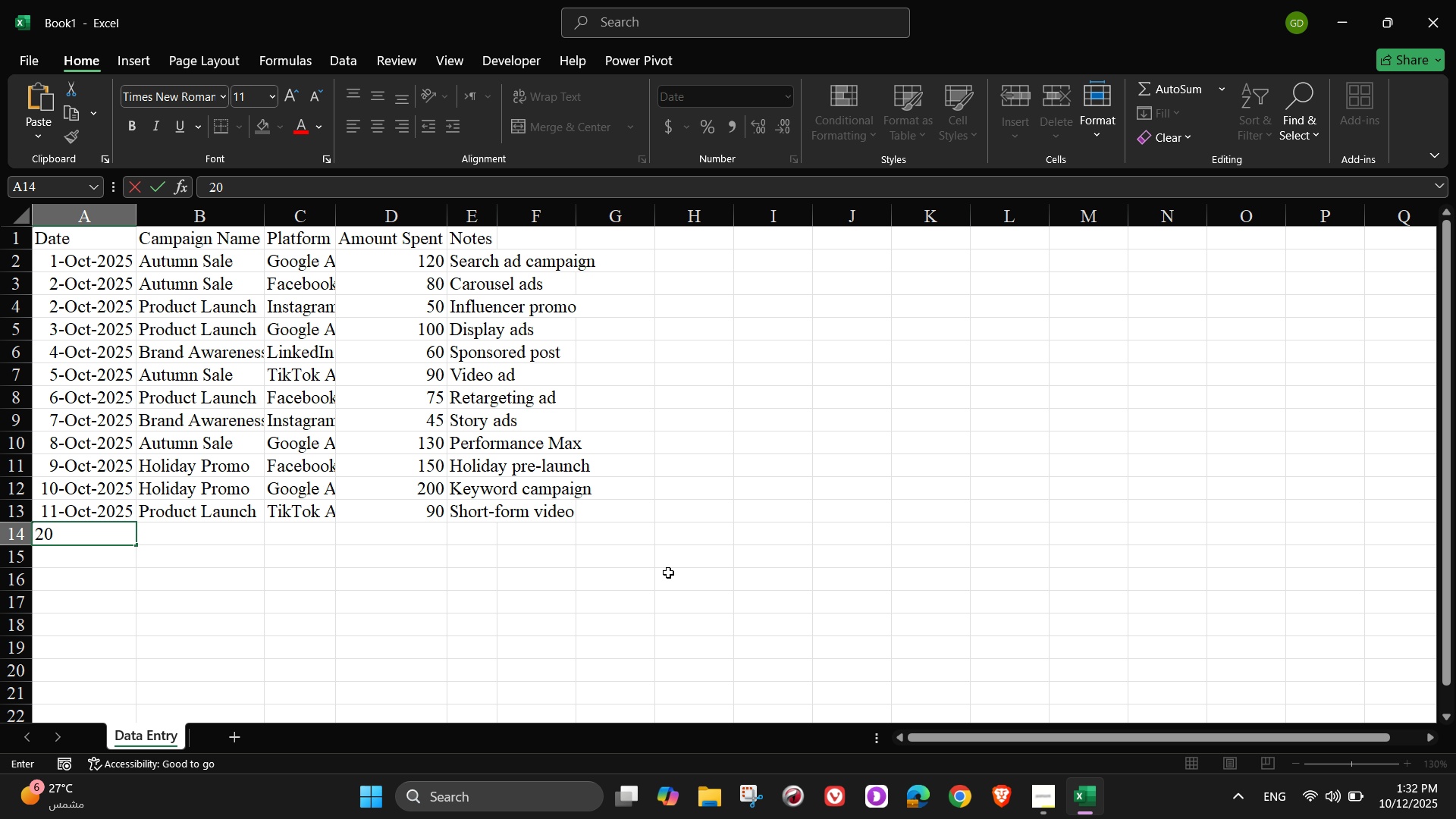 
key(Numpad2)
 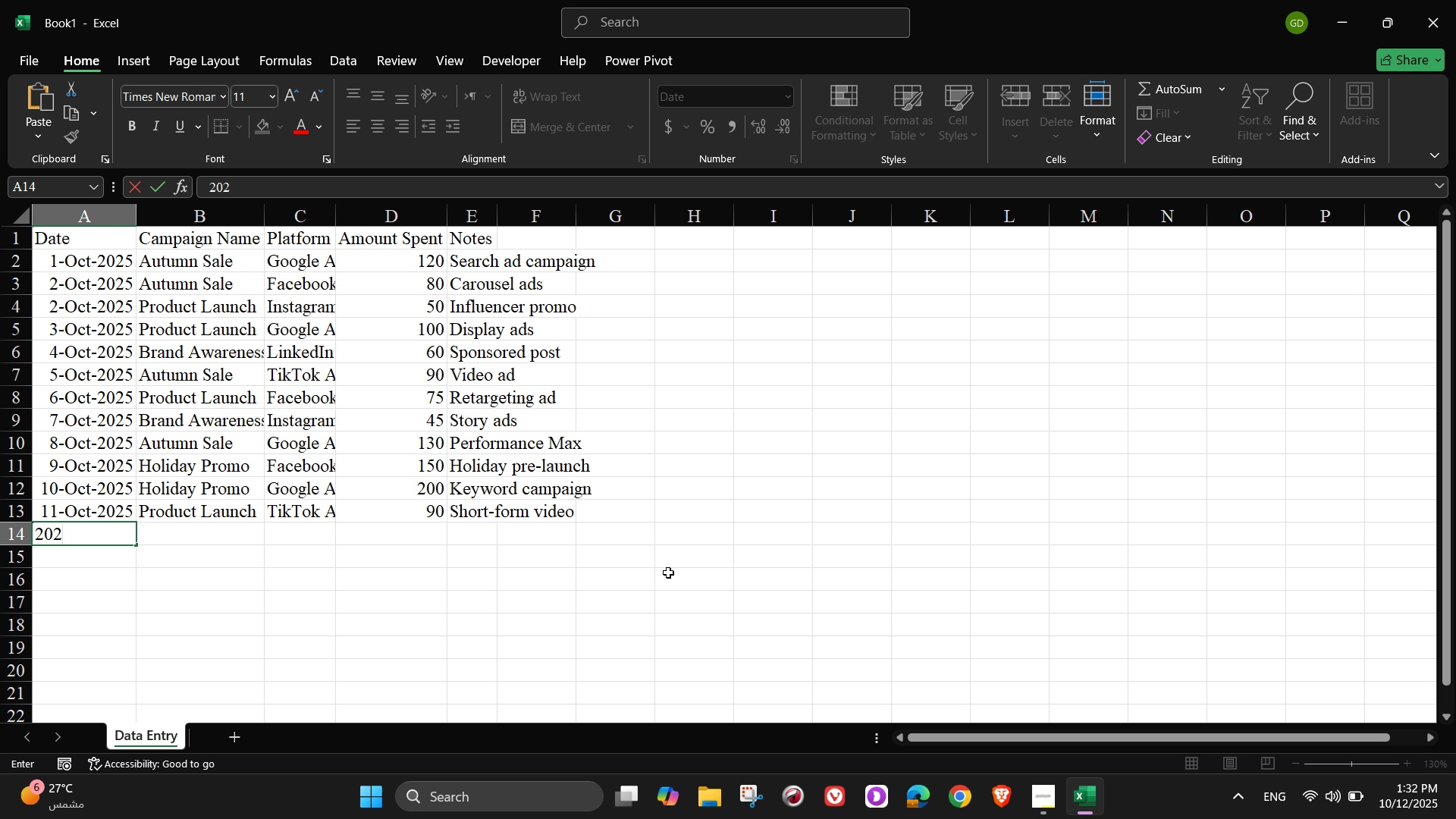 
key(Numpad5)
 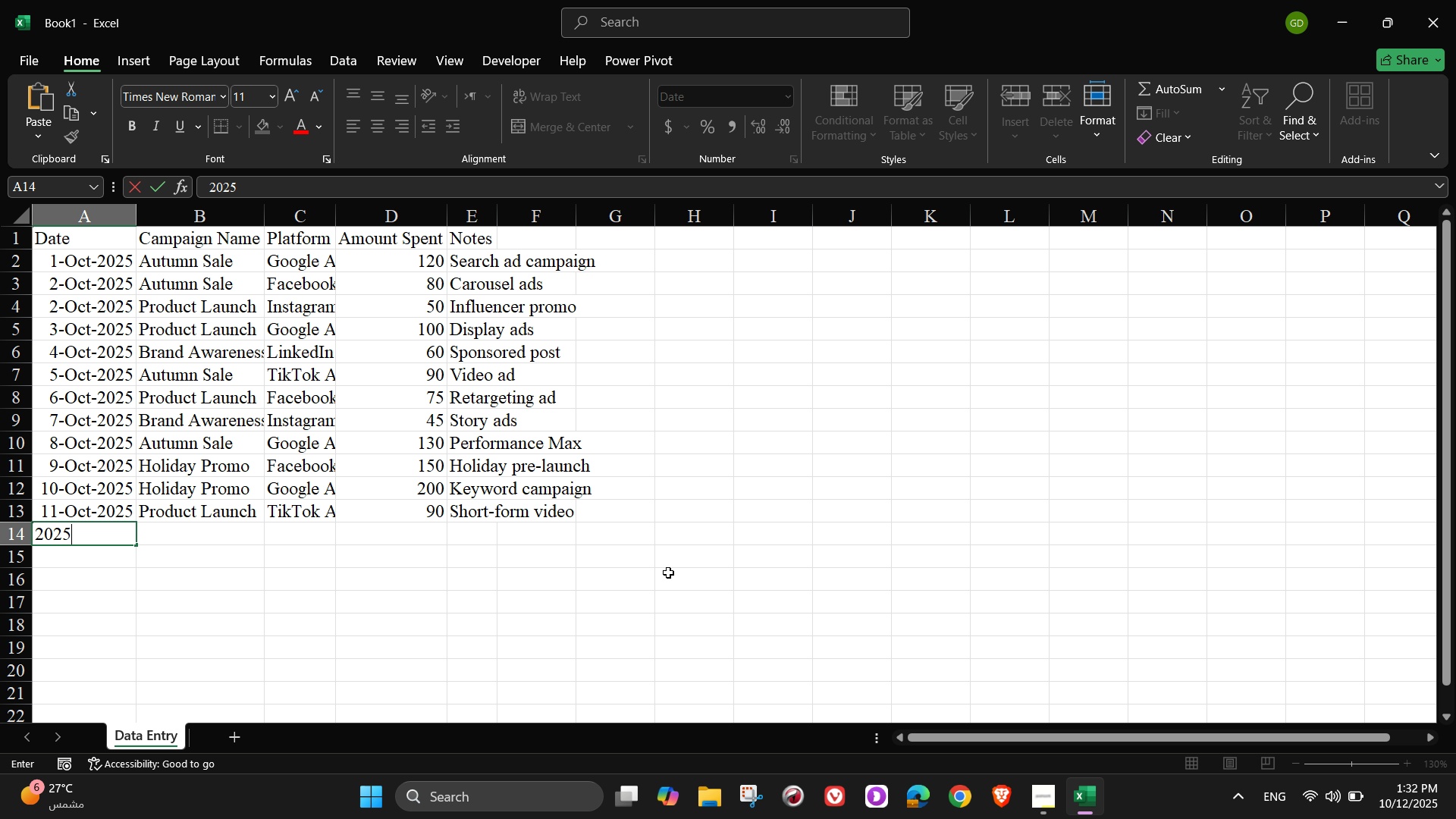 
key(NumpadSubtract)
 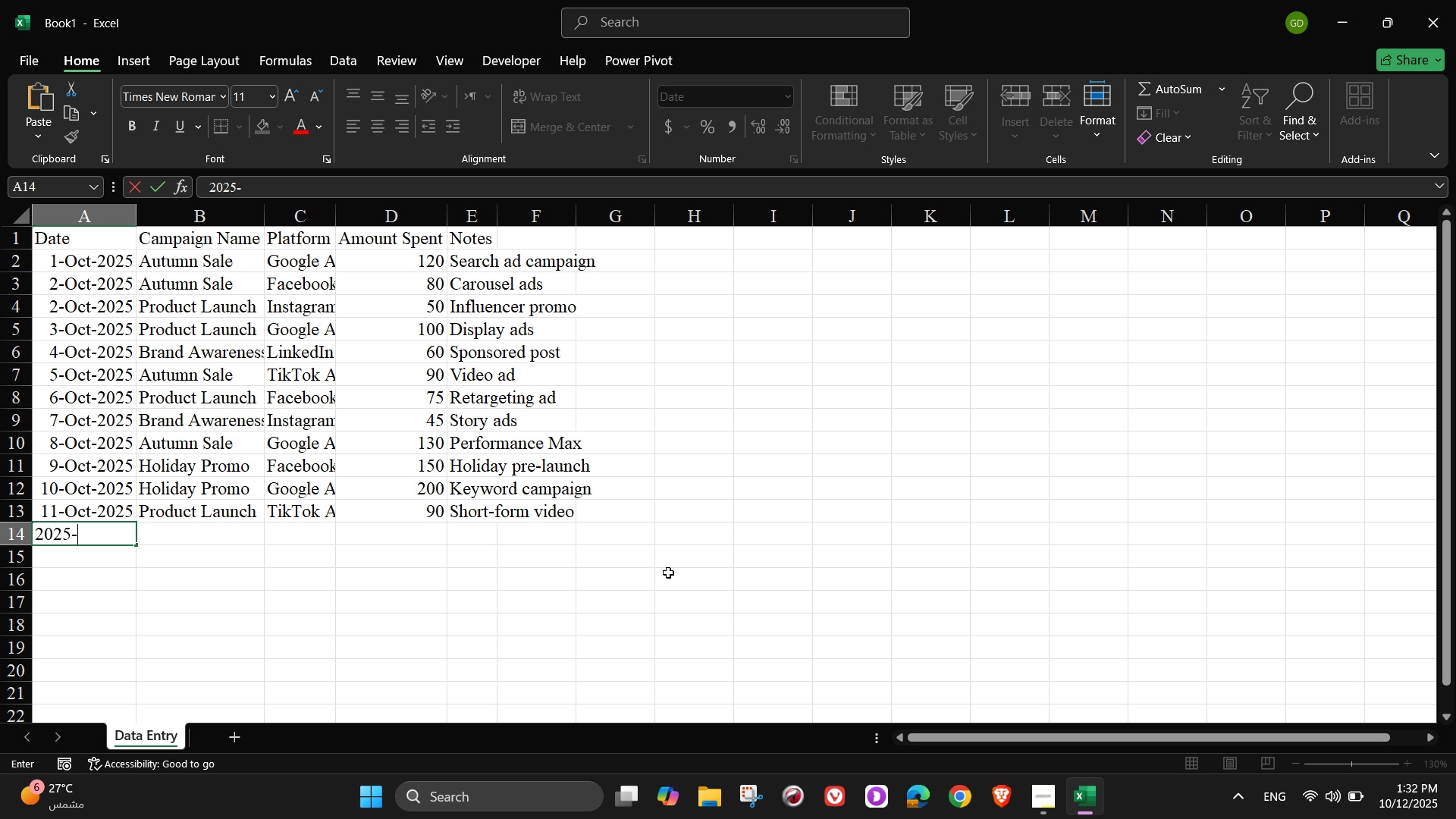 
wait(6.85)
 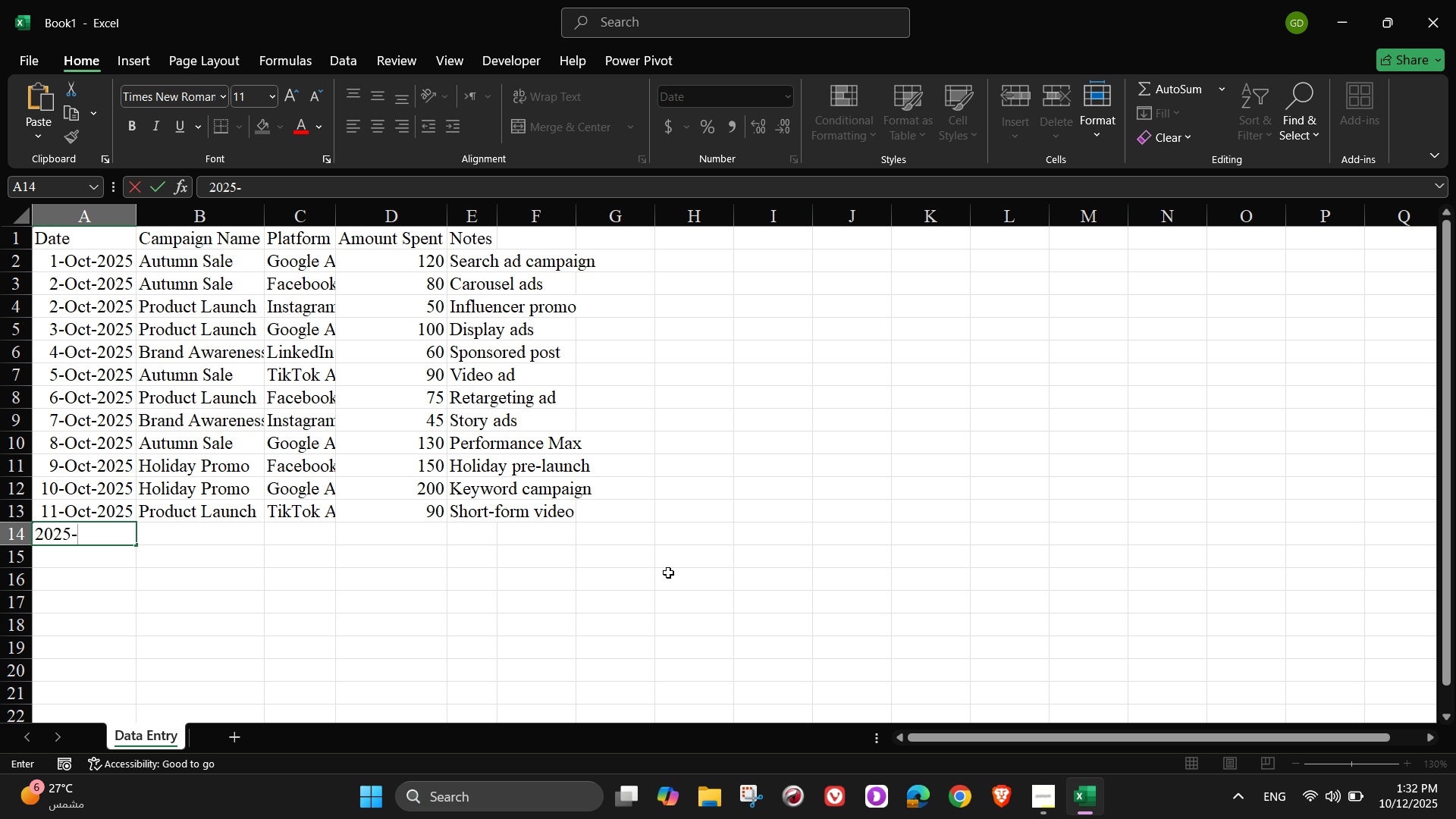 
key(Numpad1)
 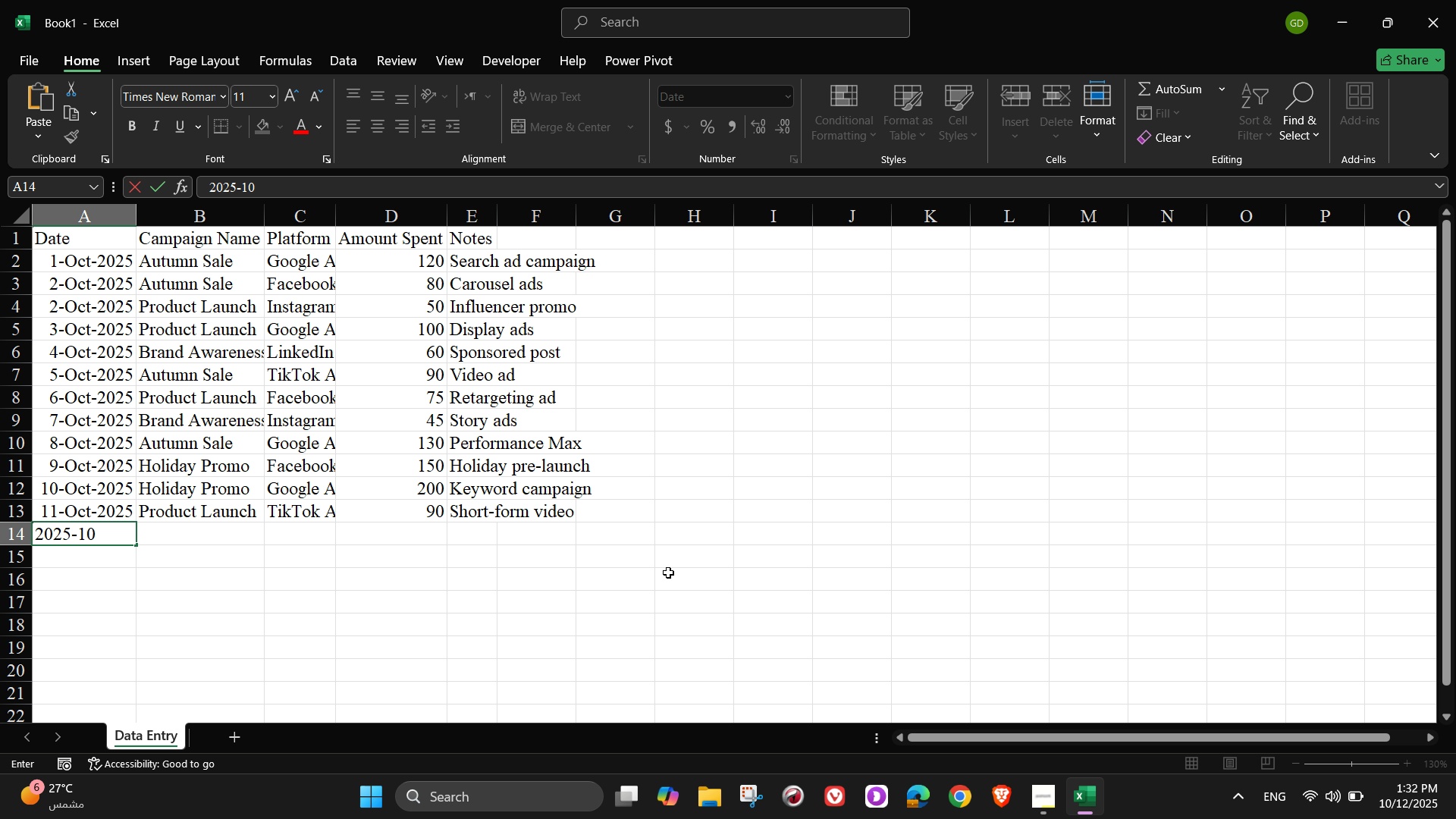 
key(Numpad0)
 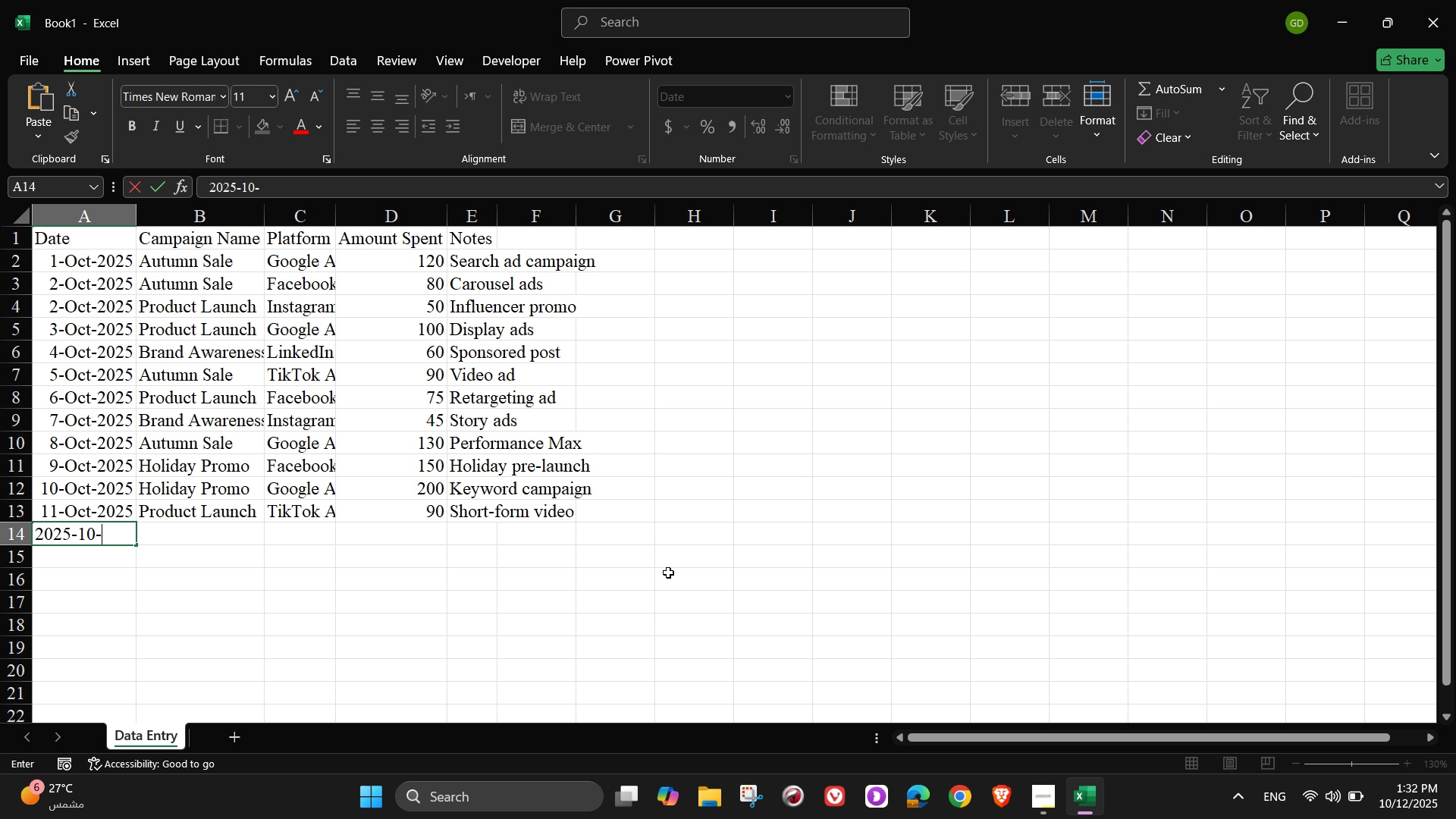 
key(NumpadSubtract)
 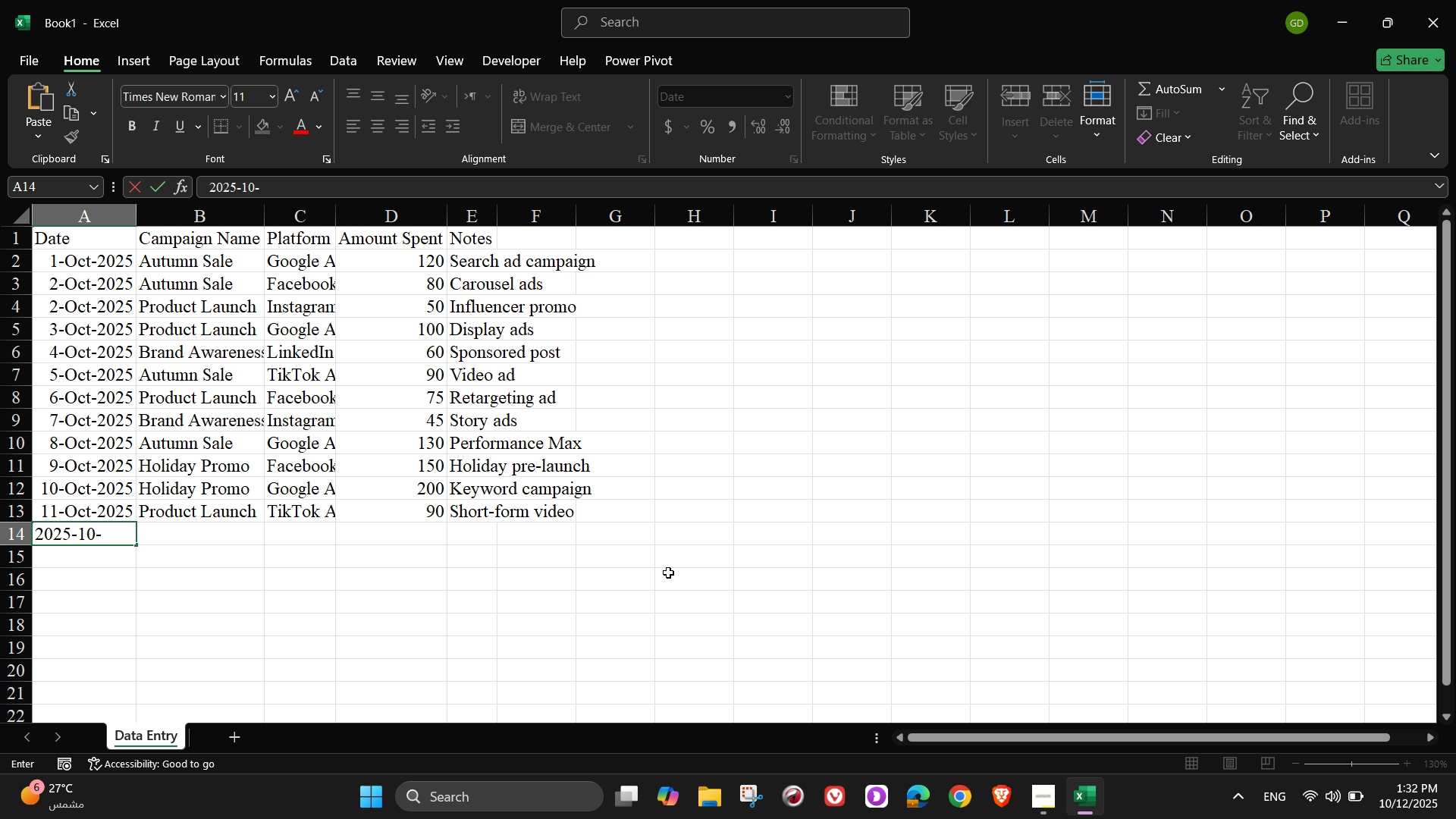 
key(Numpad1)
 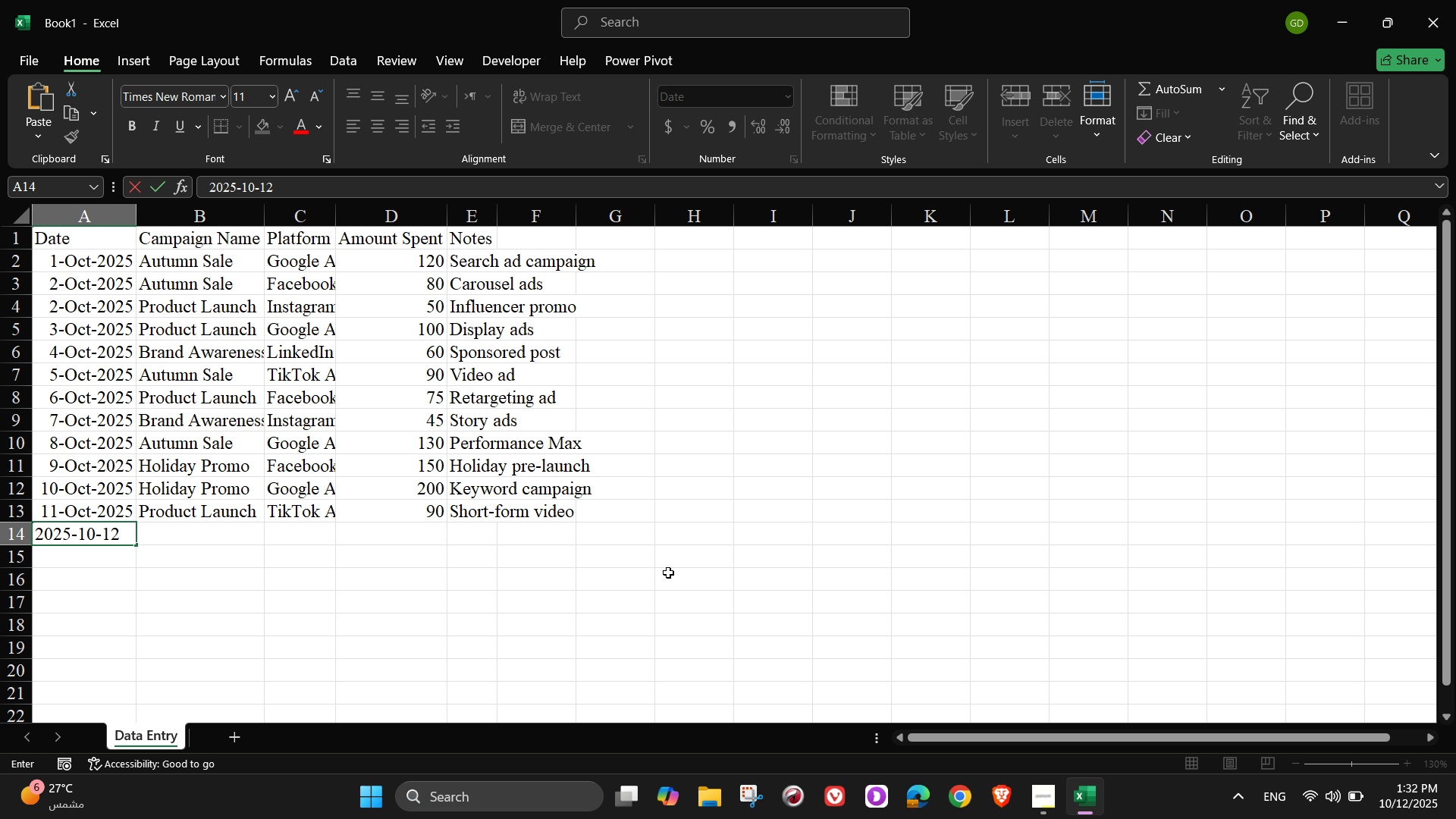 
key(Numpad2)
 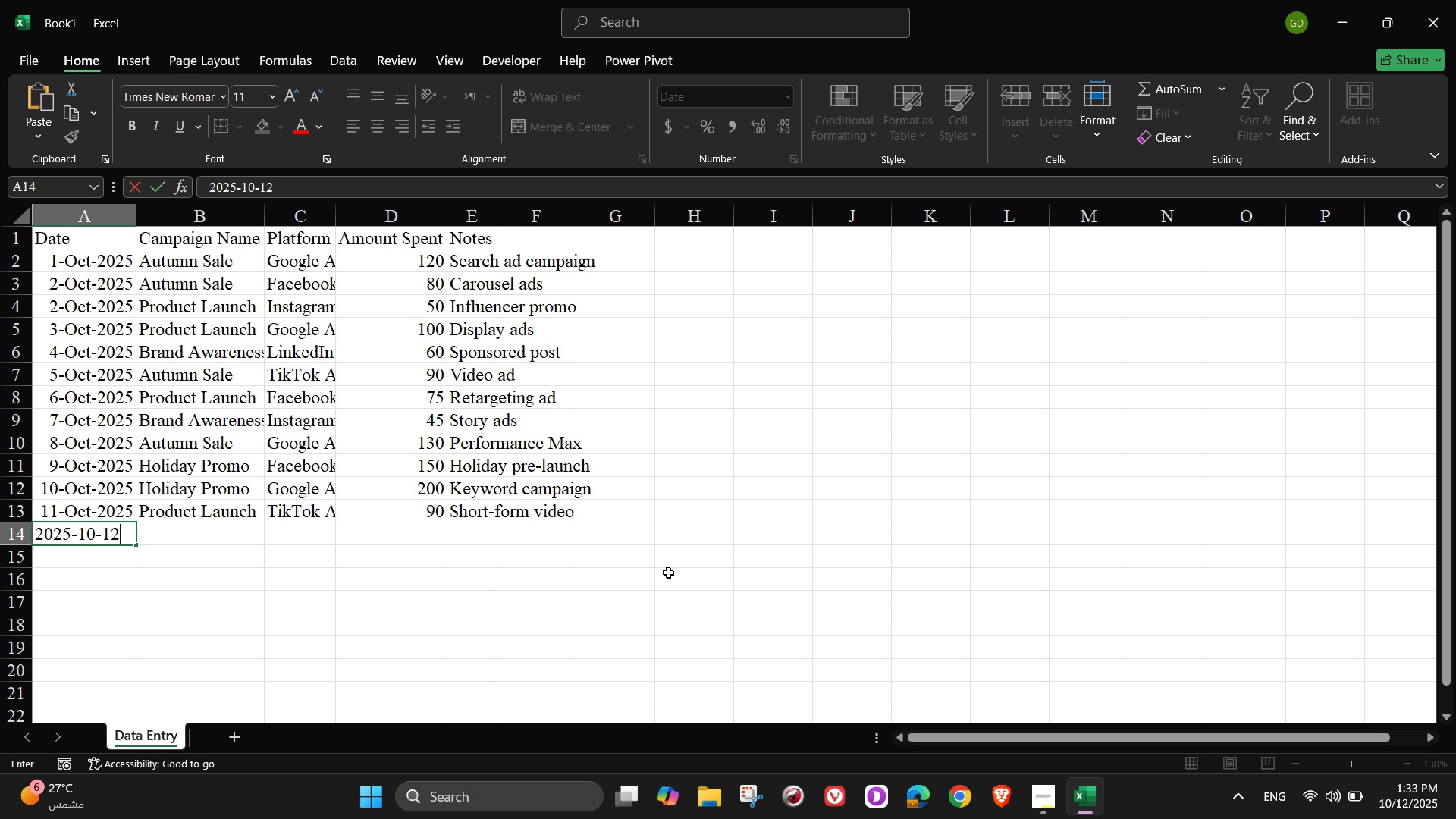 
key(Tab)
 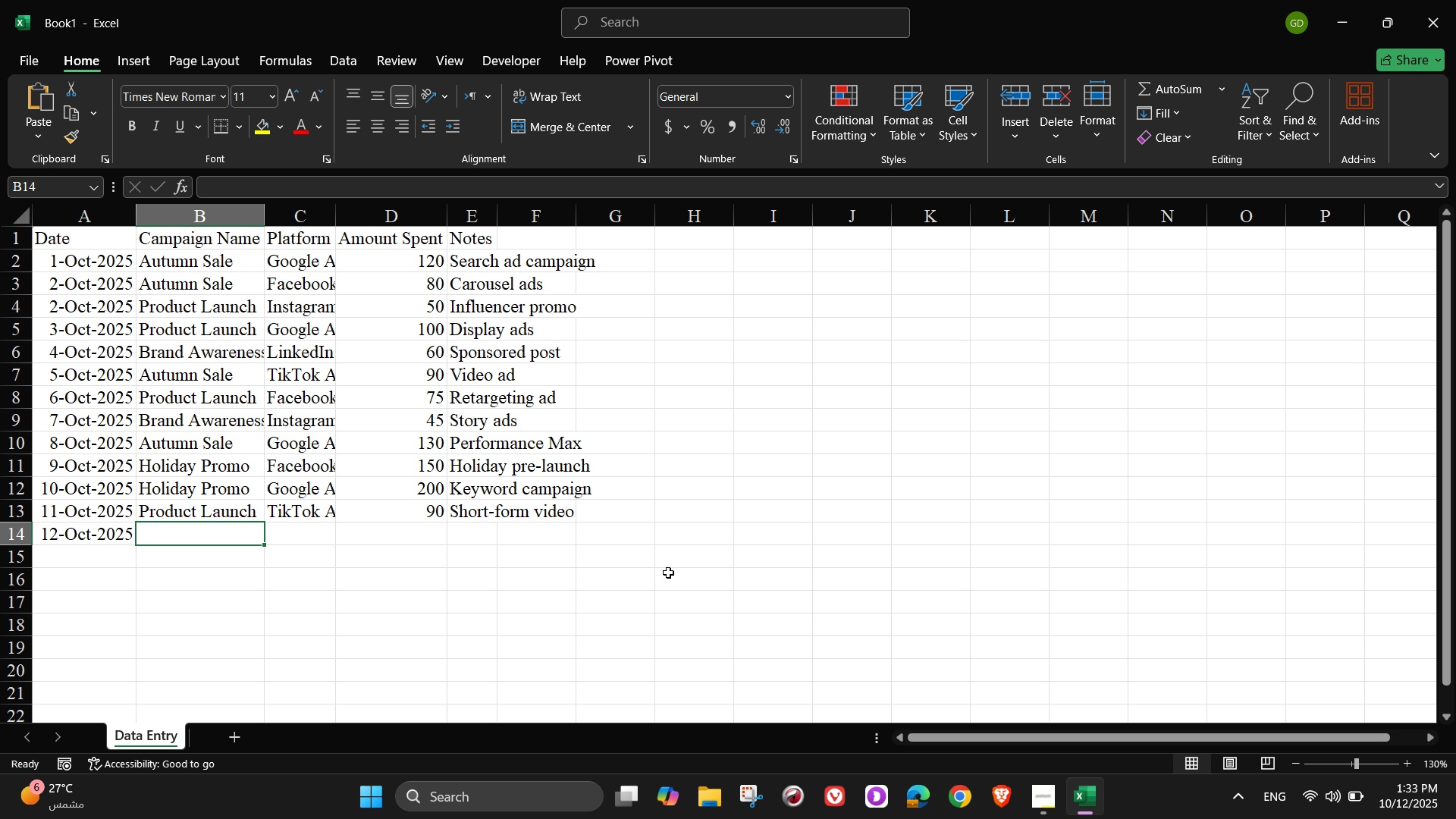 
wait(7.22)
 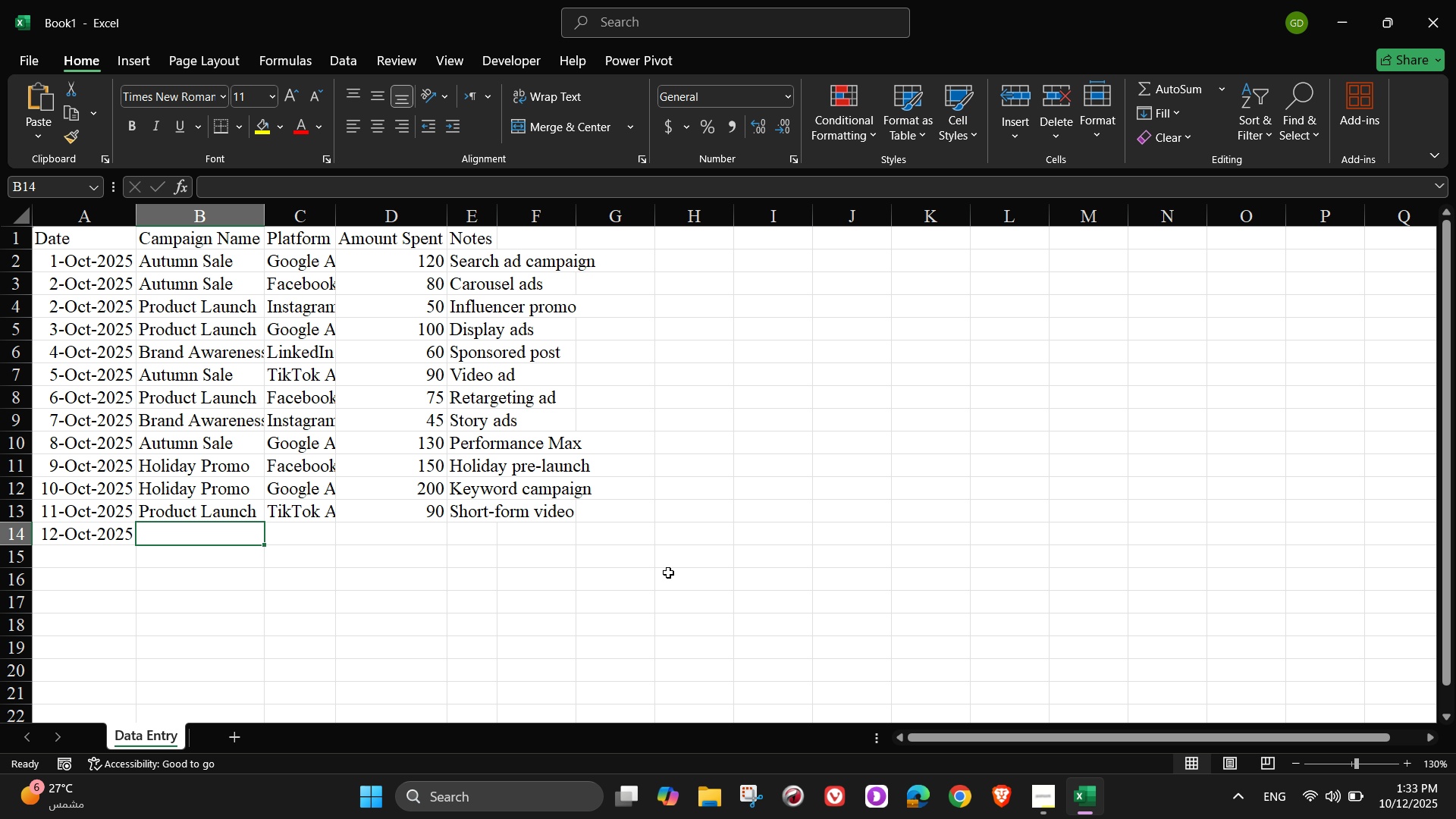 
type(B)
key(Tab)
type(Fa)
key(Tab)
type(70)
key(Tab)
type(Page boost)
key(NumpadEnter)
 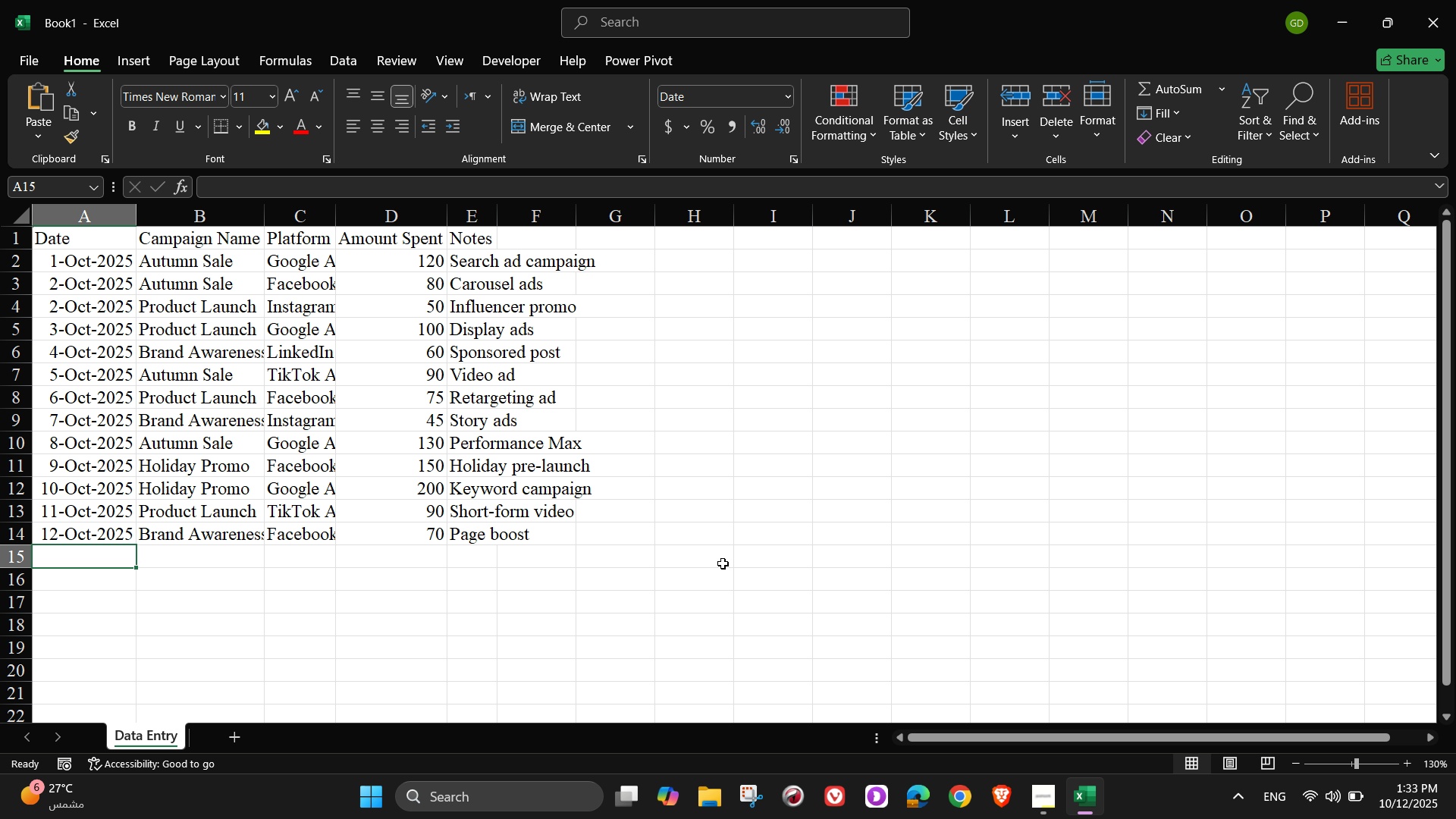 
wait(9.55)
 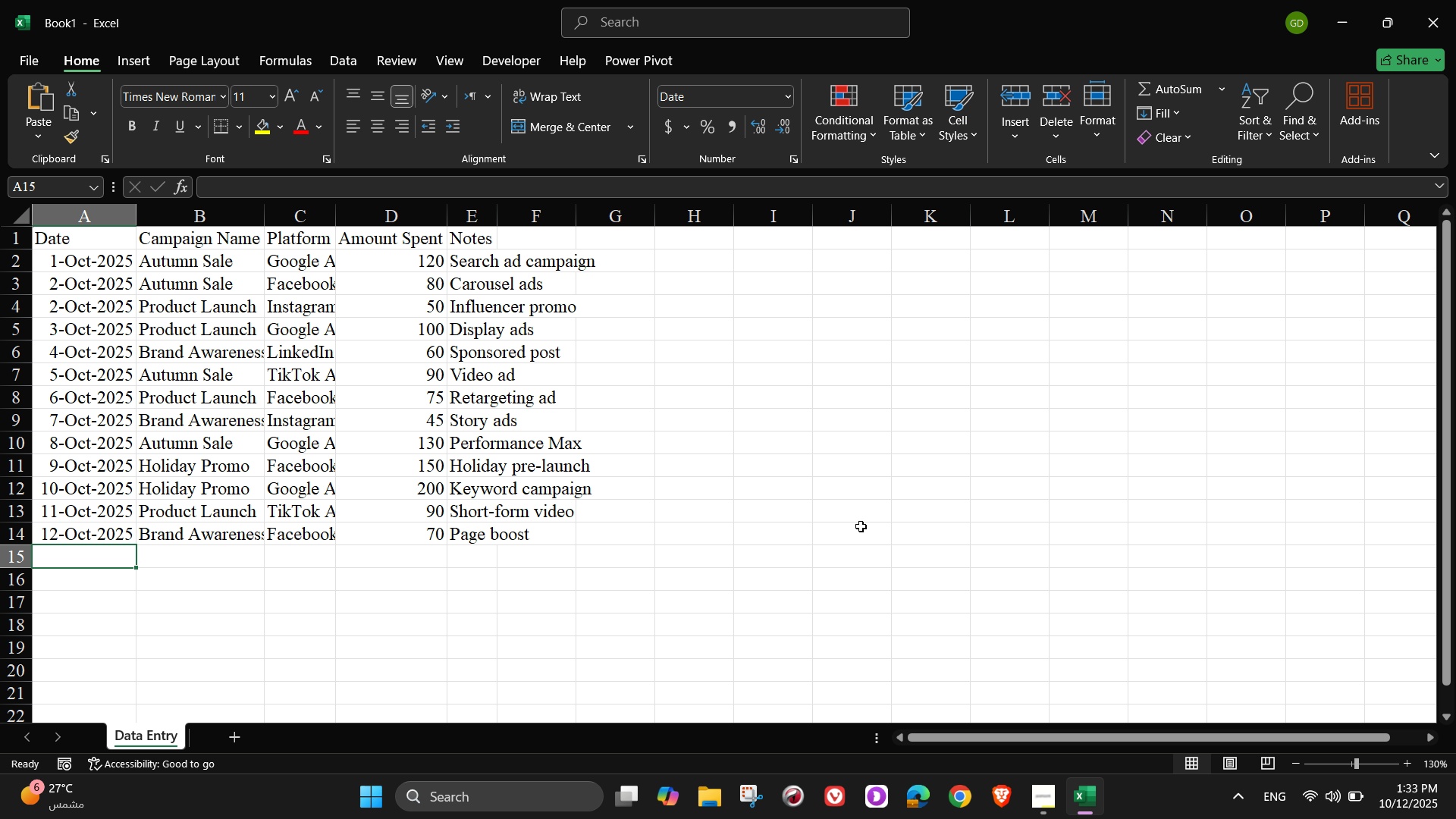 
key(Numpad2)
 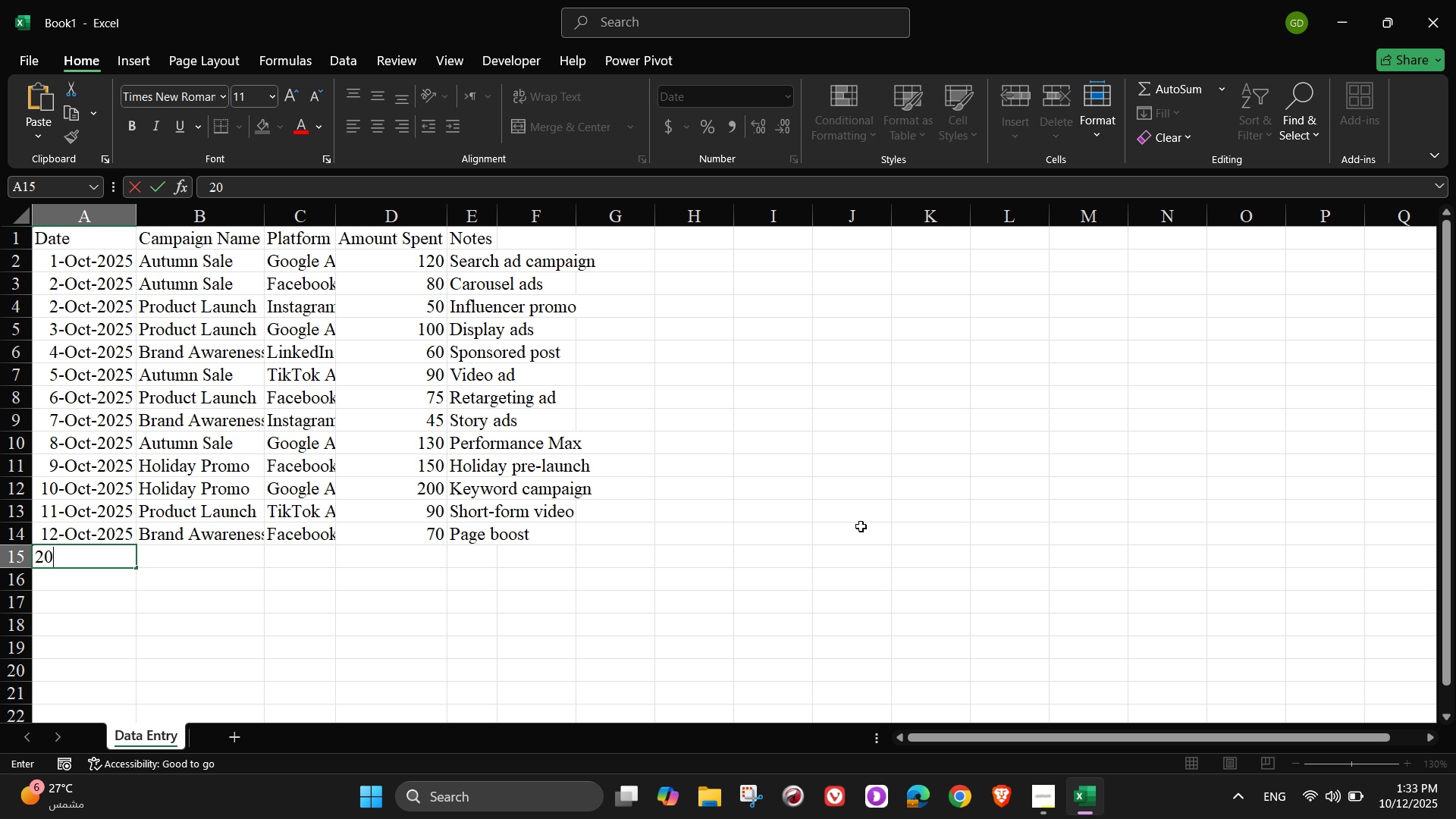 
key(Numpad0)
 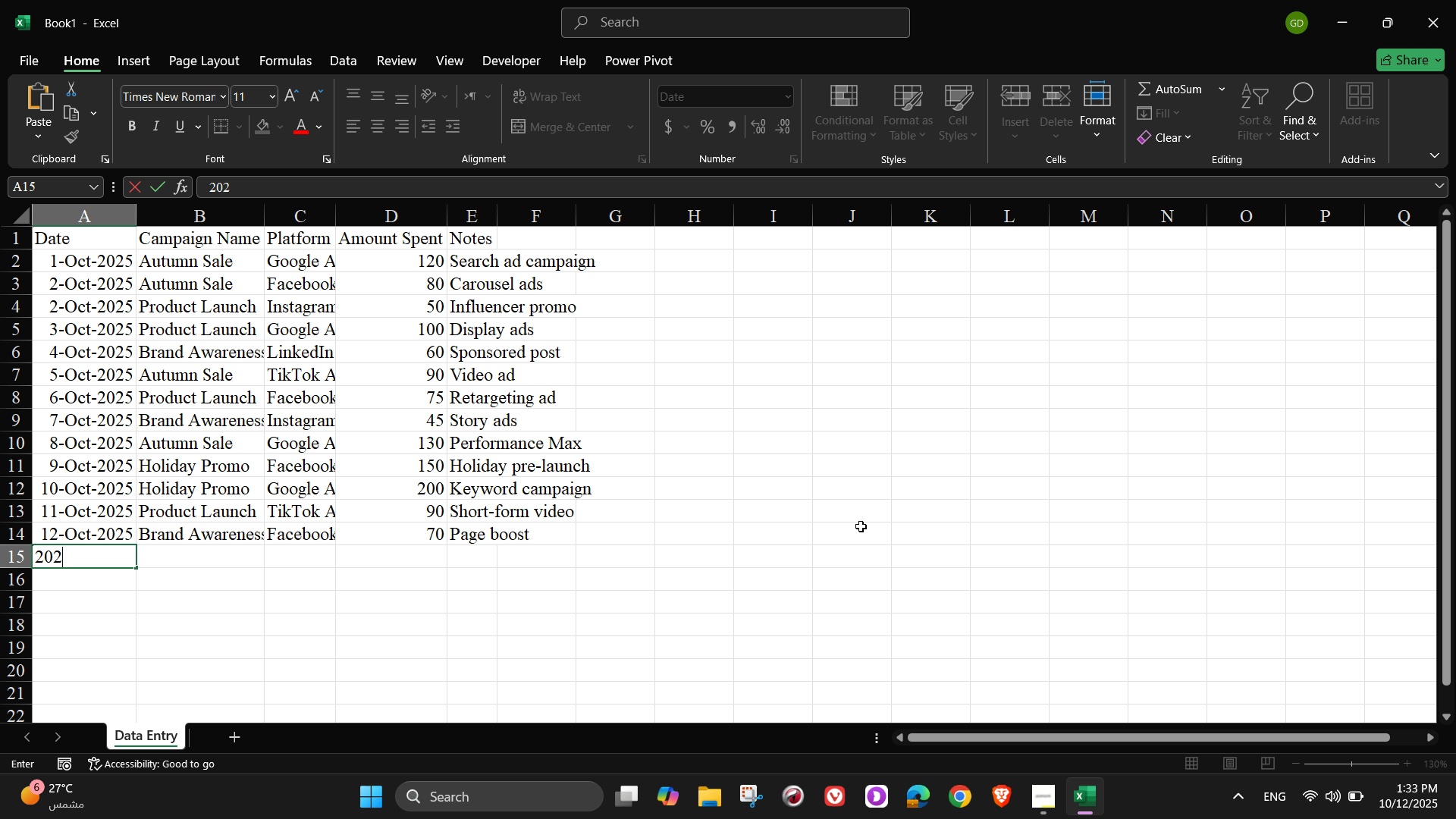 
key(Numpad2)
 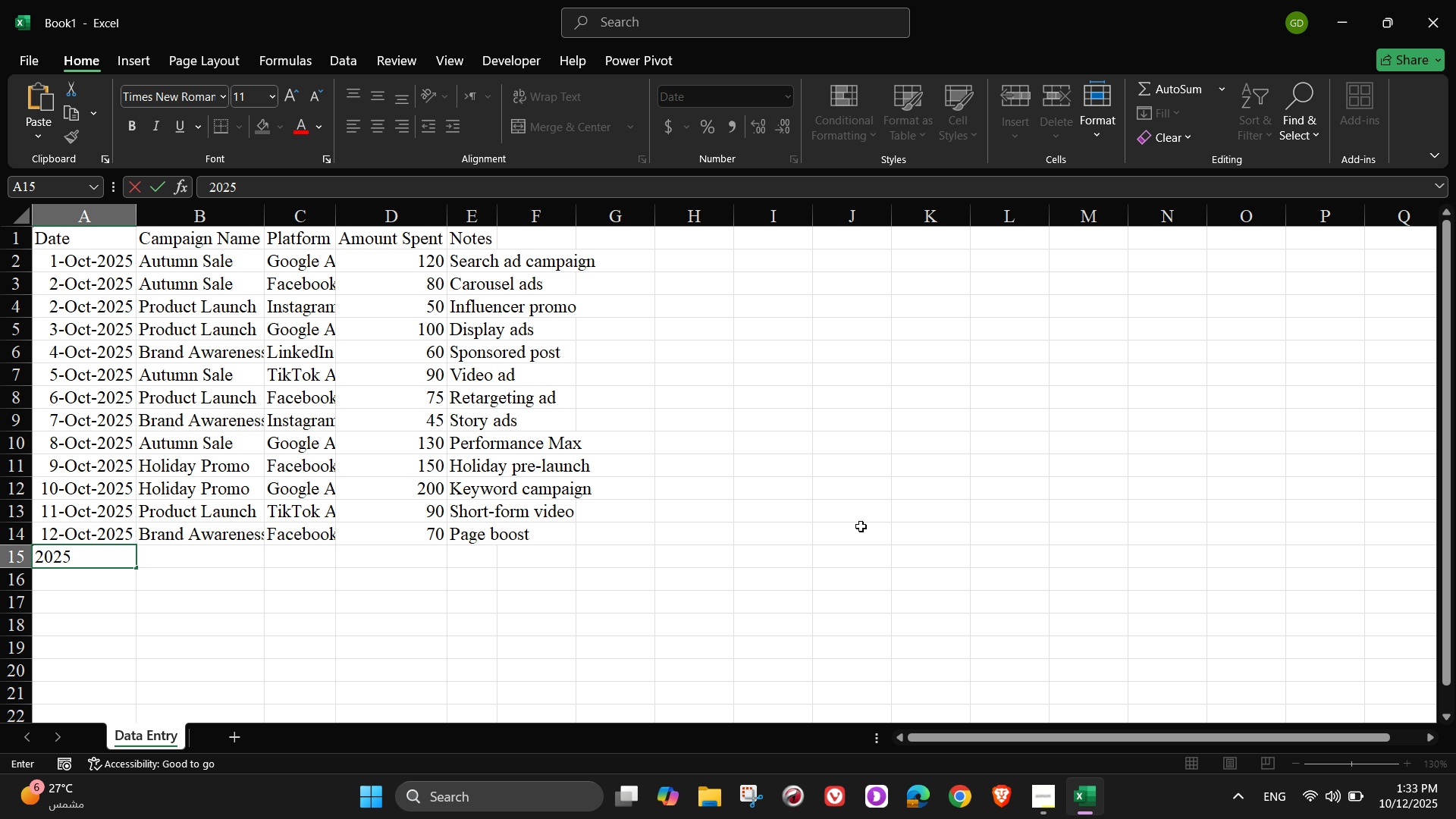 
key(Numpad5)
 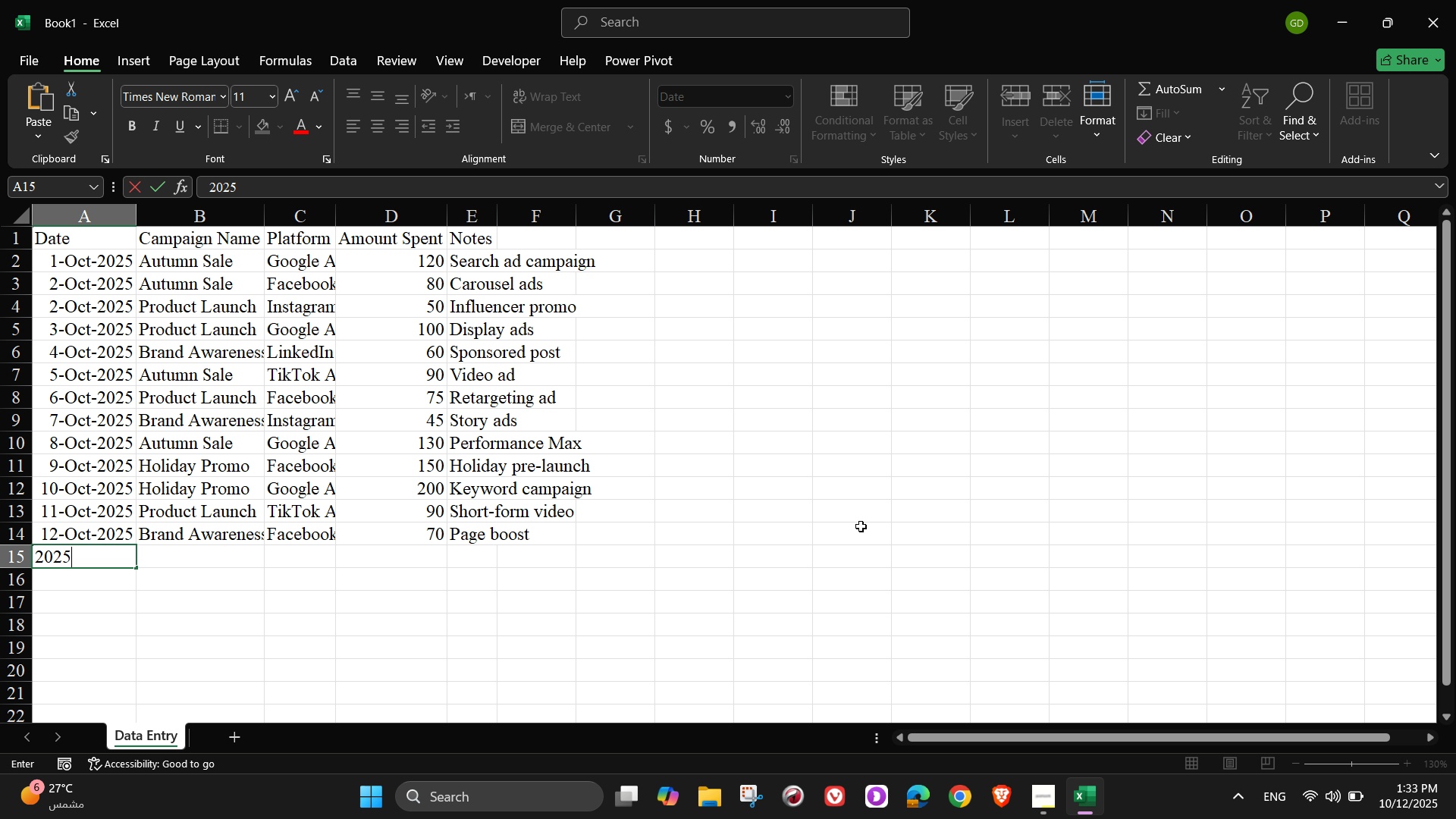 
key(NumpadSubtract)
 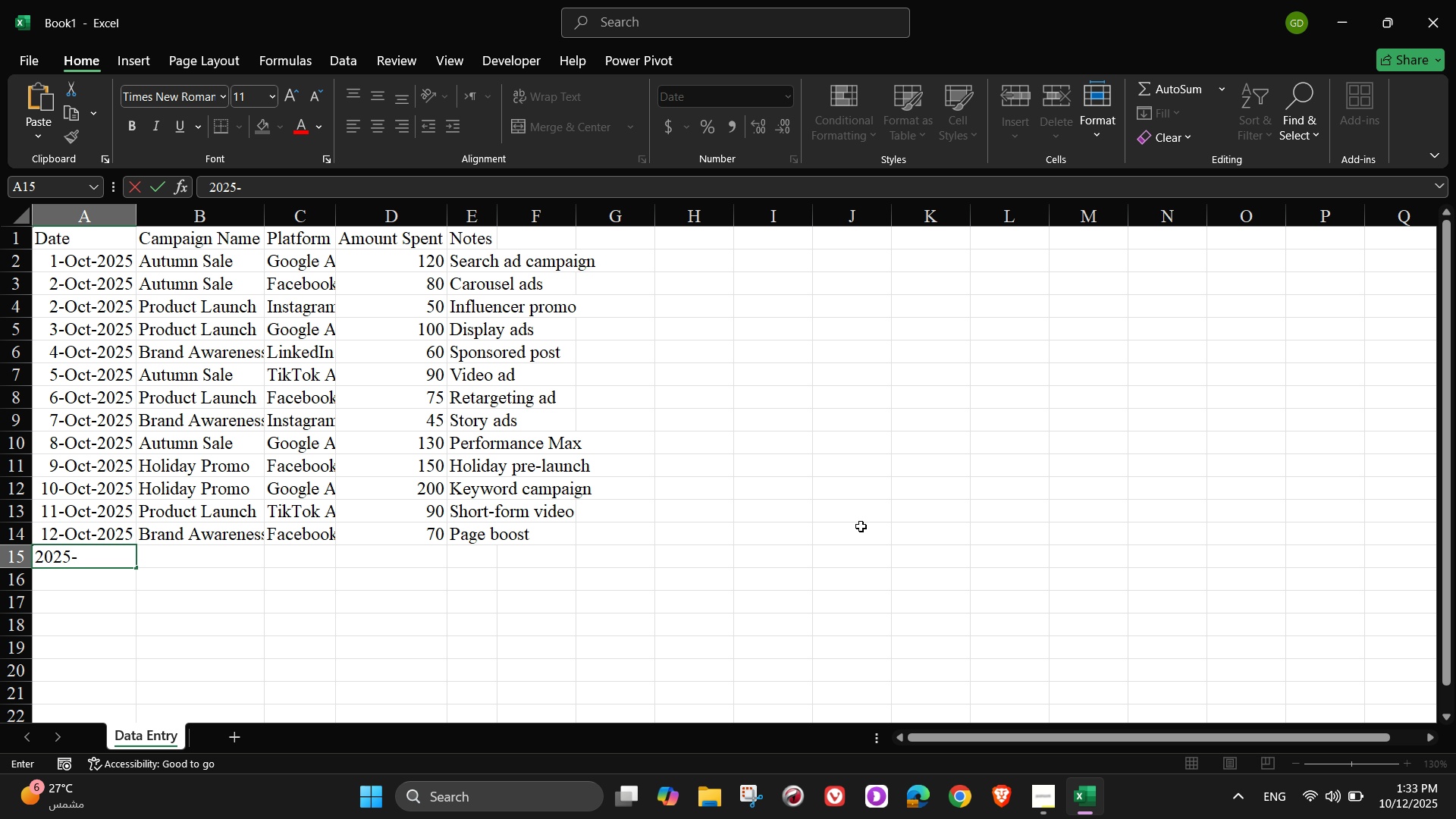 
key(Numpad1)
 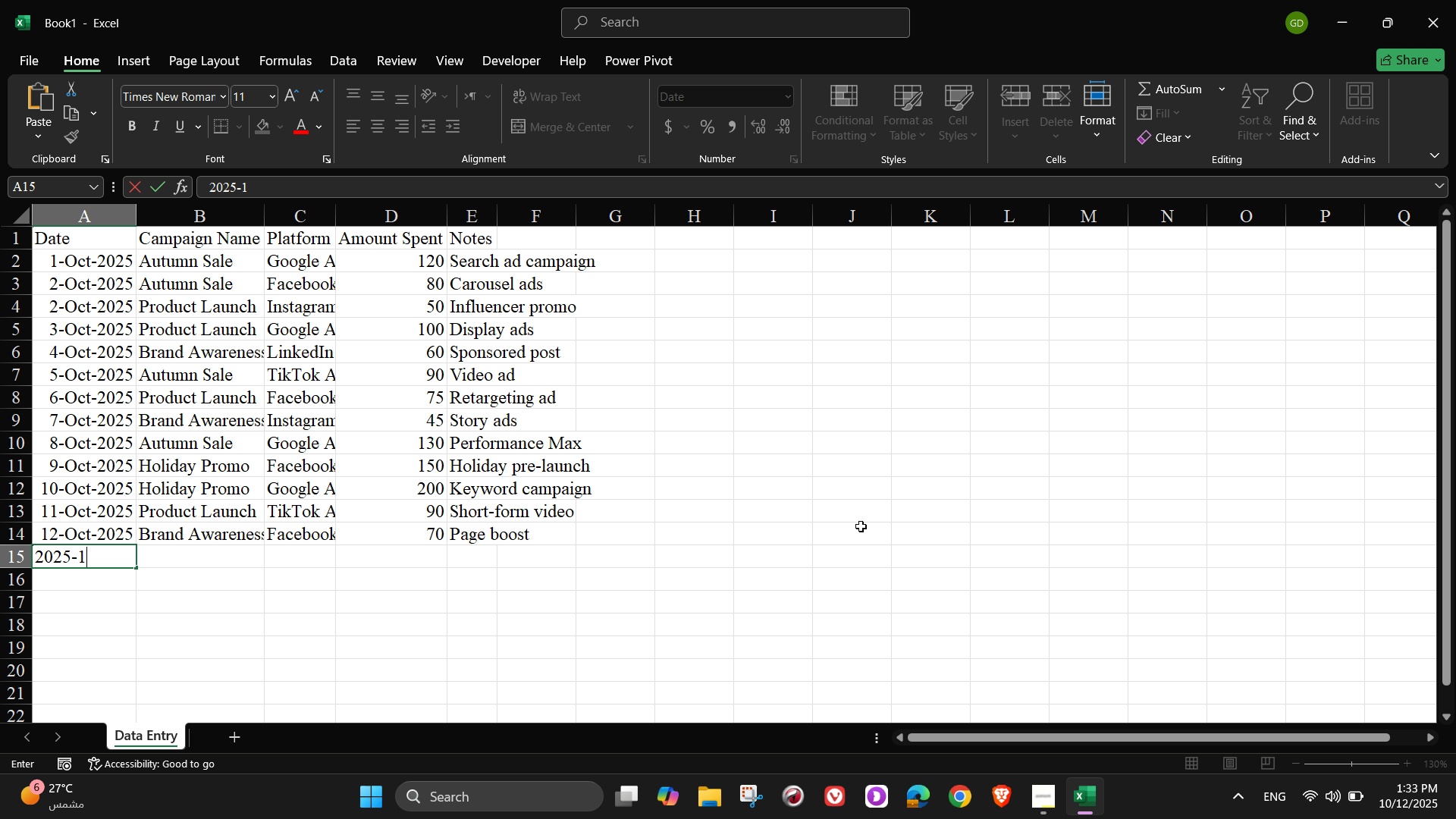 
key(Numpad0)
 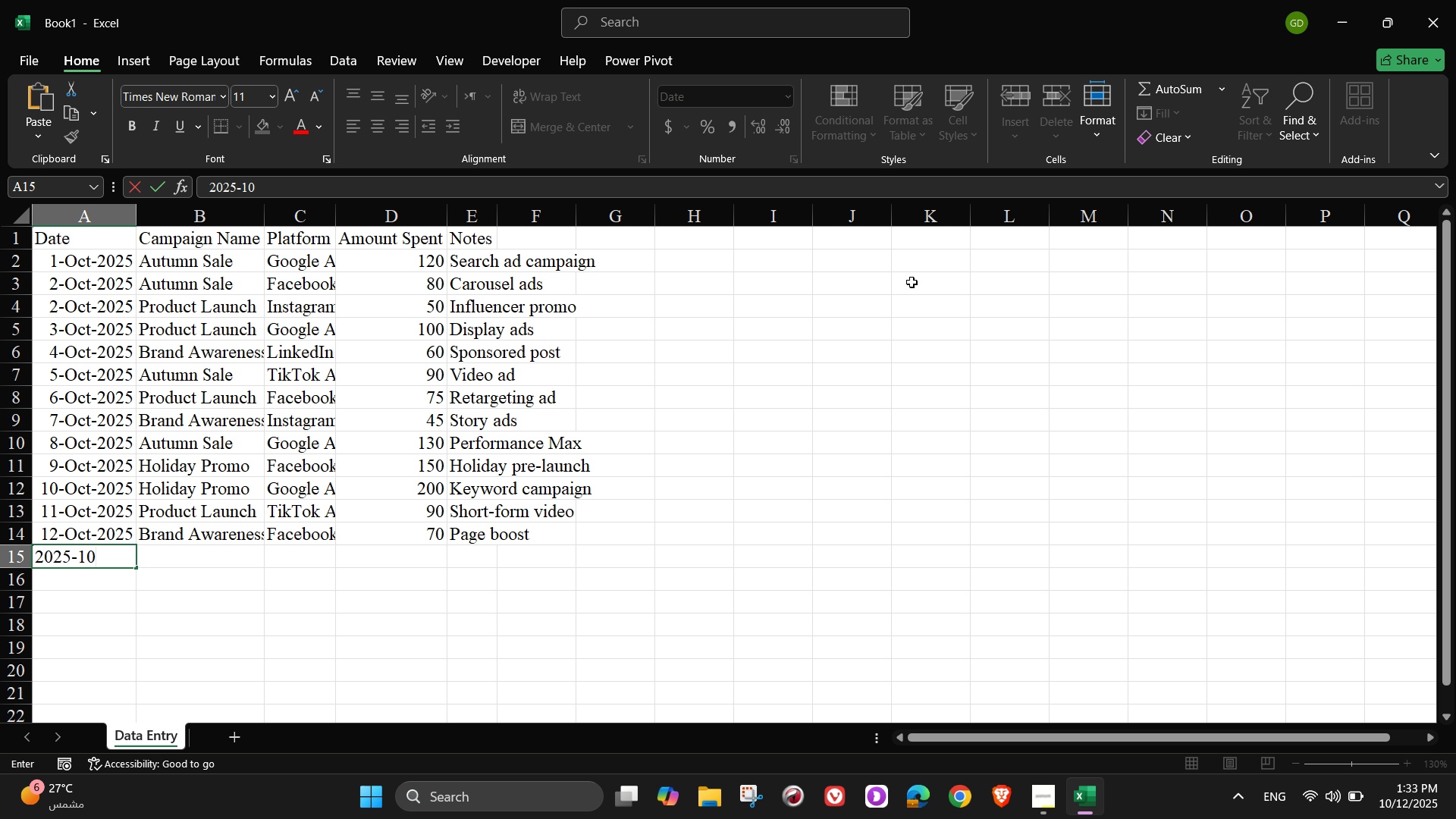 
key(NumpadSubtract)
 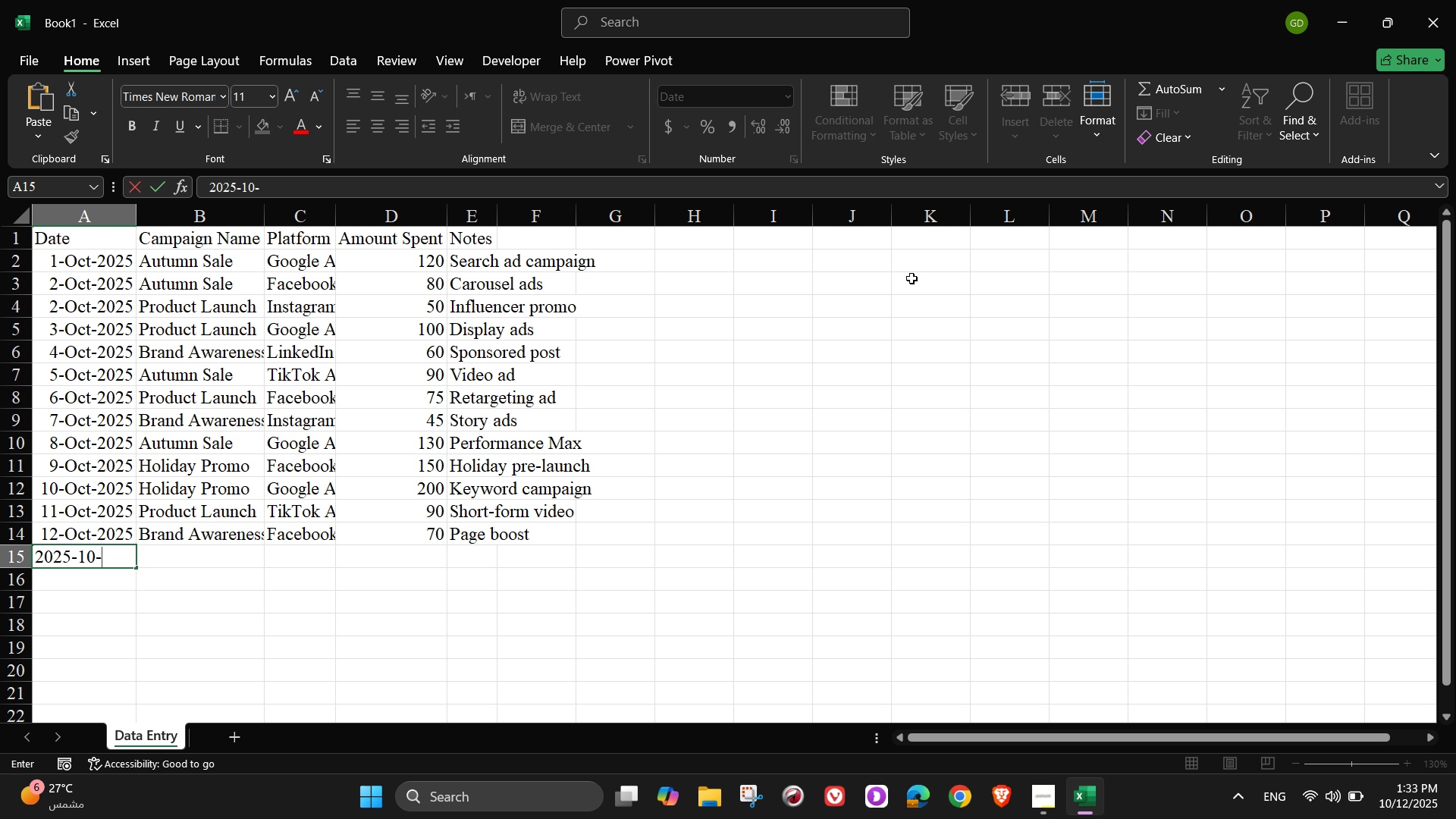 
key(Numpad1)
 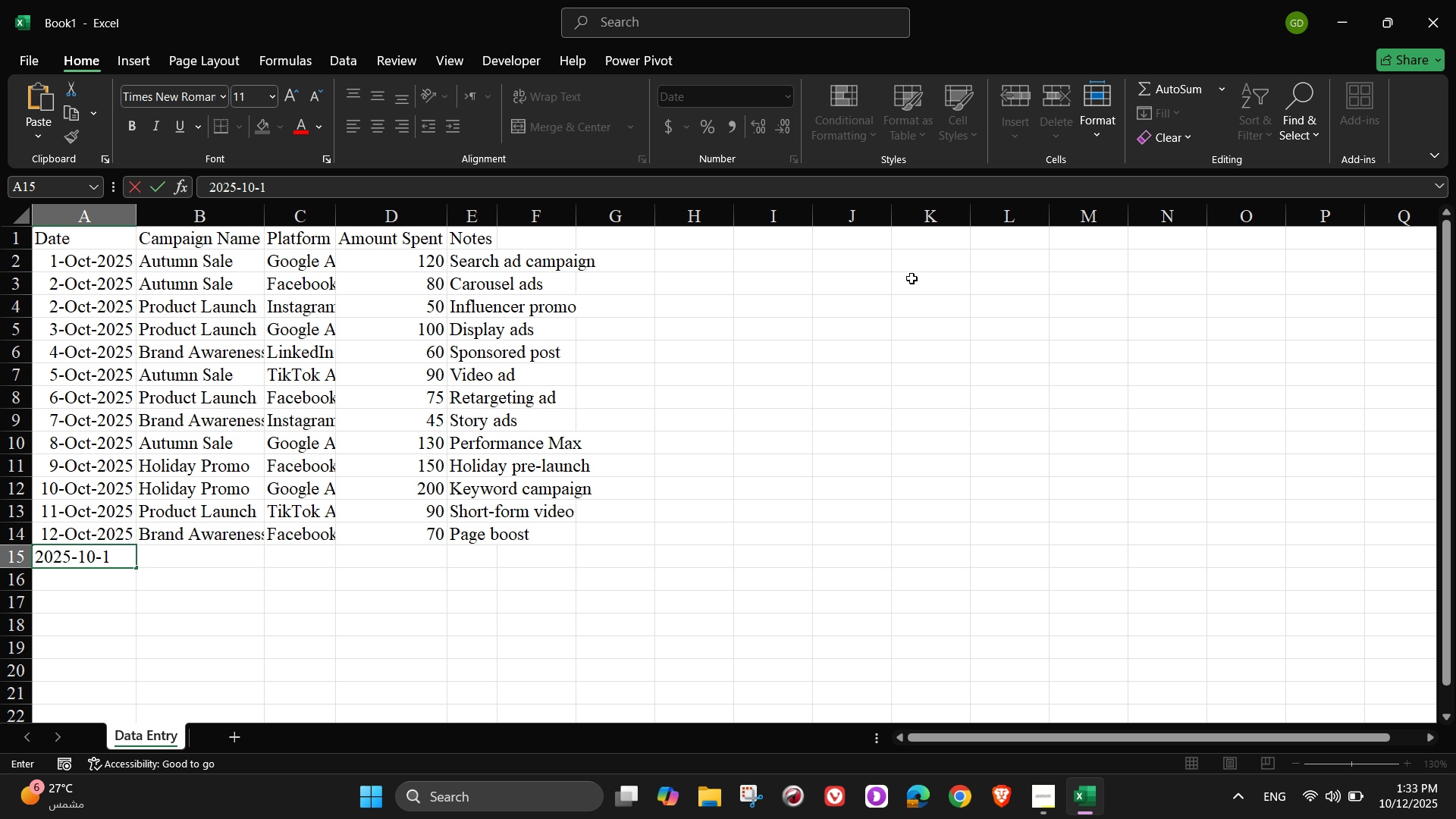 
key(Numpad3)
 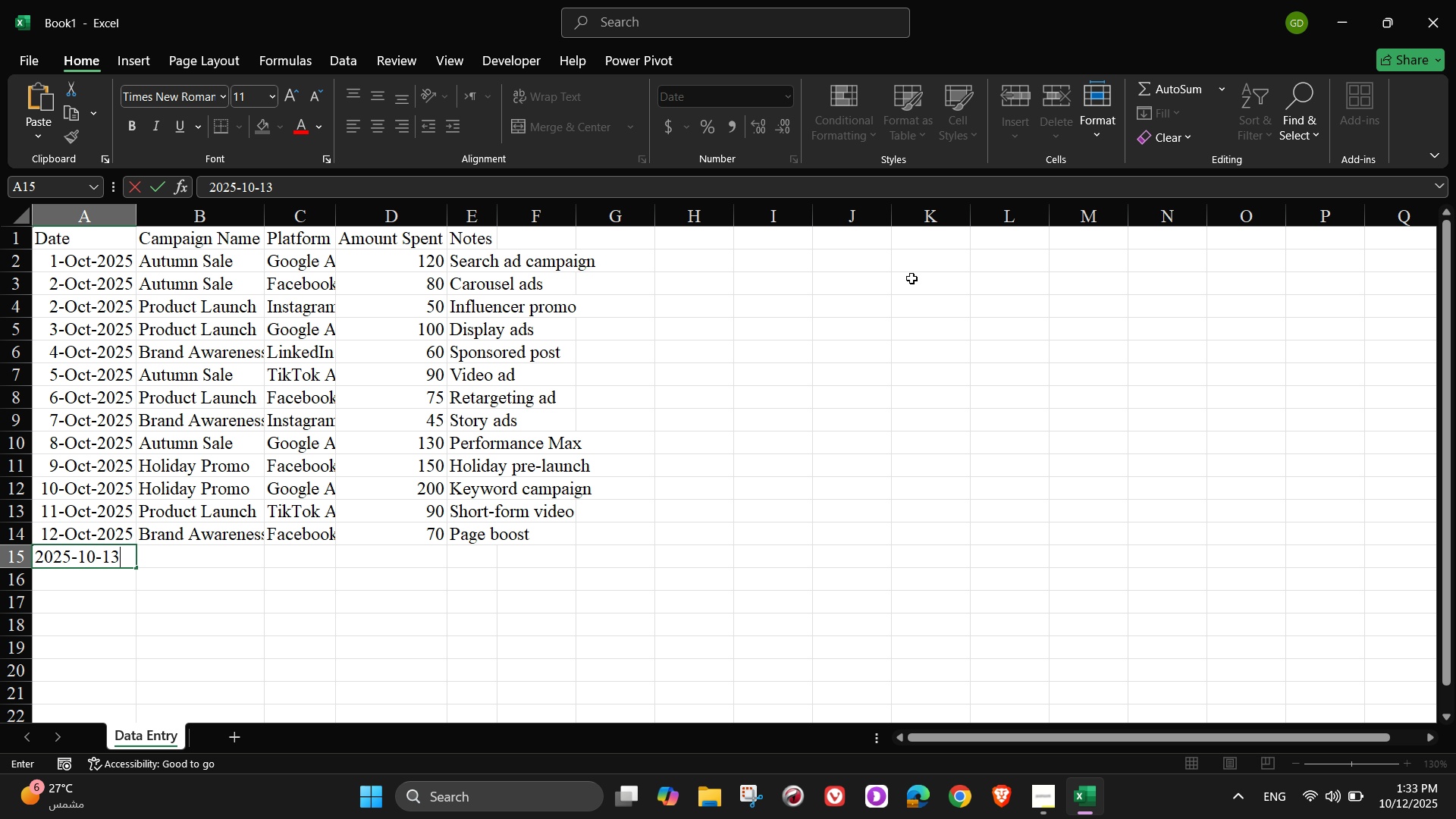 
key(Tab)
 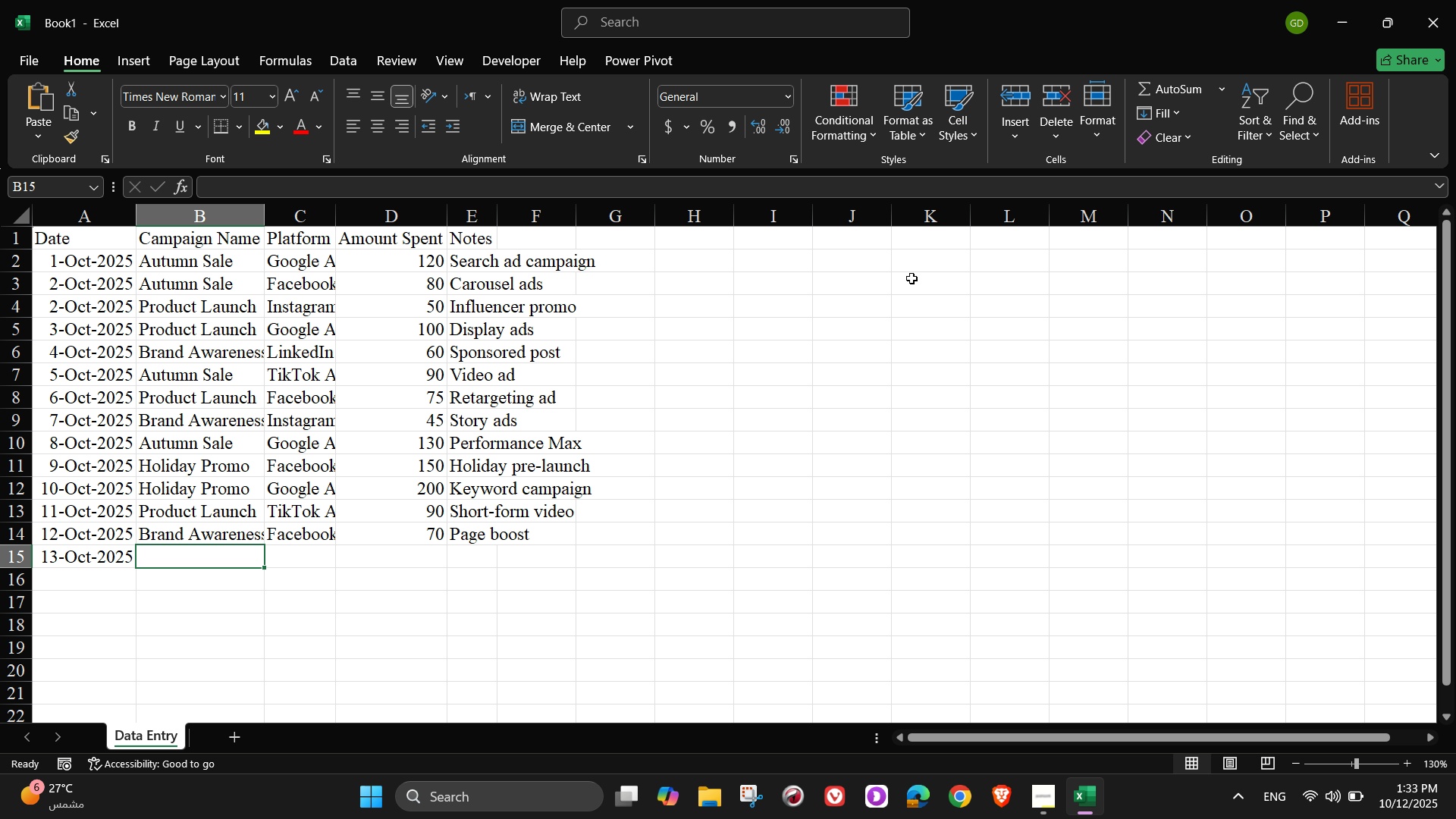 
key(Shift+A)
 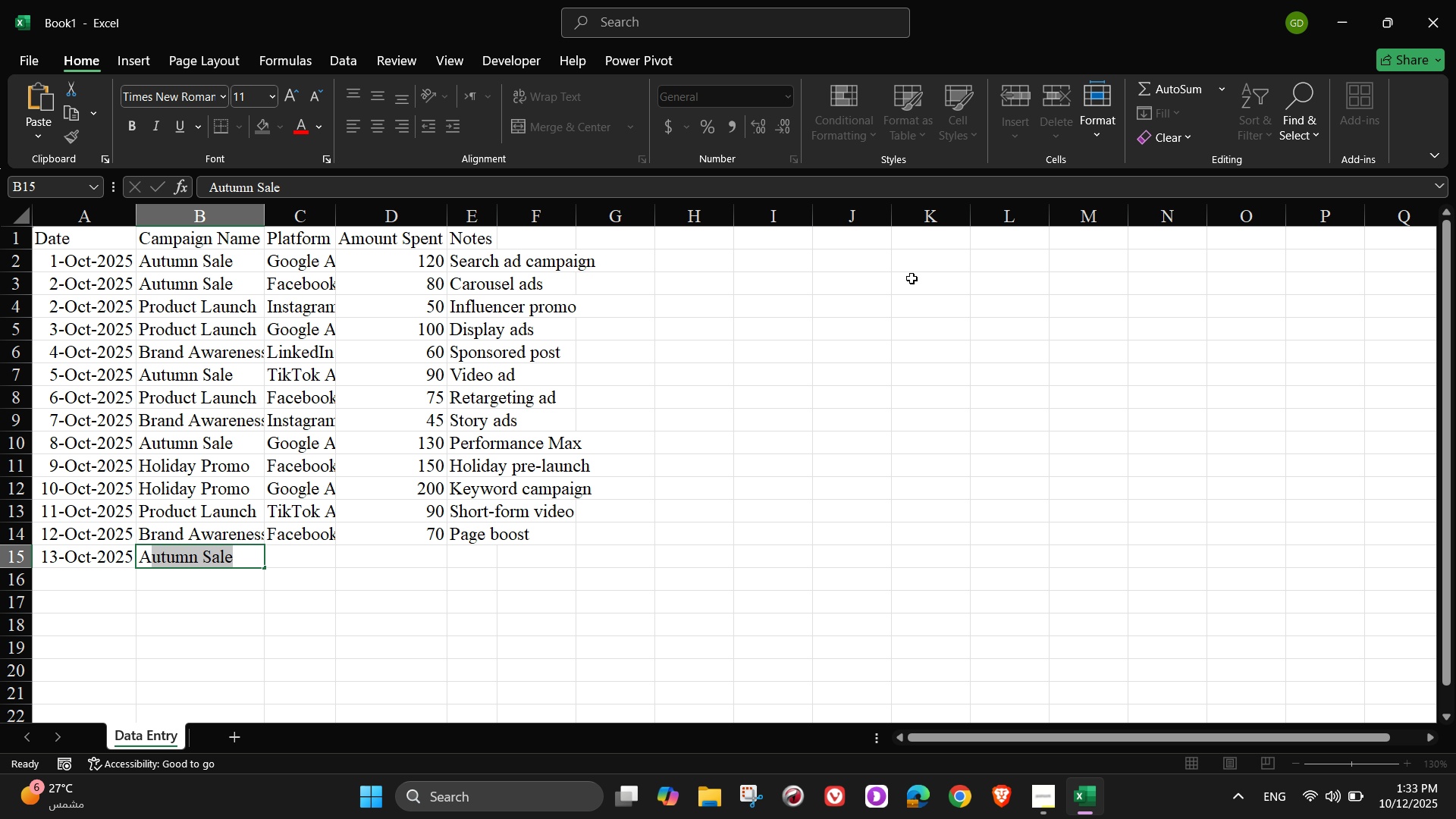 
key(Tab)
 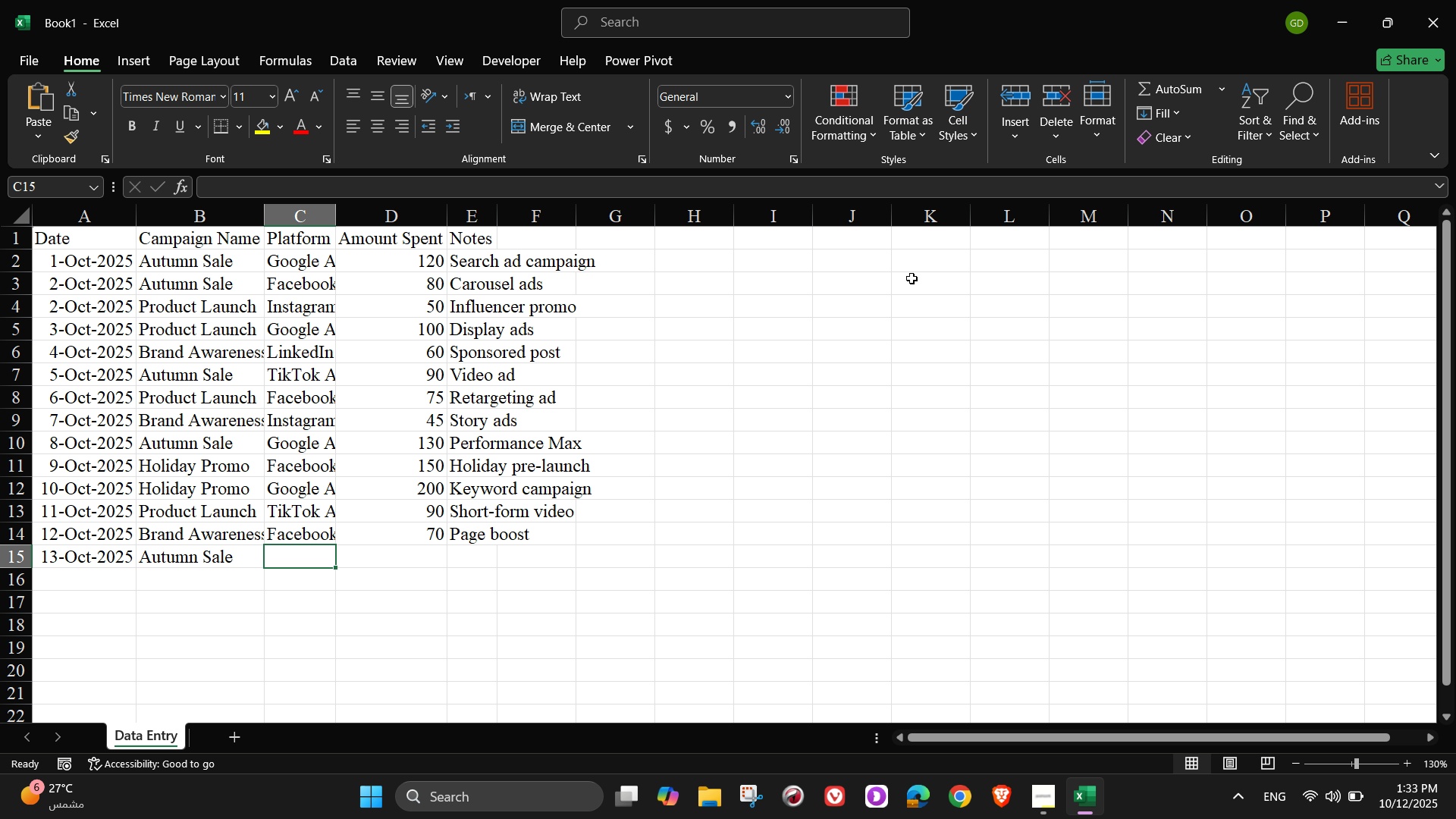 
wait(5.38)
 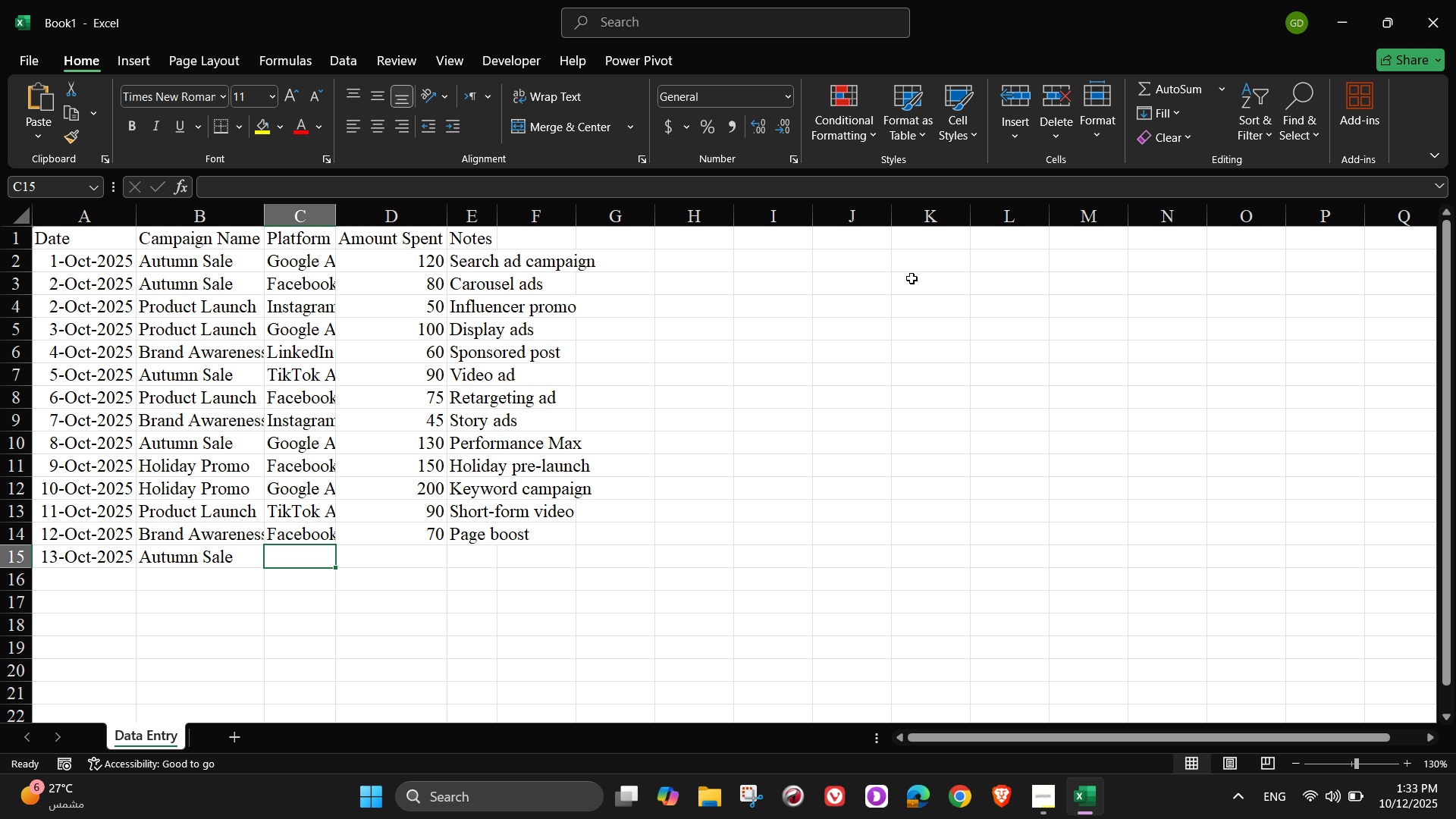 
type(I)
key(Tab)
type(65)
key(Tab)
type(Reels promotion)
key(NumpadEnter)
 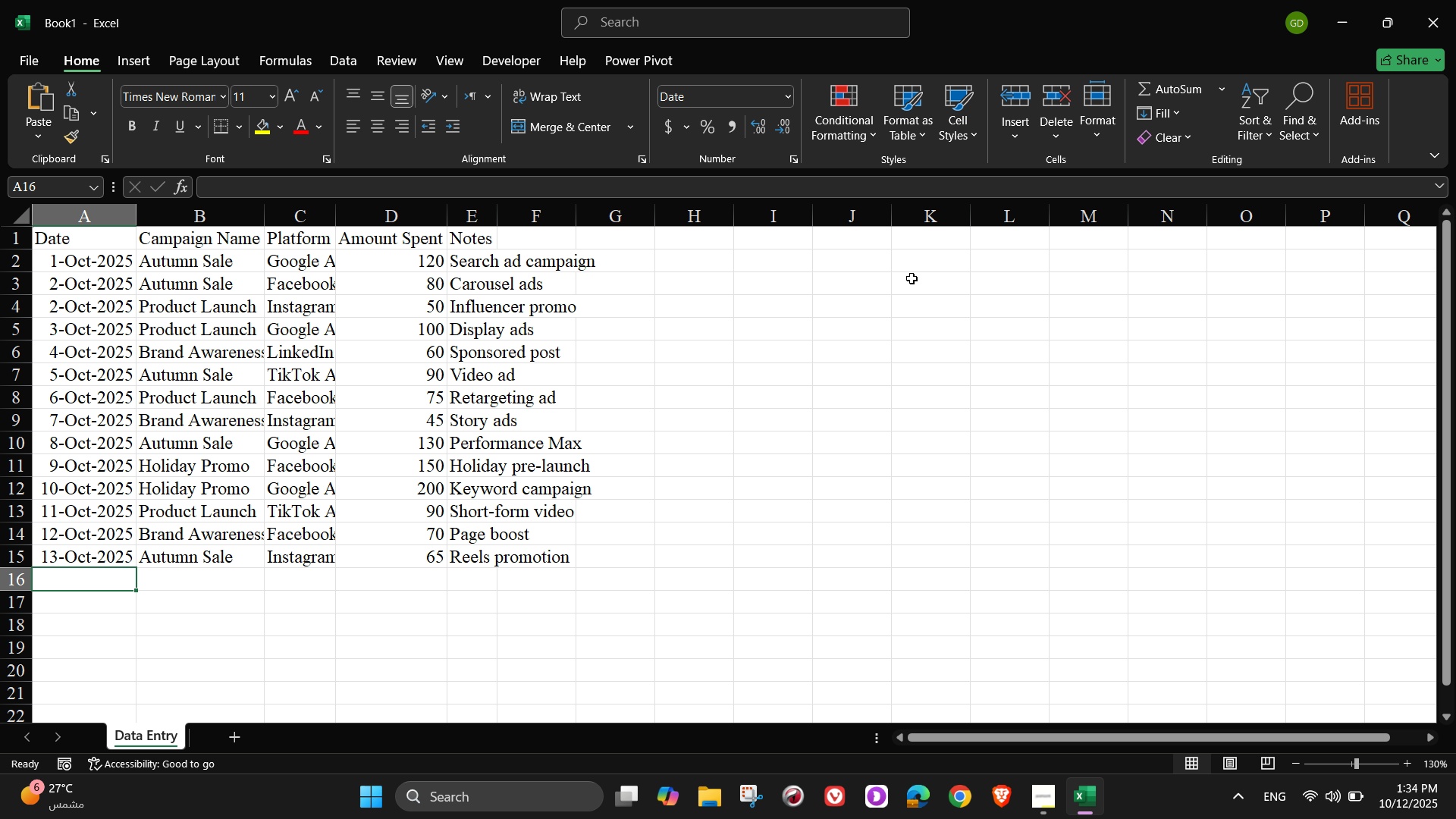 
wait(10.33)
 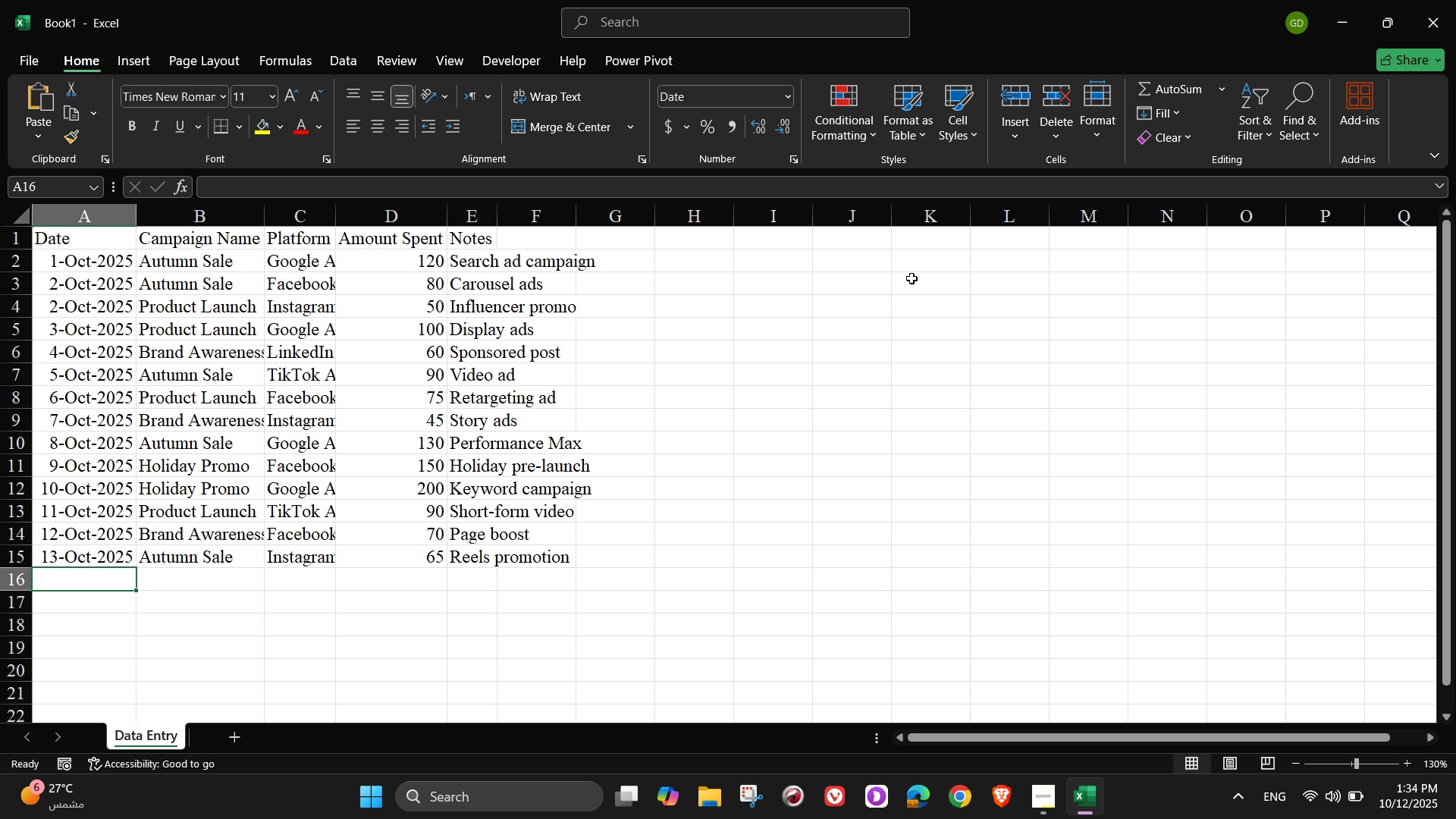 
key(Numpad2)
 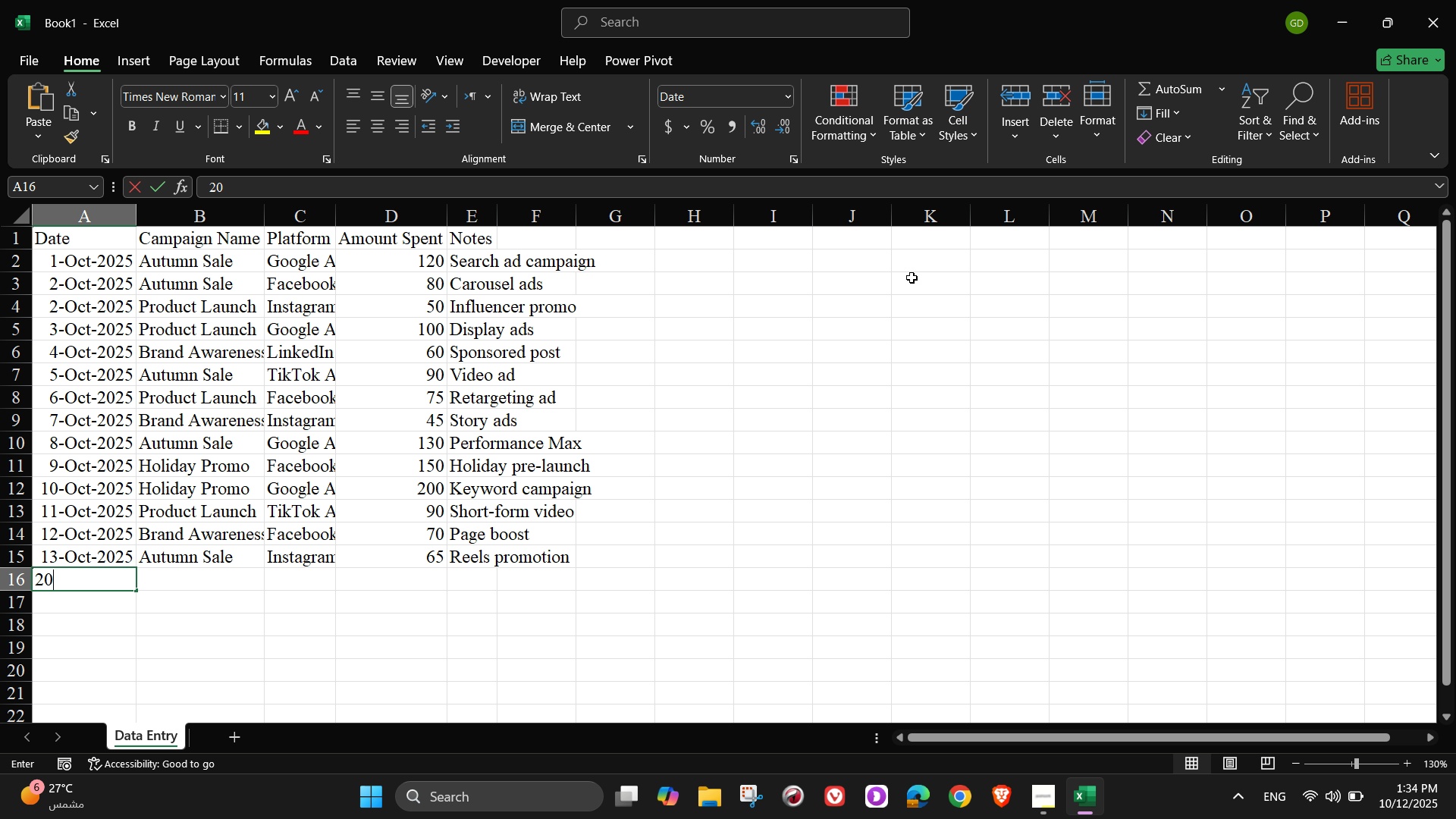 
key(Numpad0)
 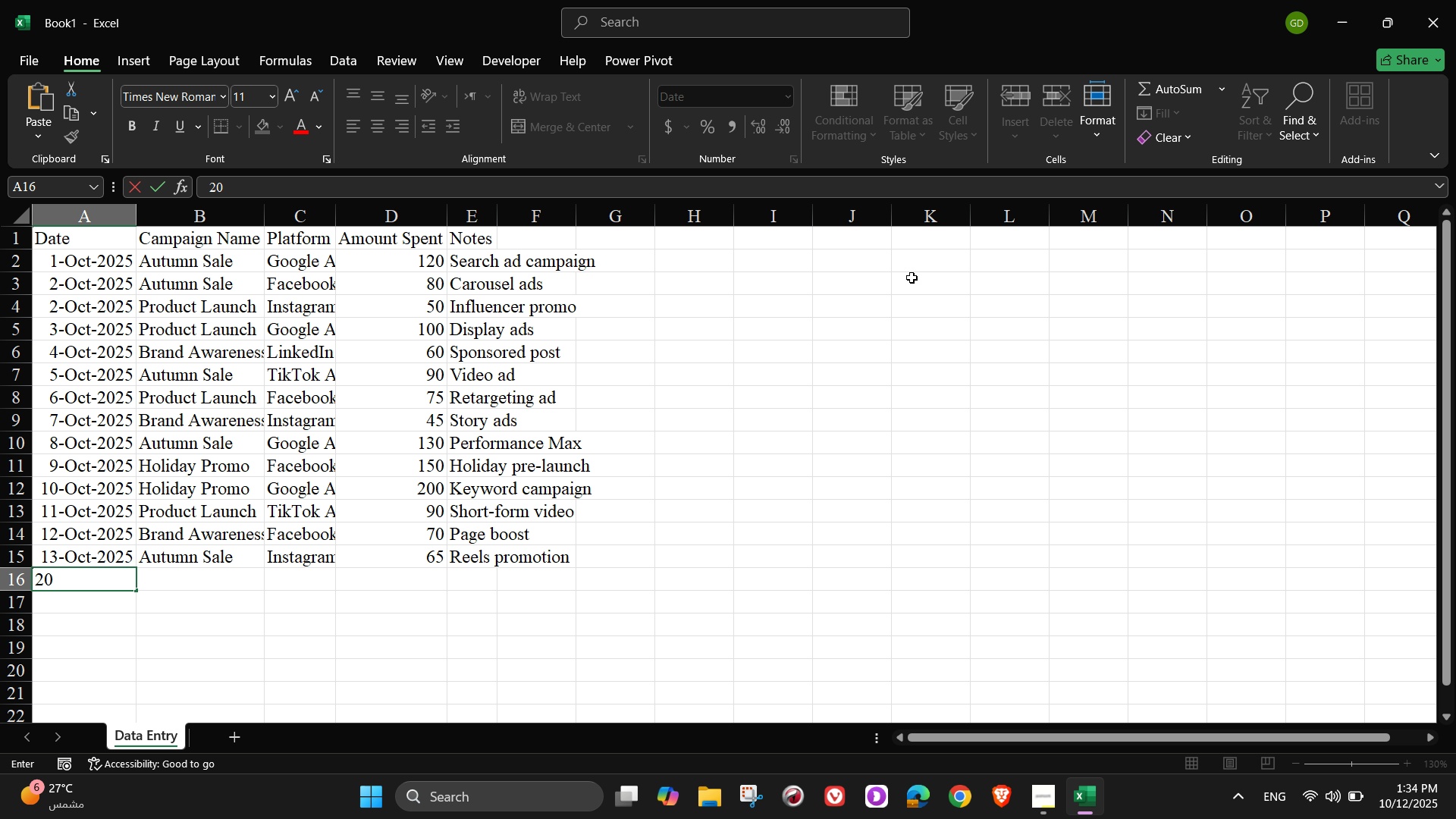 
key(Numpad2)
 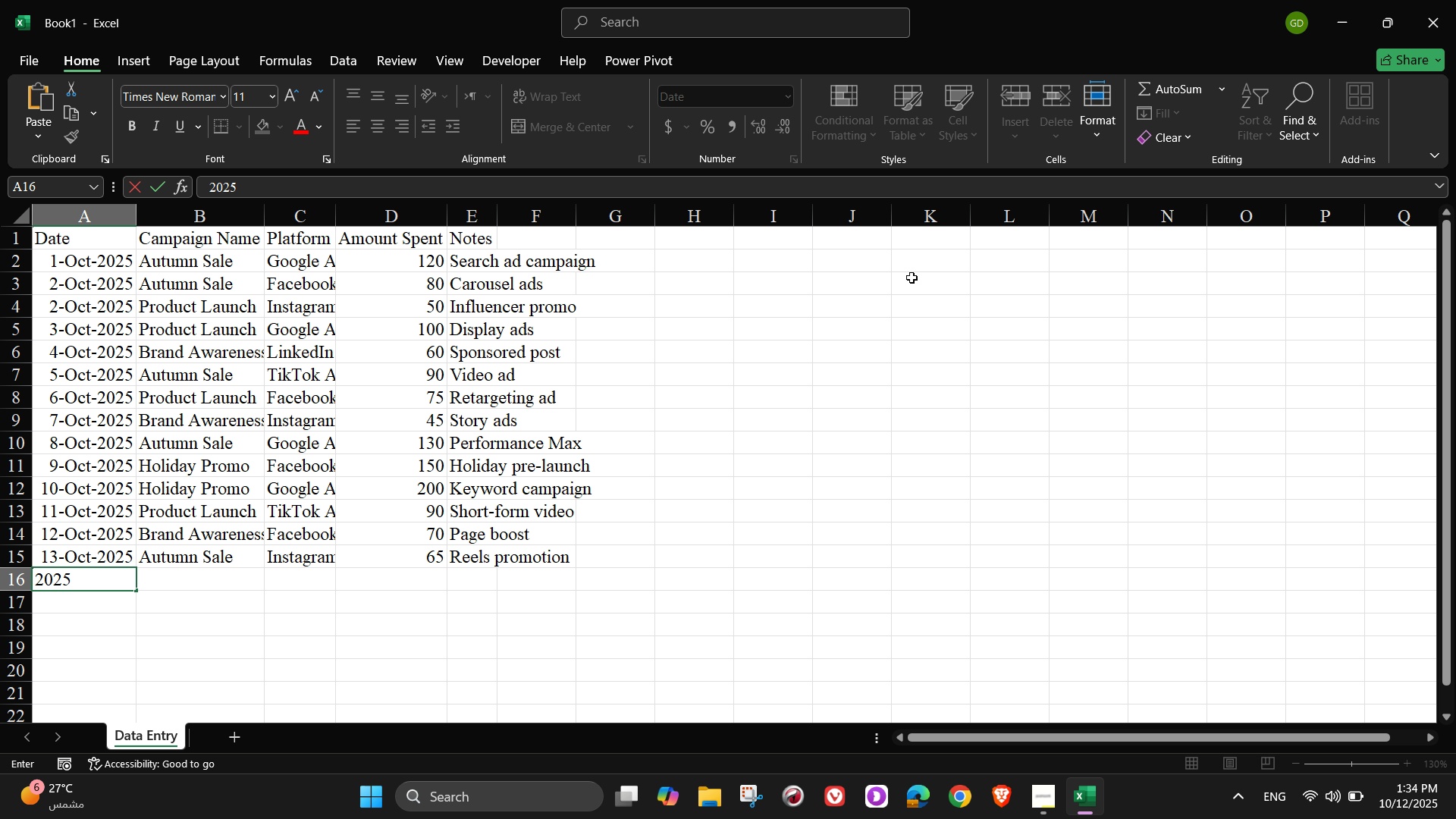 
key(Numpad5)
 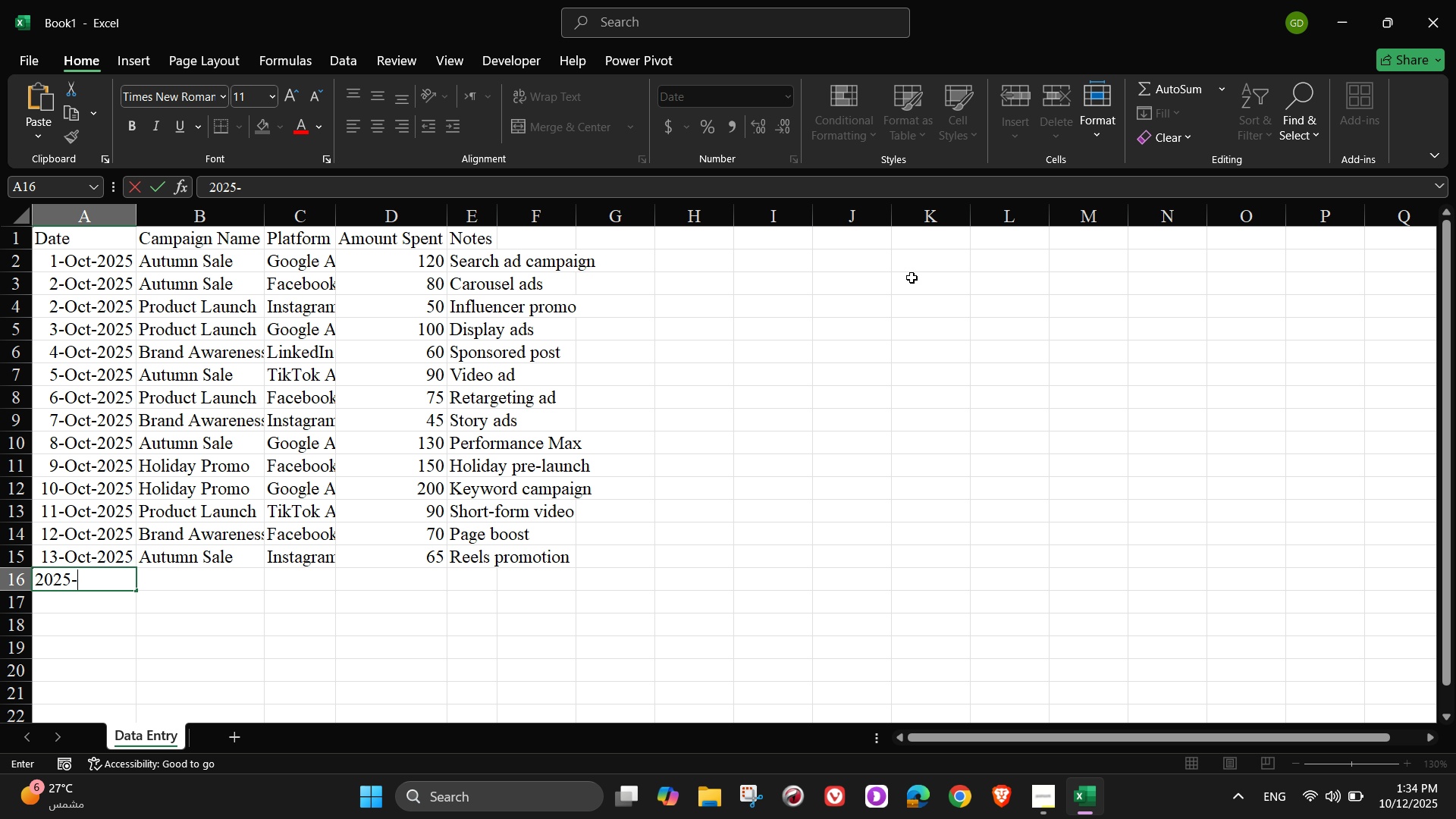 
key(NumpadSubtract)
 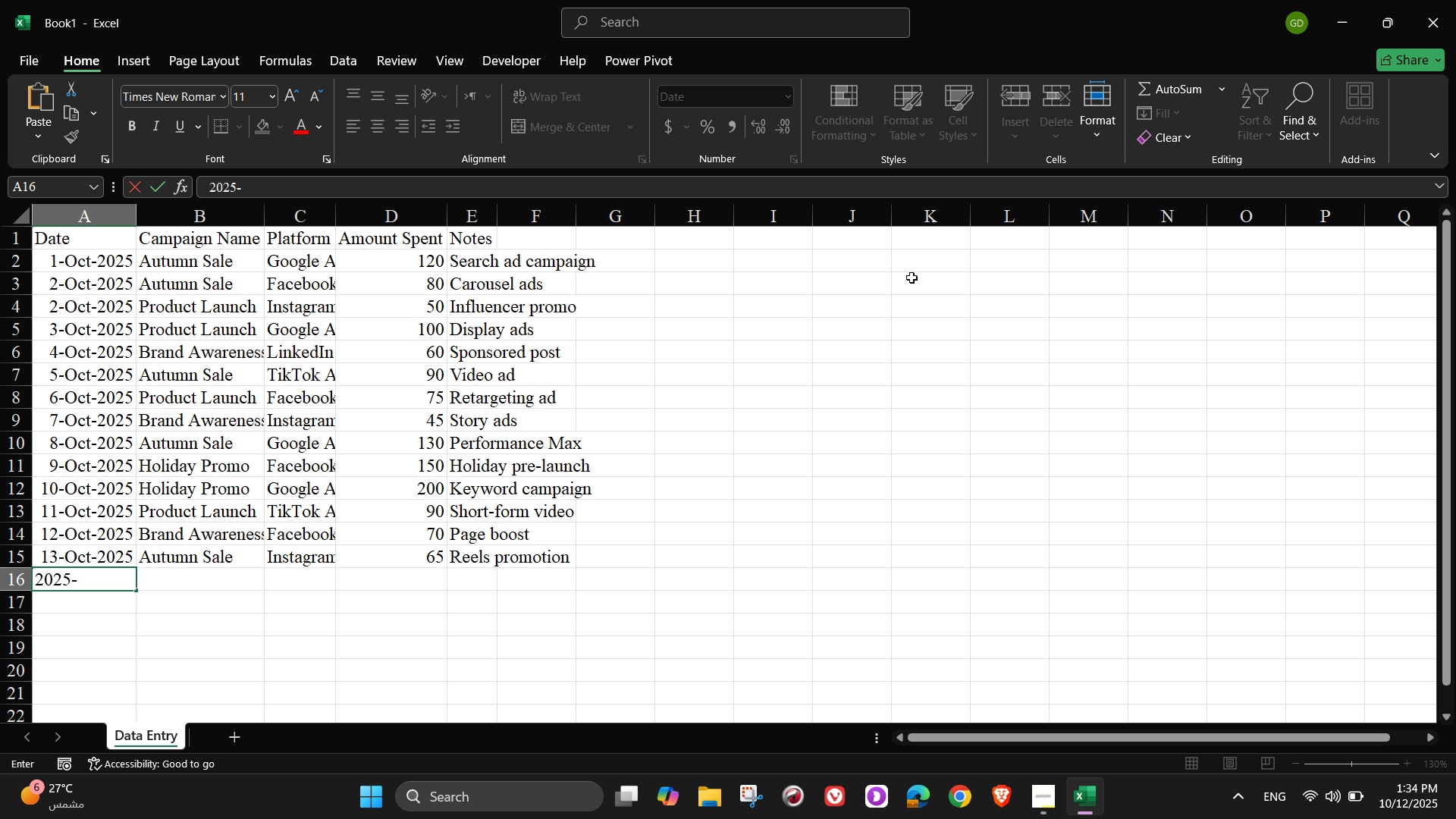 
key(Numpad1)
 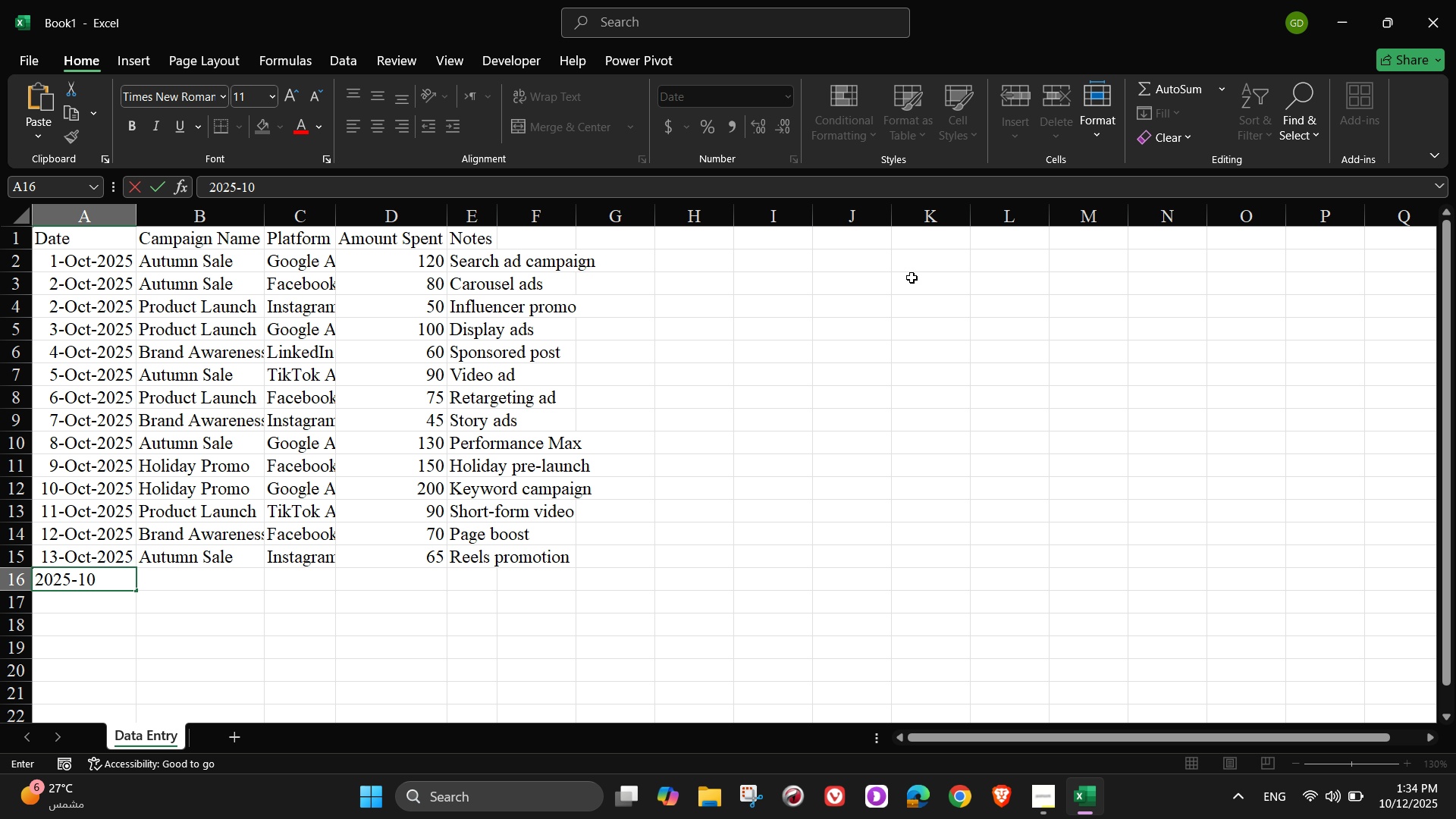 
key(Numpad0)
 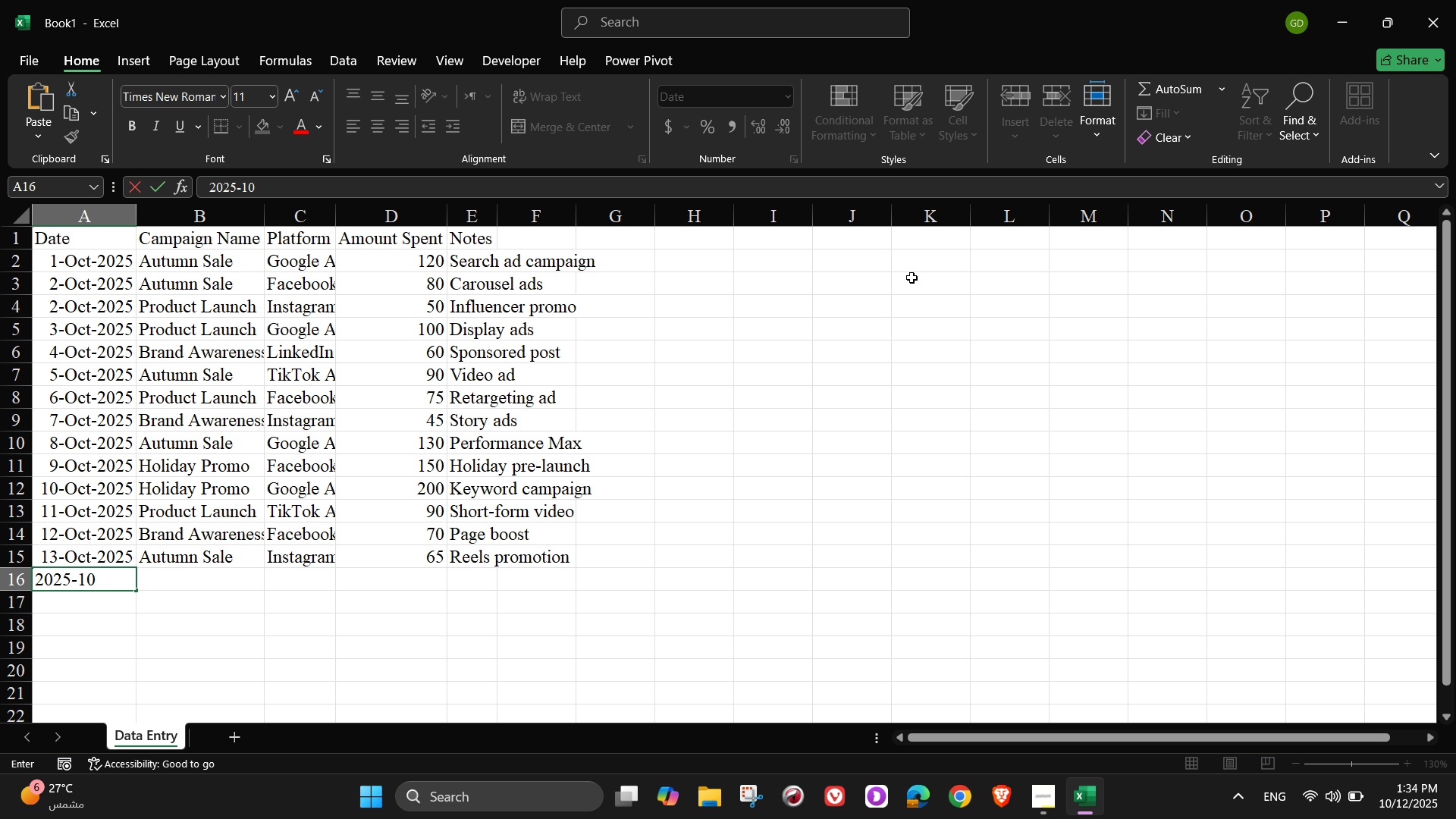 
key(NumpadSubtract)
 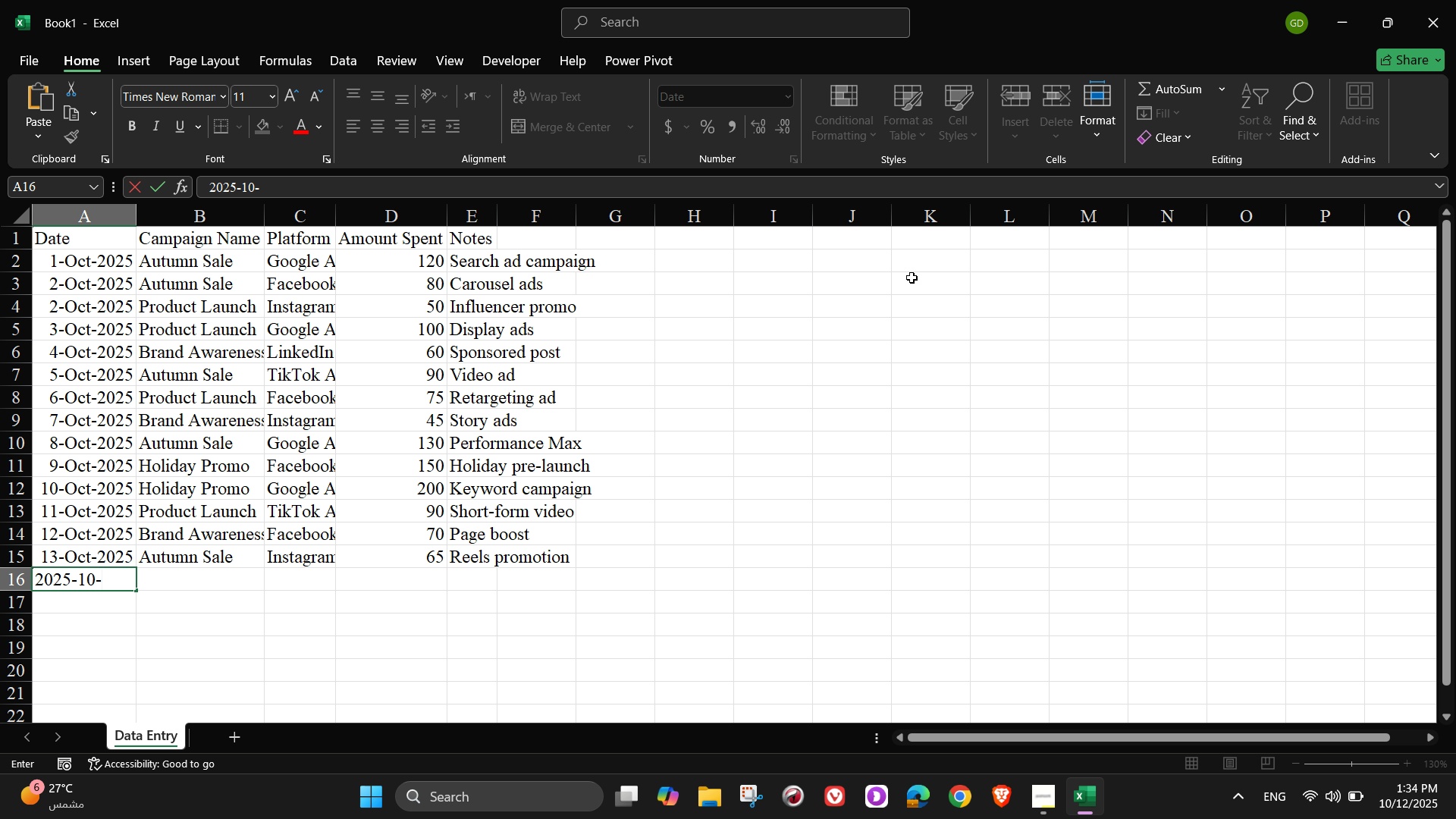 
key(Numpad1)
 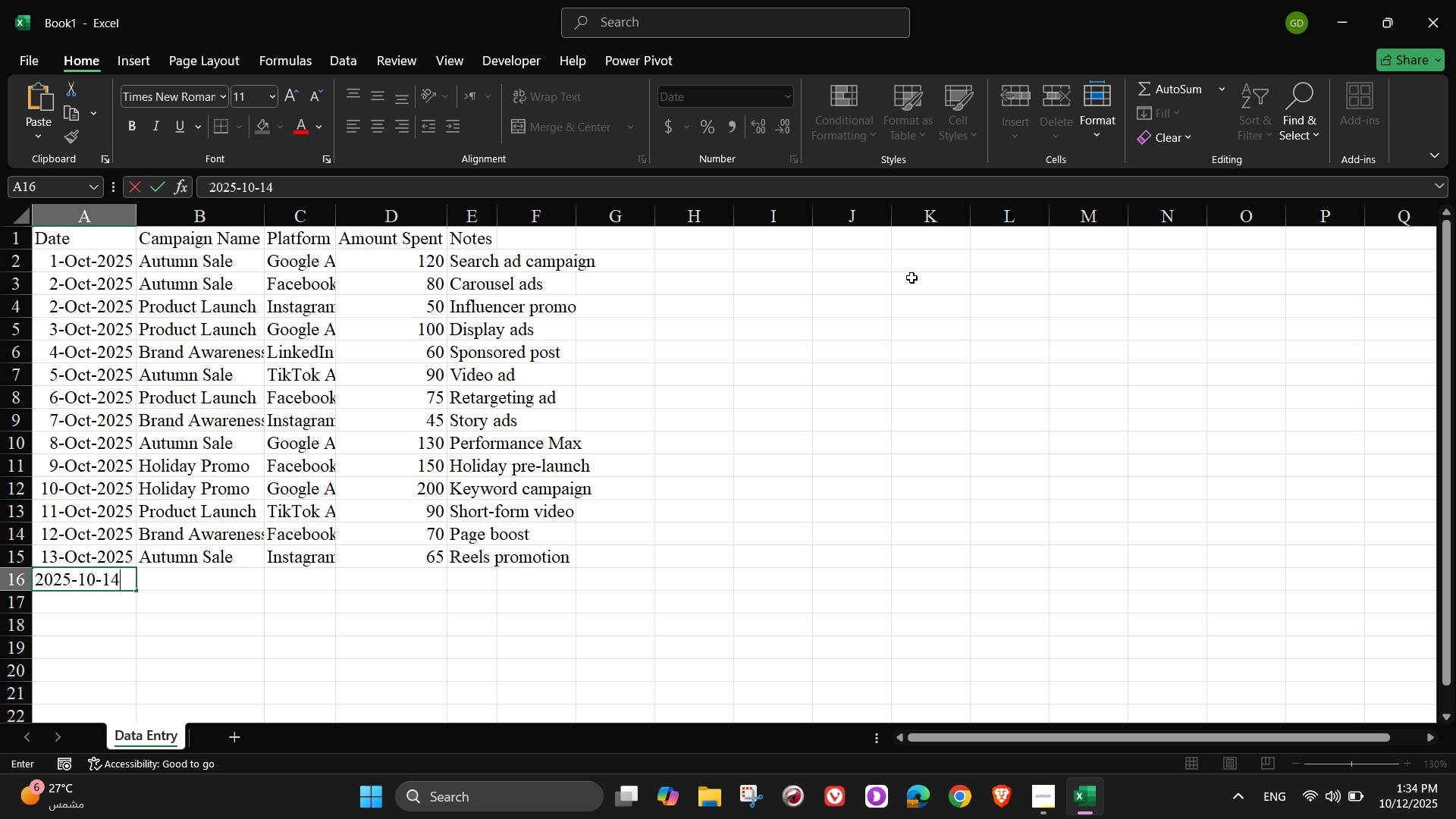 
key(Numpad4)
 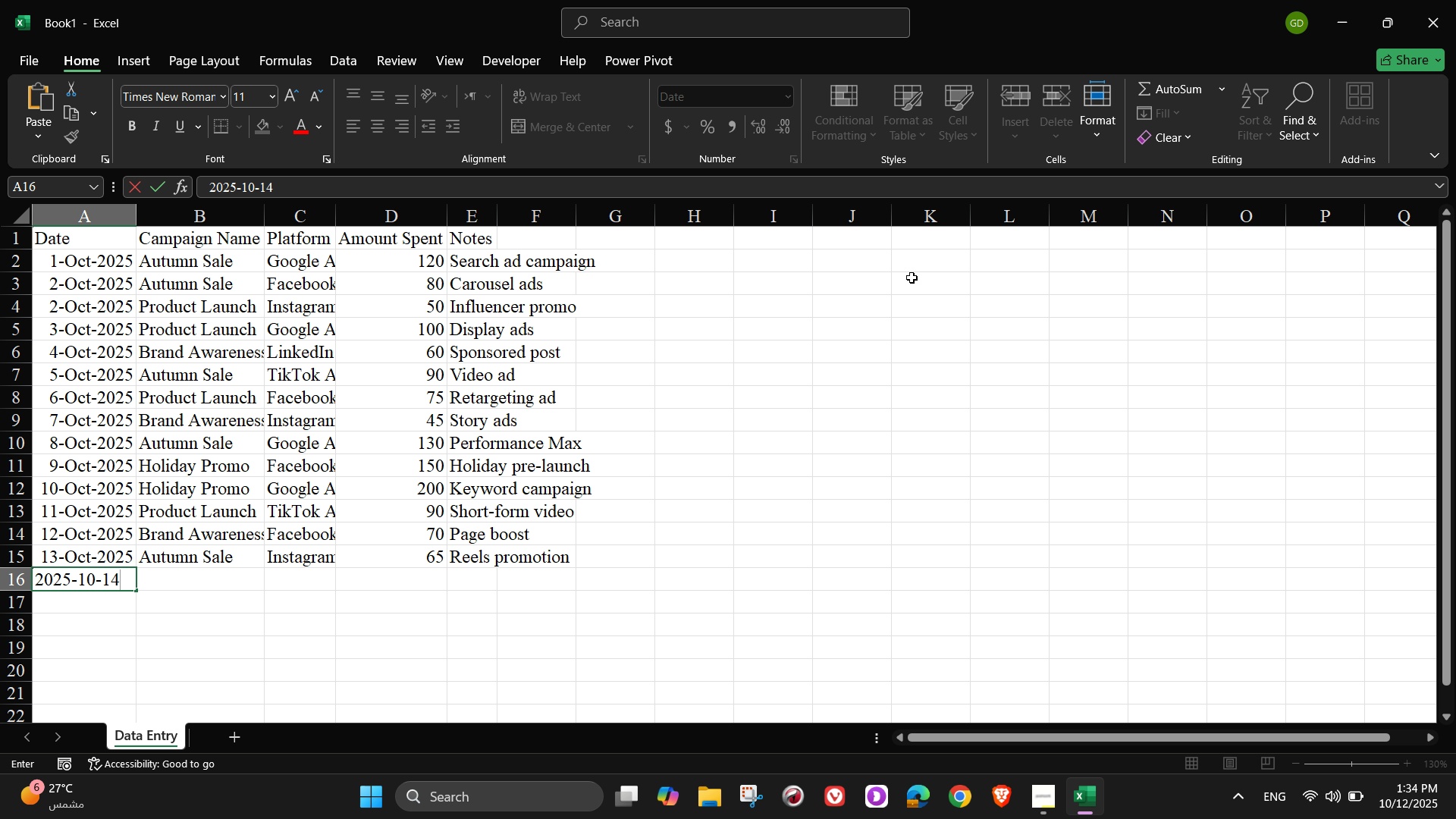 
key(Tab)
 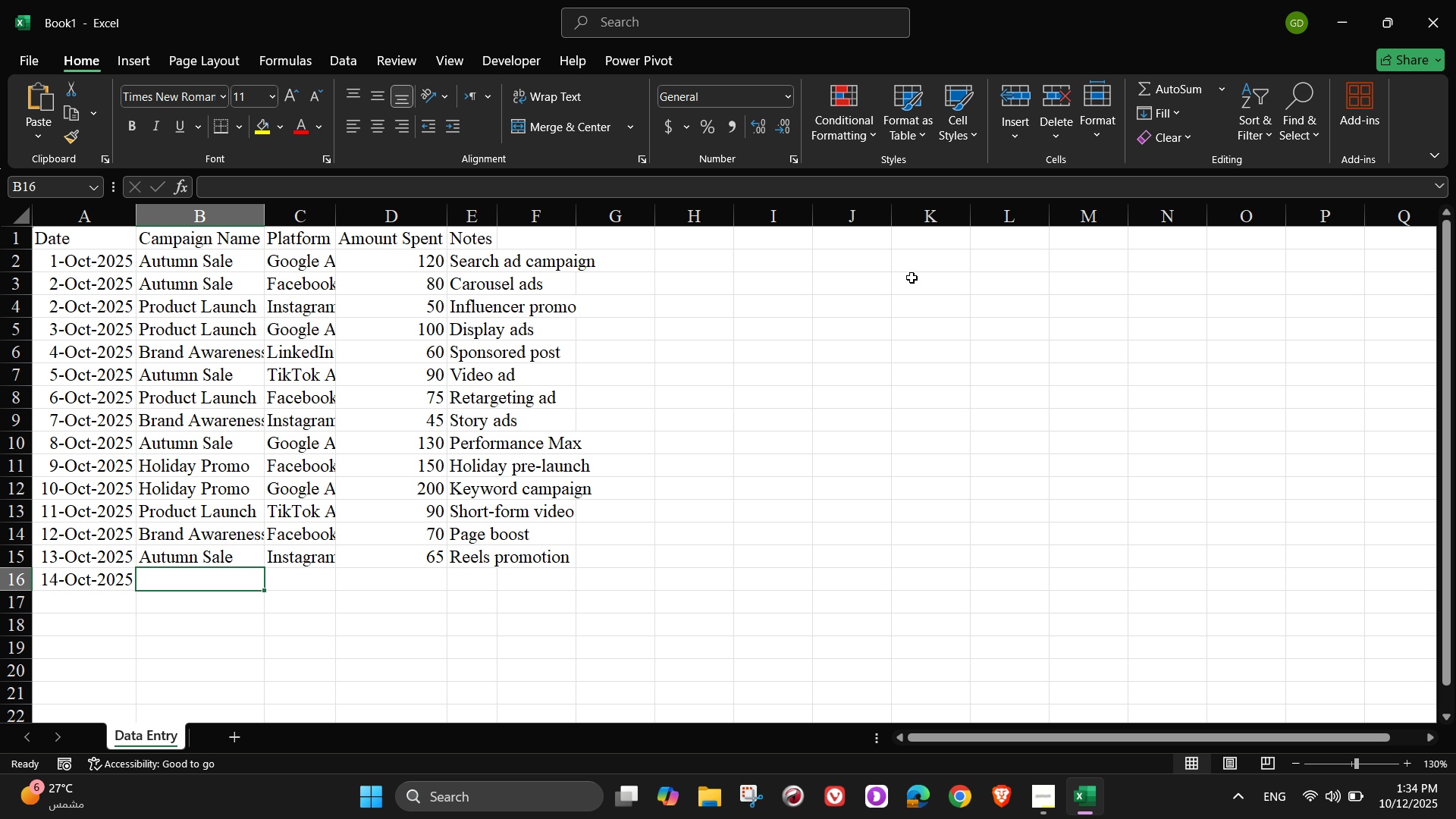 
wait(7.7)
 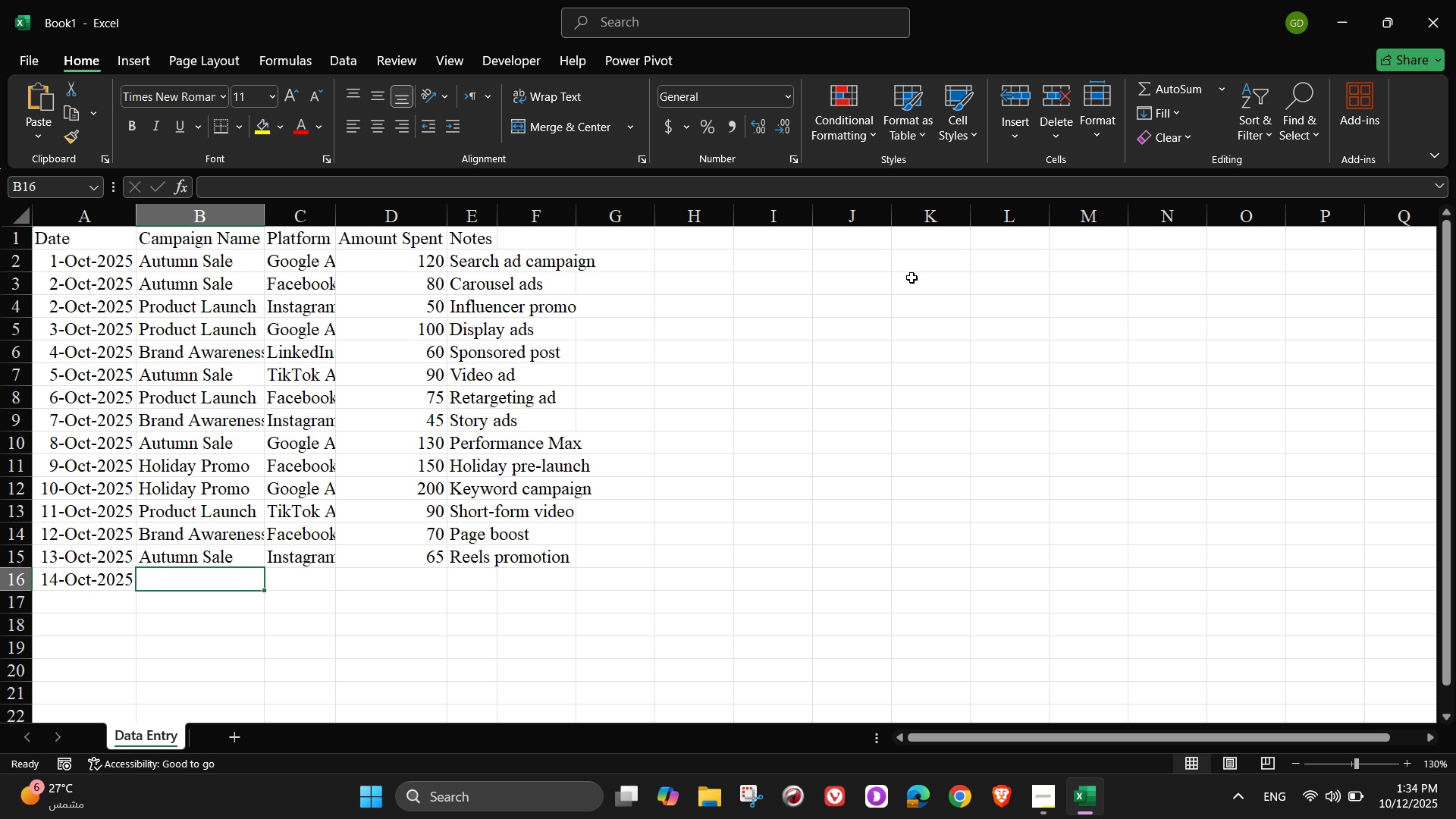 
key(Shift+ShiftLeft)
 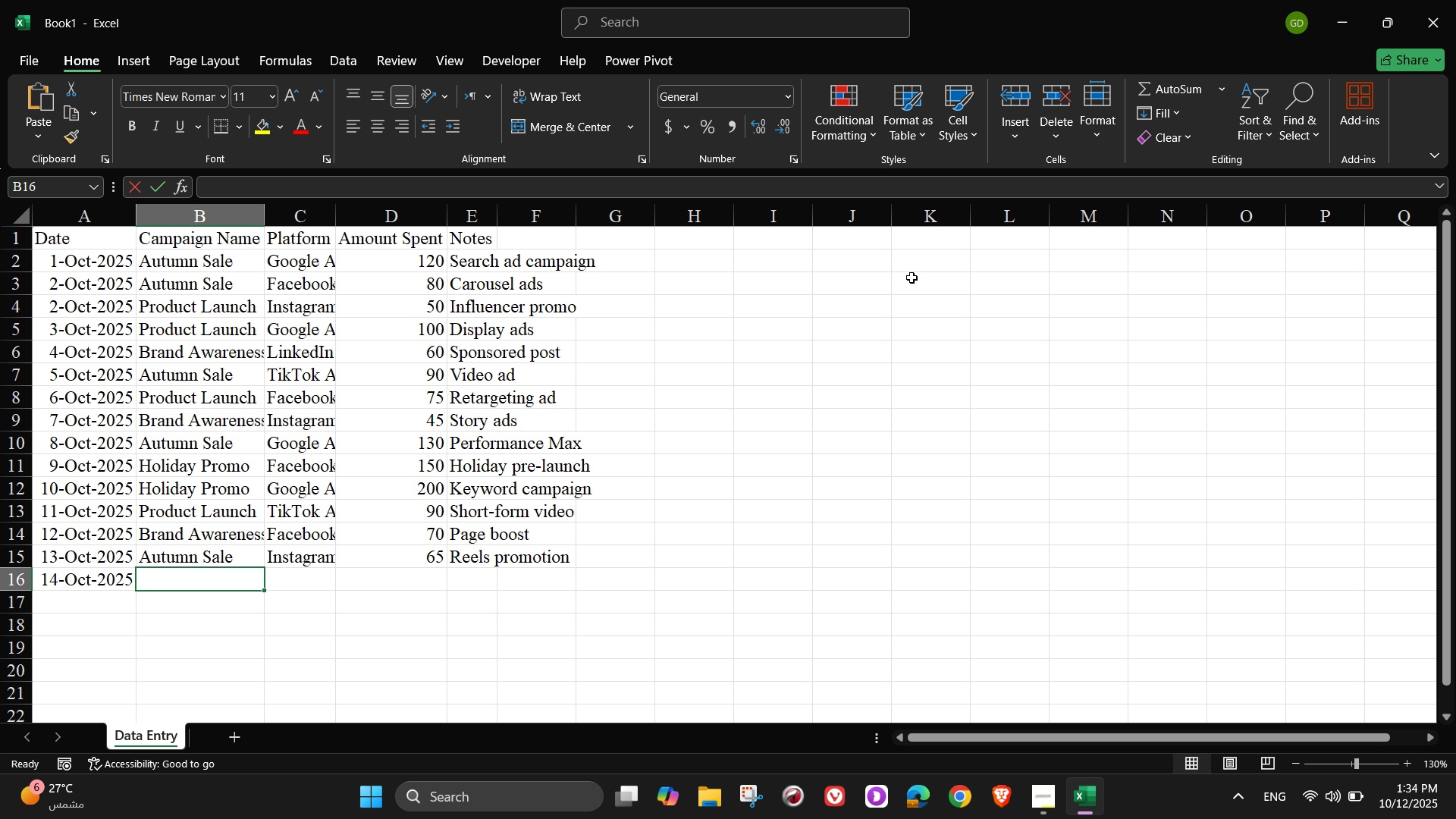 
key(Shift+H)
 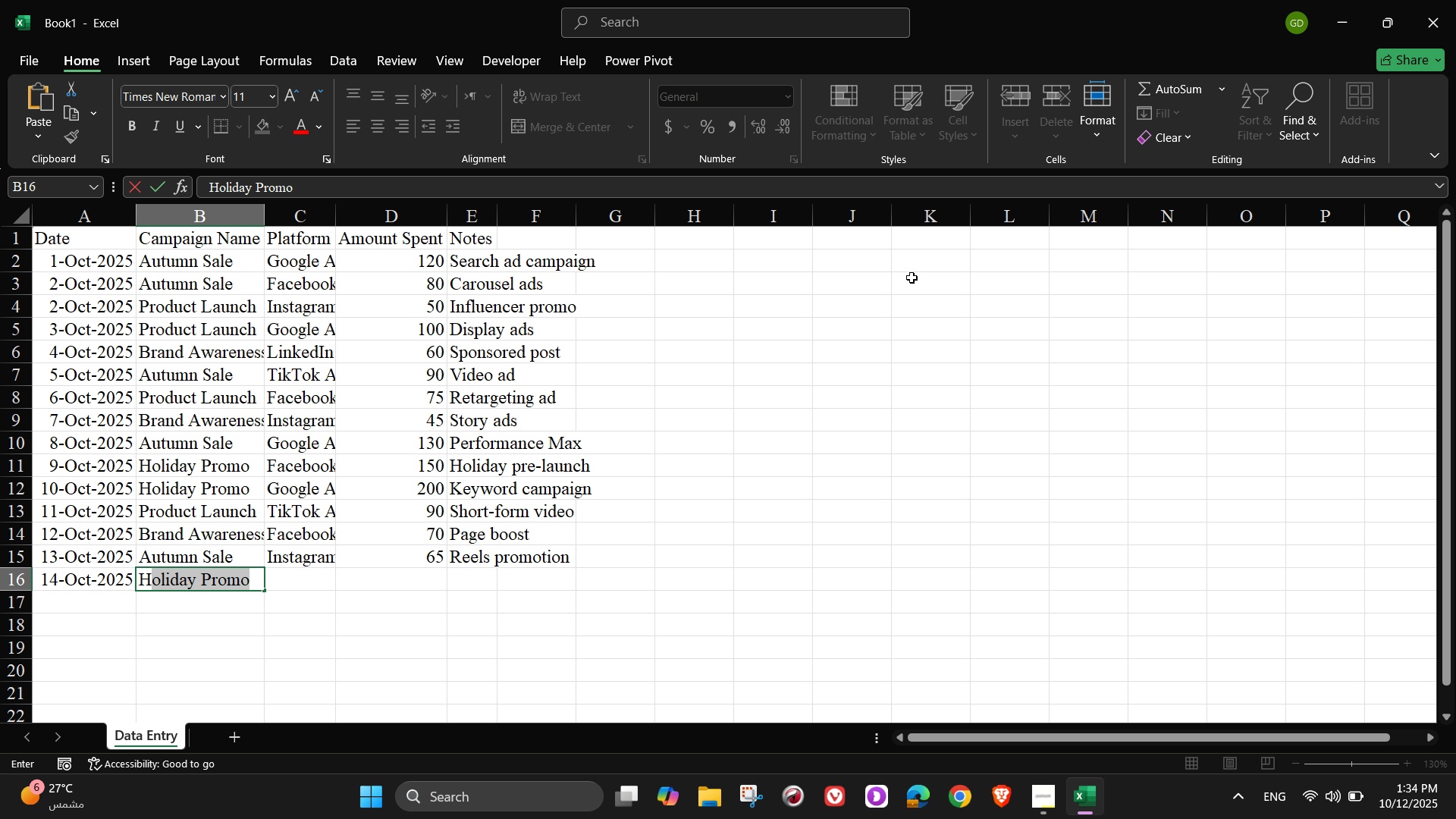 
key(Tab)
 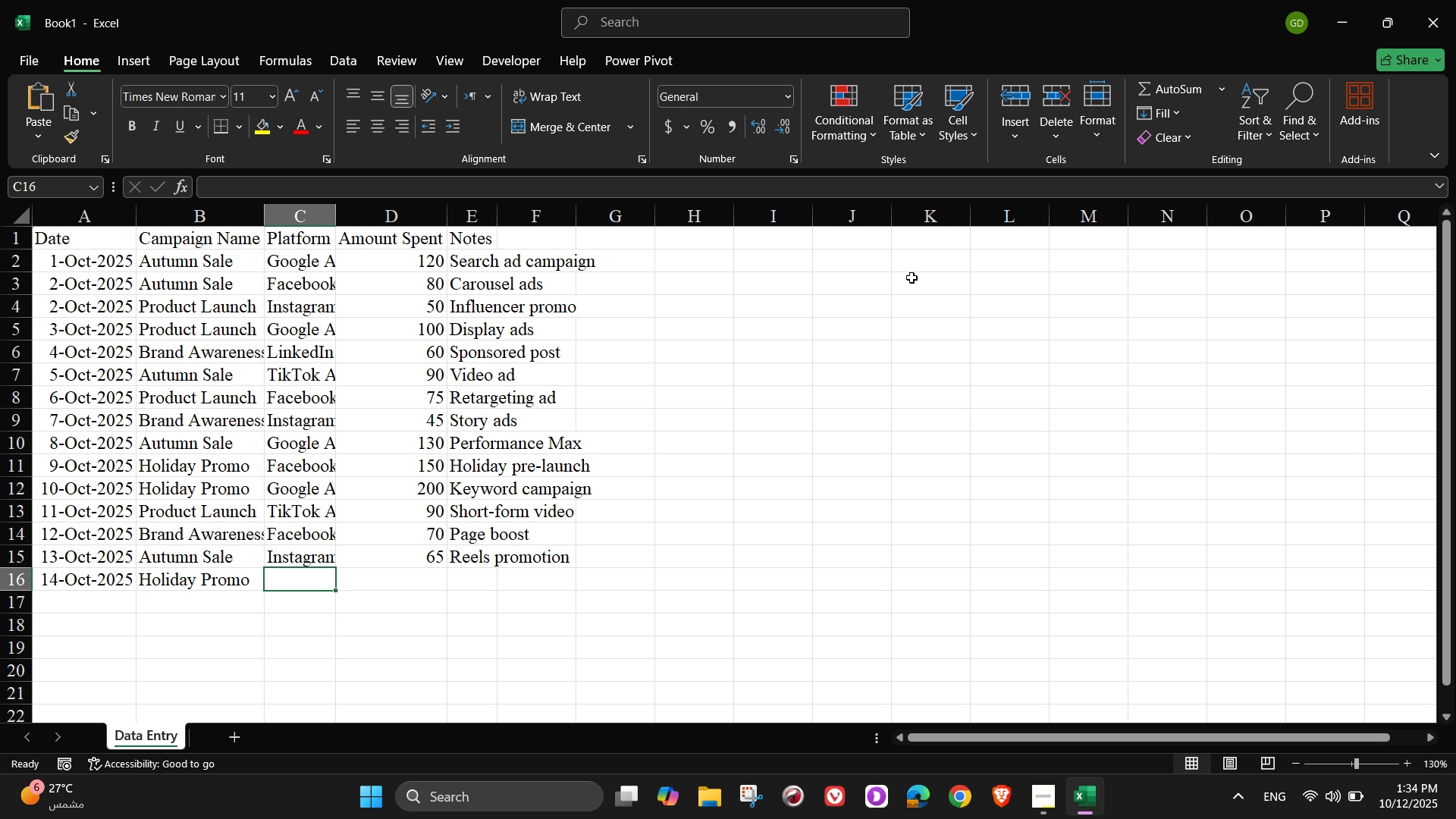 
type(L)
key(Tab)
type(10)
key(Tab)
type(B2b)
key(Backspace)
type(B awareness)
 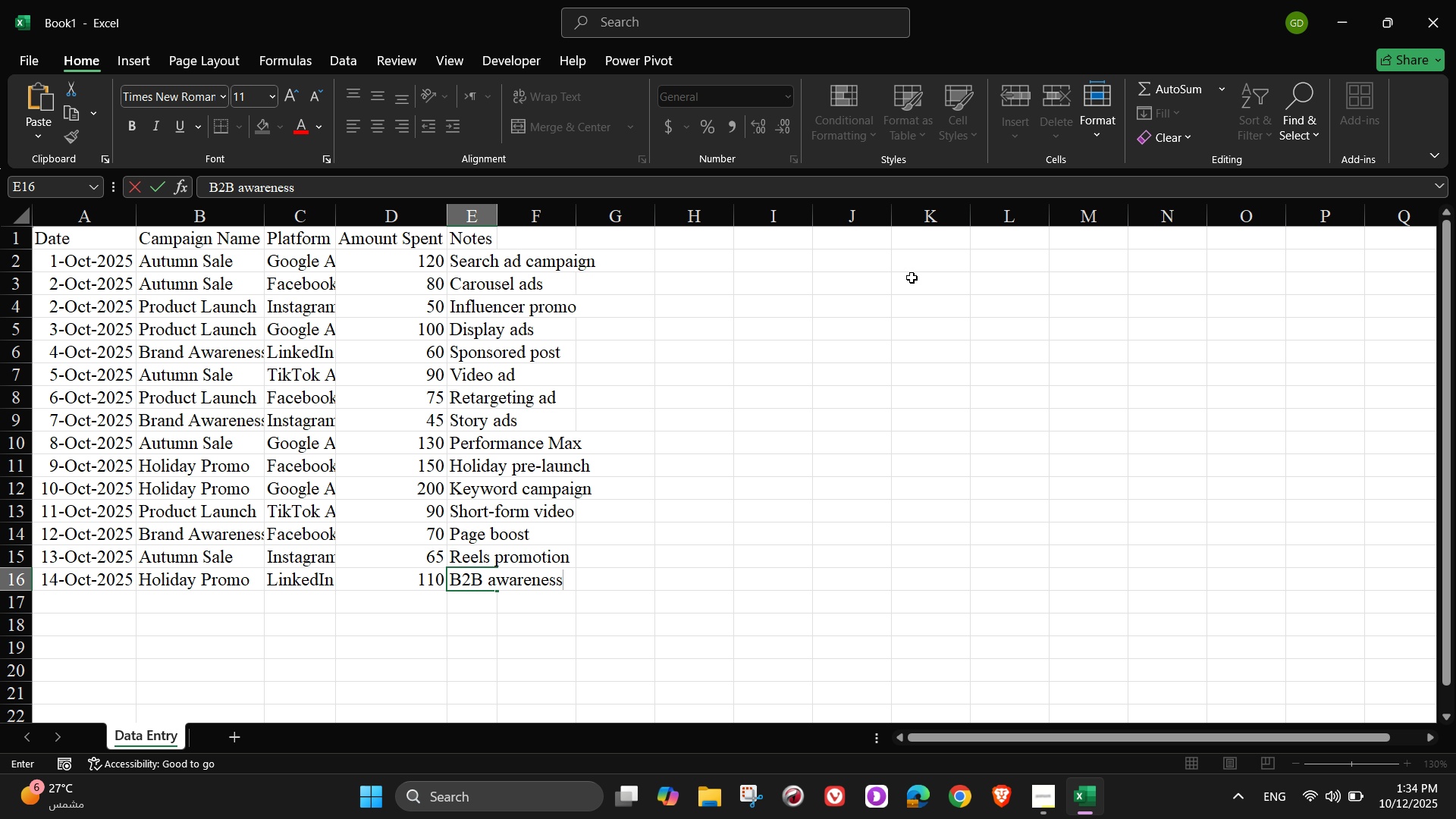 
wait(13.06)
 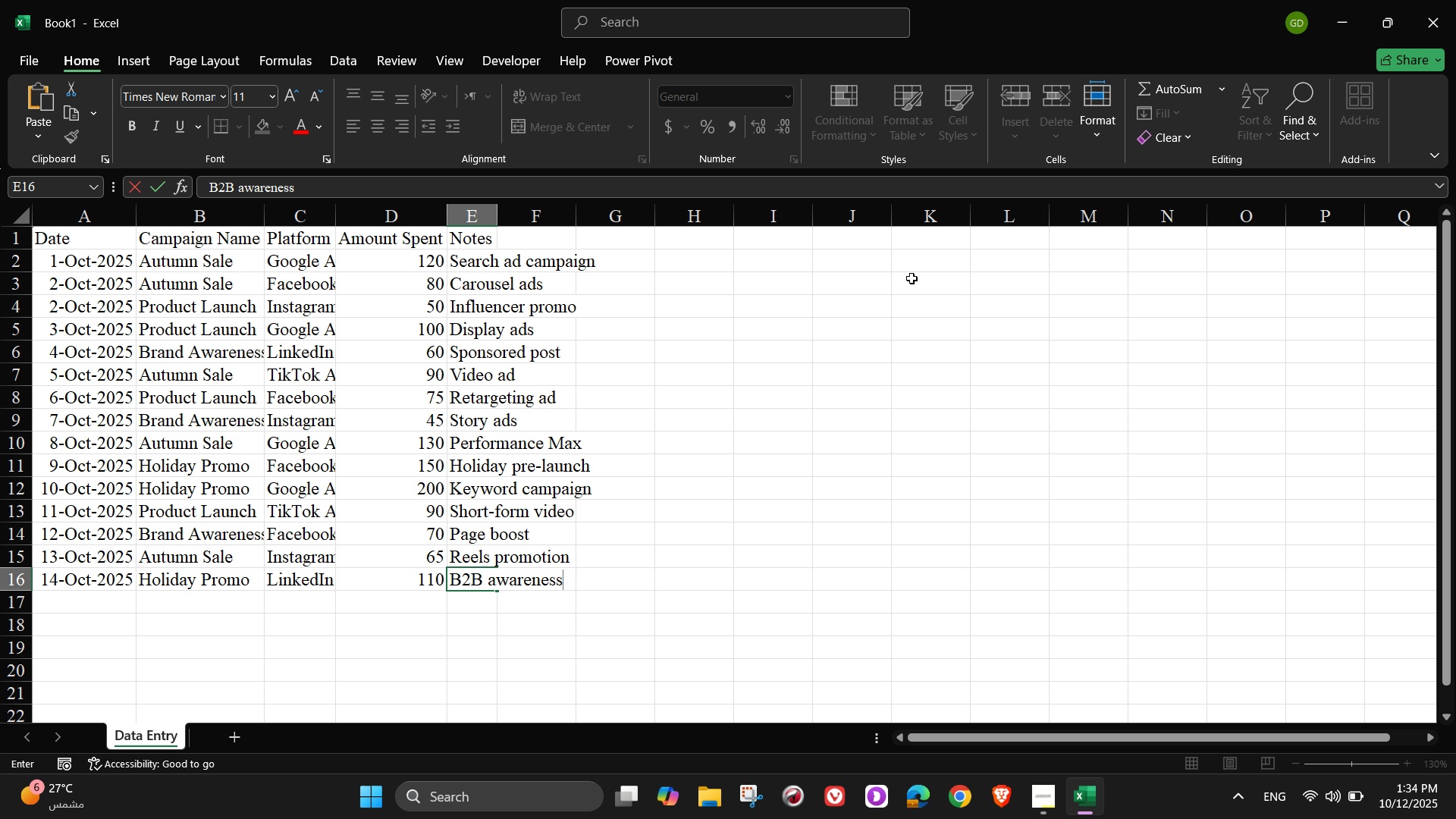 
left_click([710, 494])
 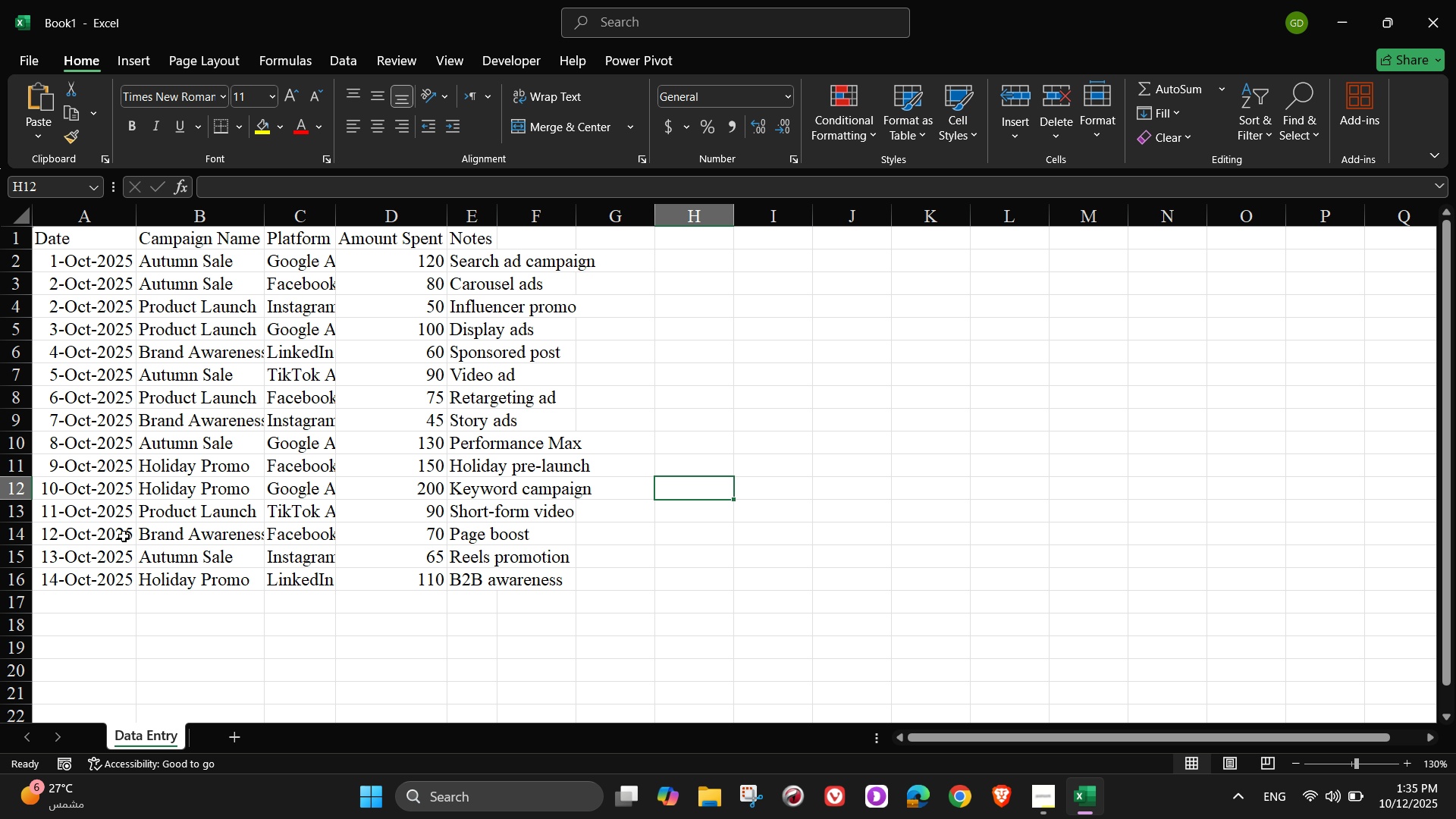 
left_click([112, 604])
 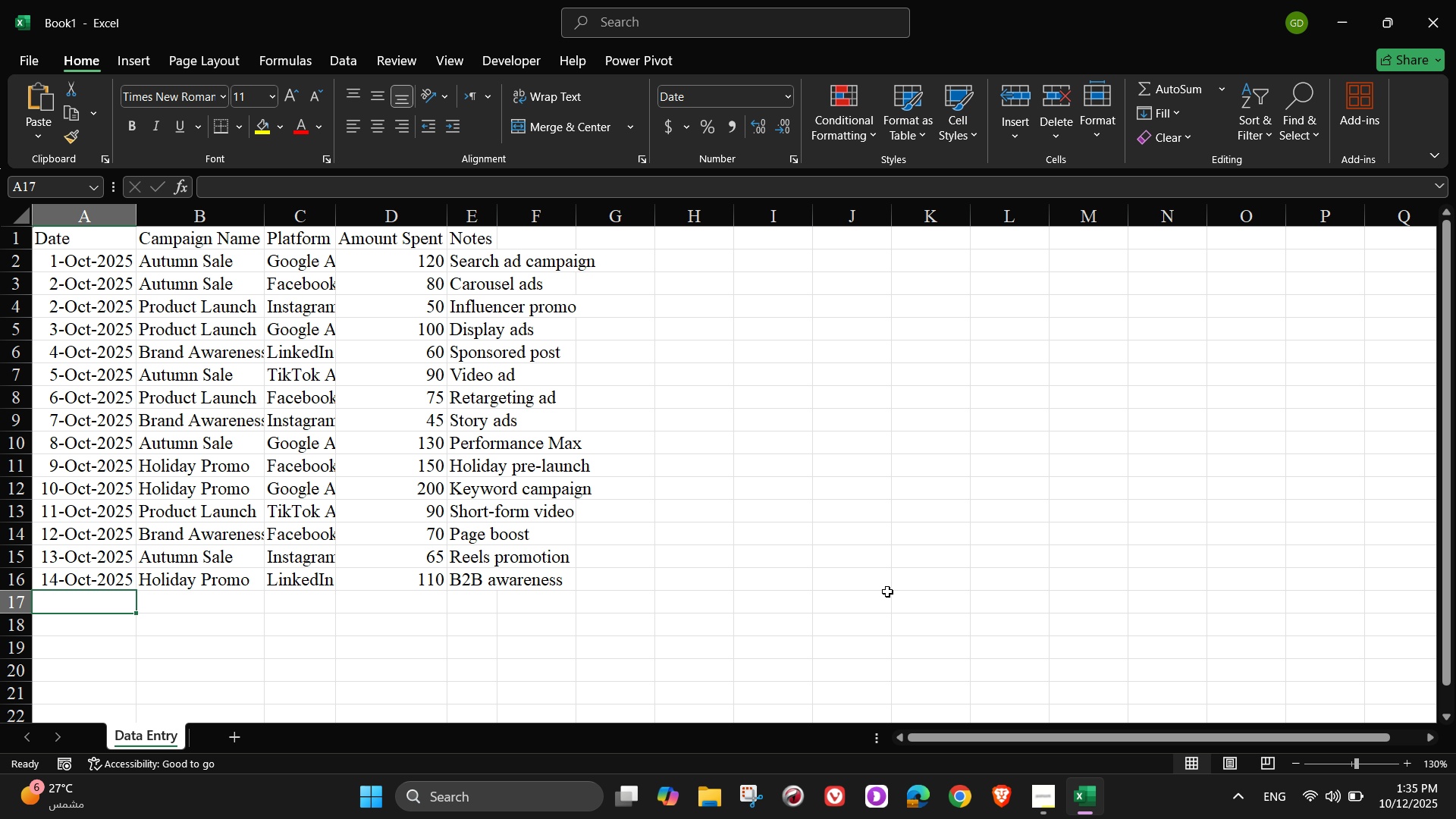 
wait(7.81)
 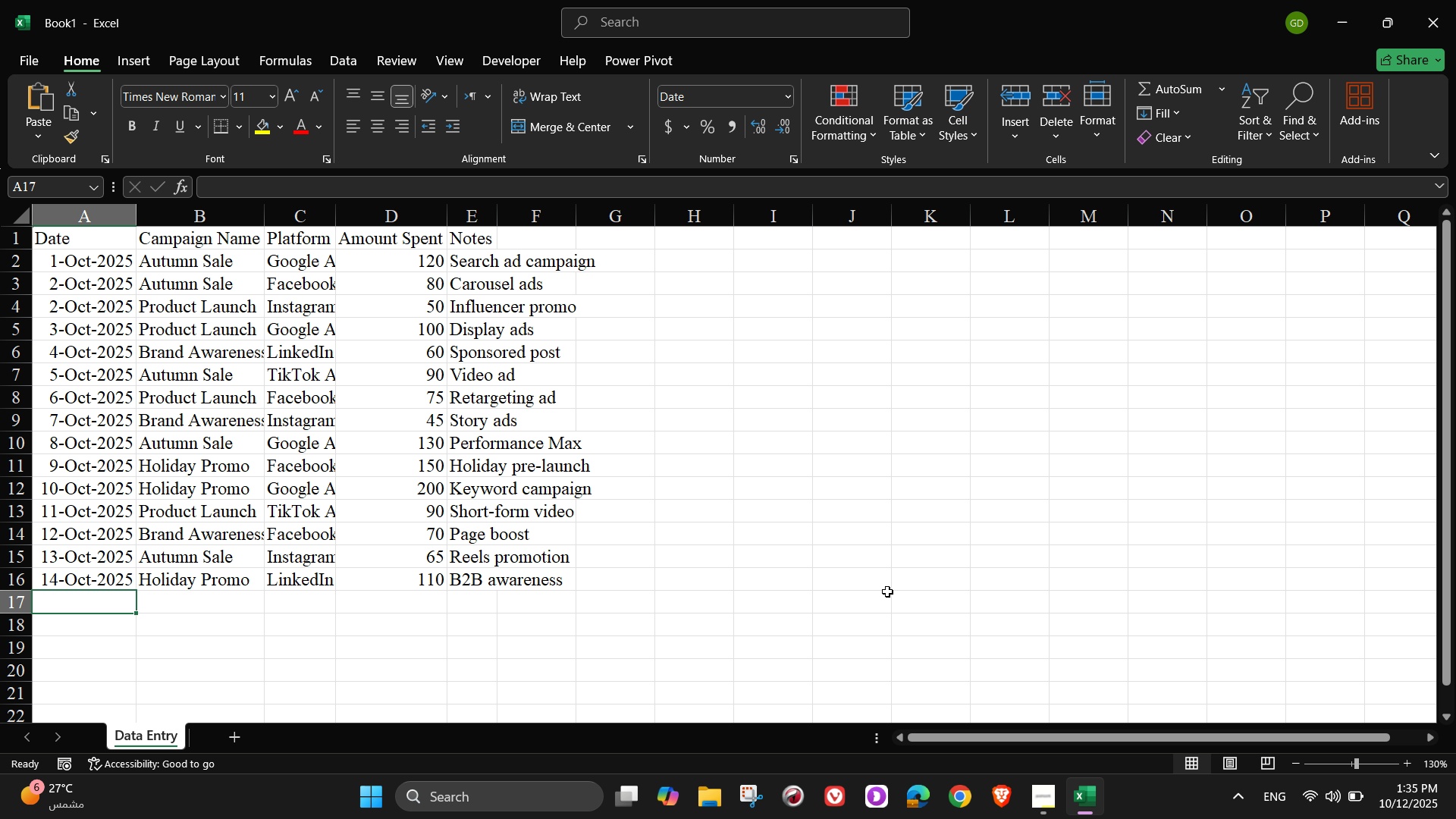 
key(Numpad1)
 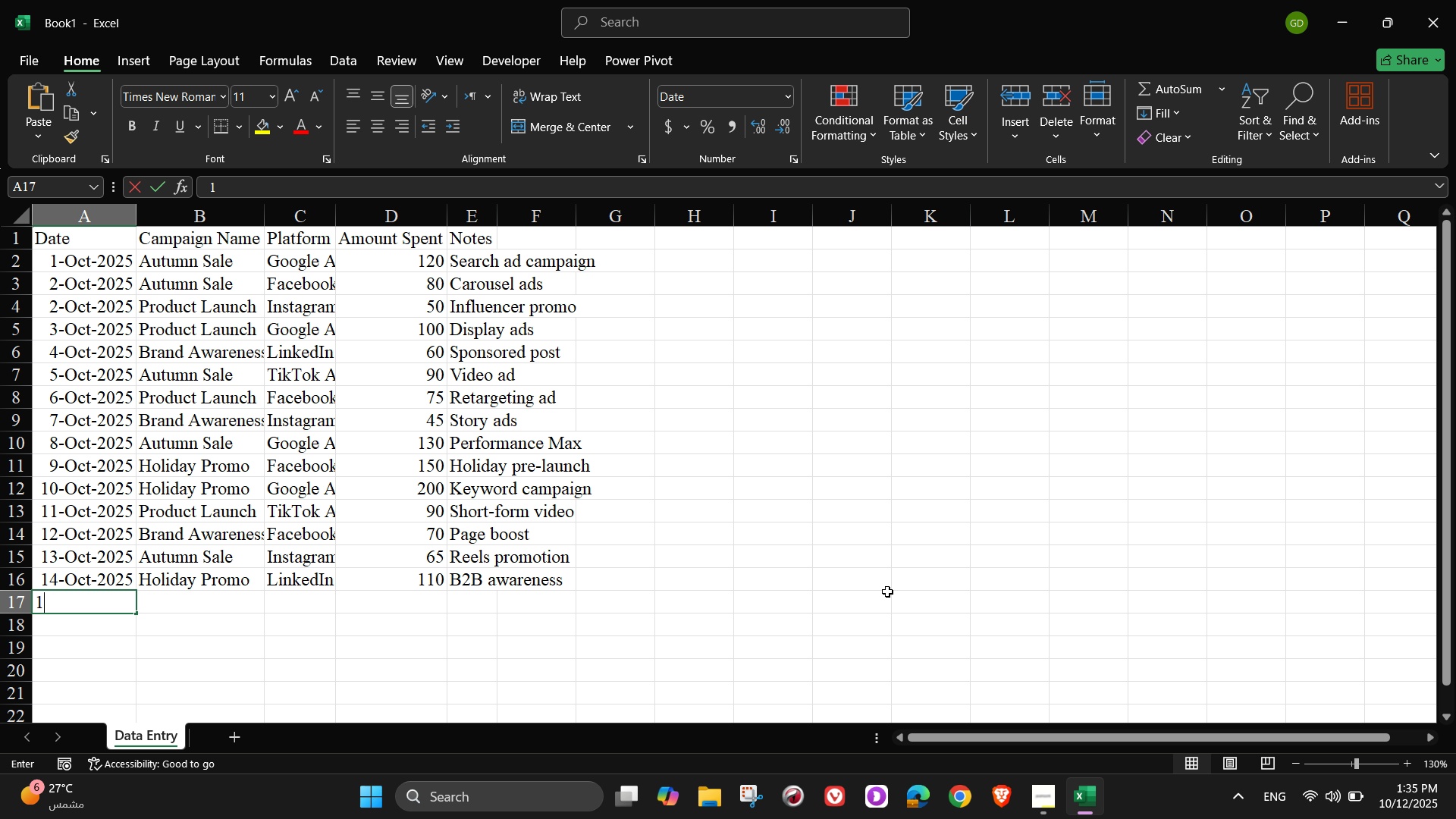 
key(Numpad5)
 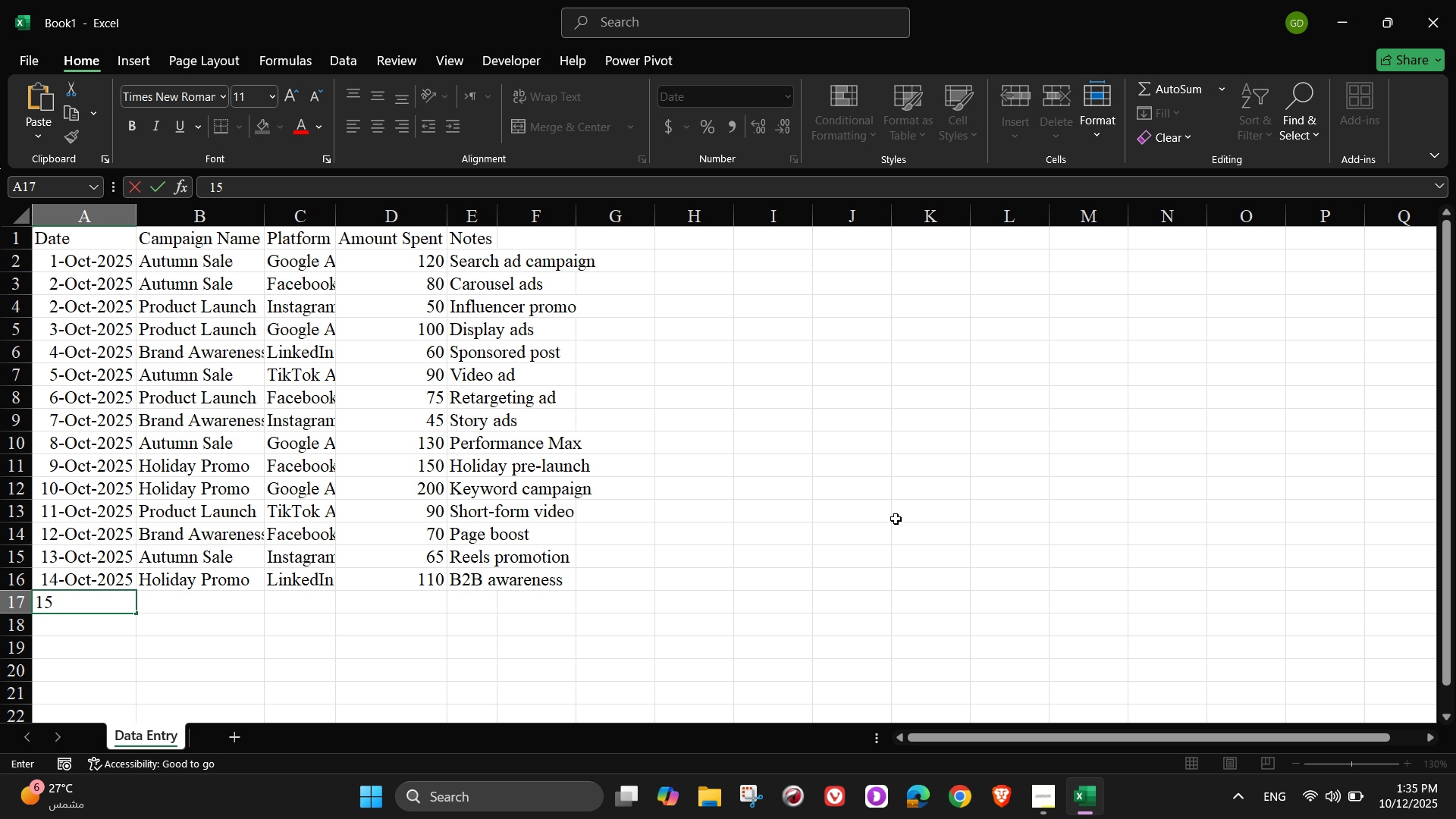 
key(NumpadSubtract)
 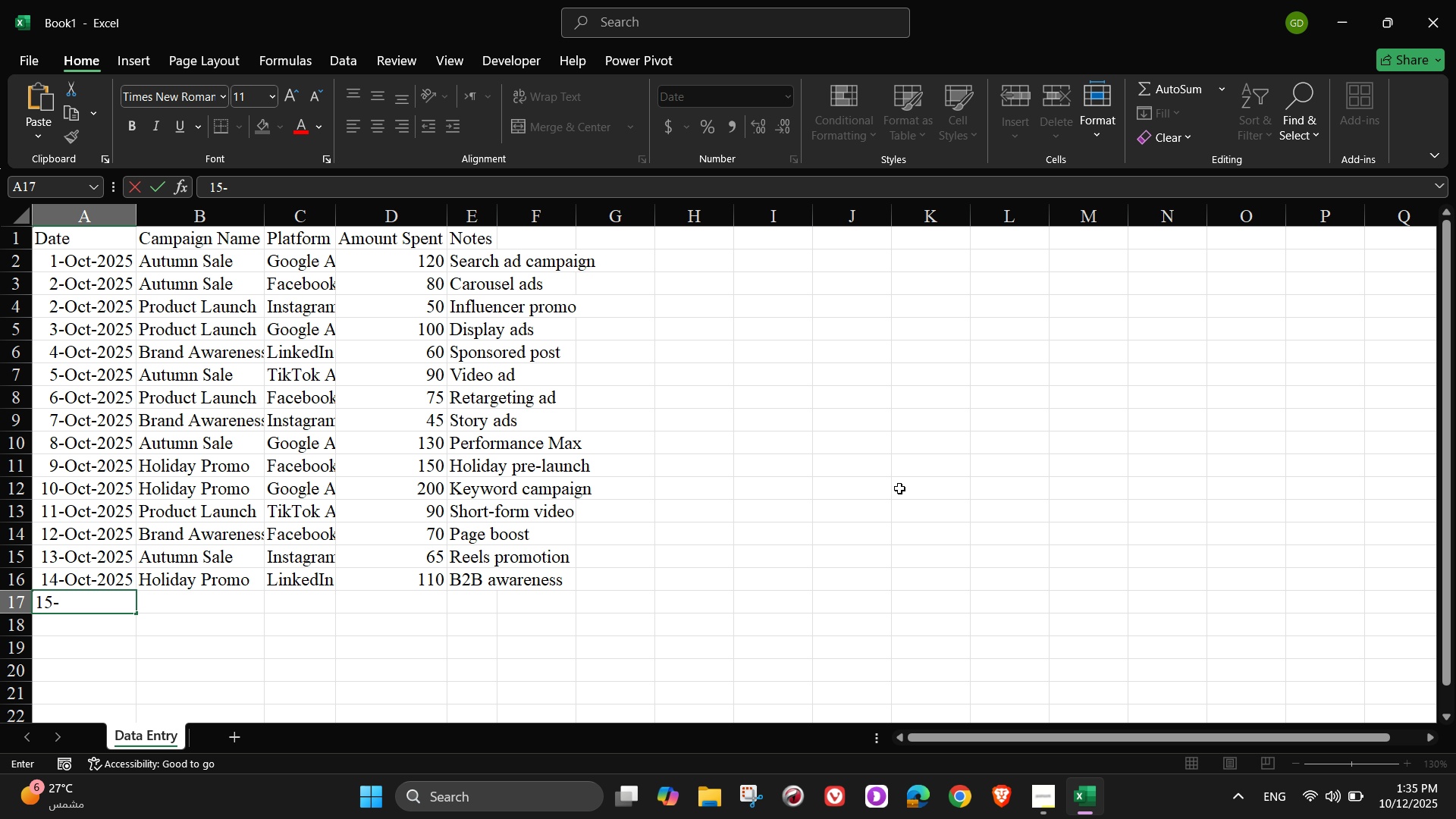 
key(Backspace)
 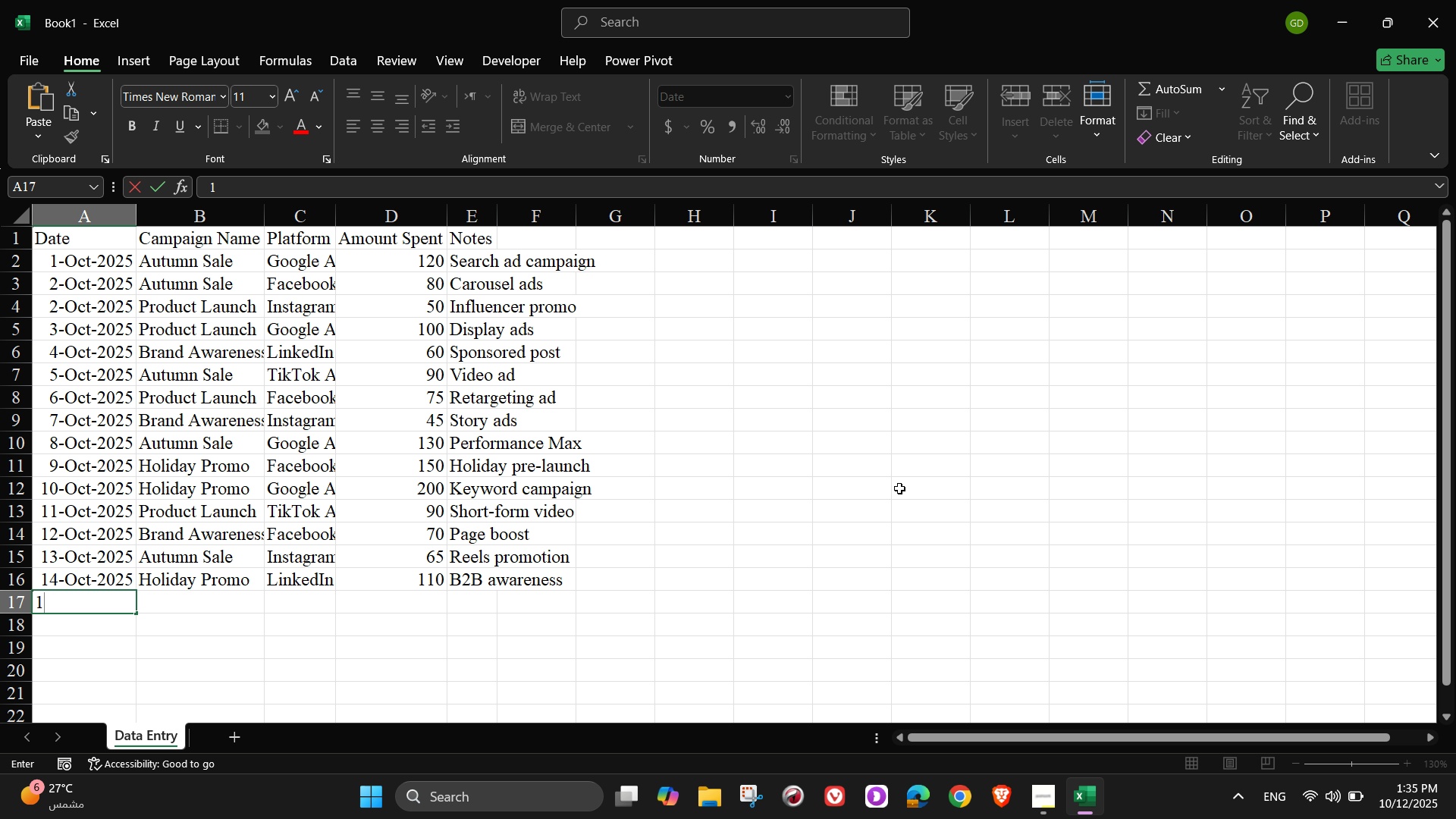 
key(Backspace)
 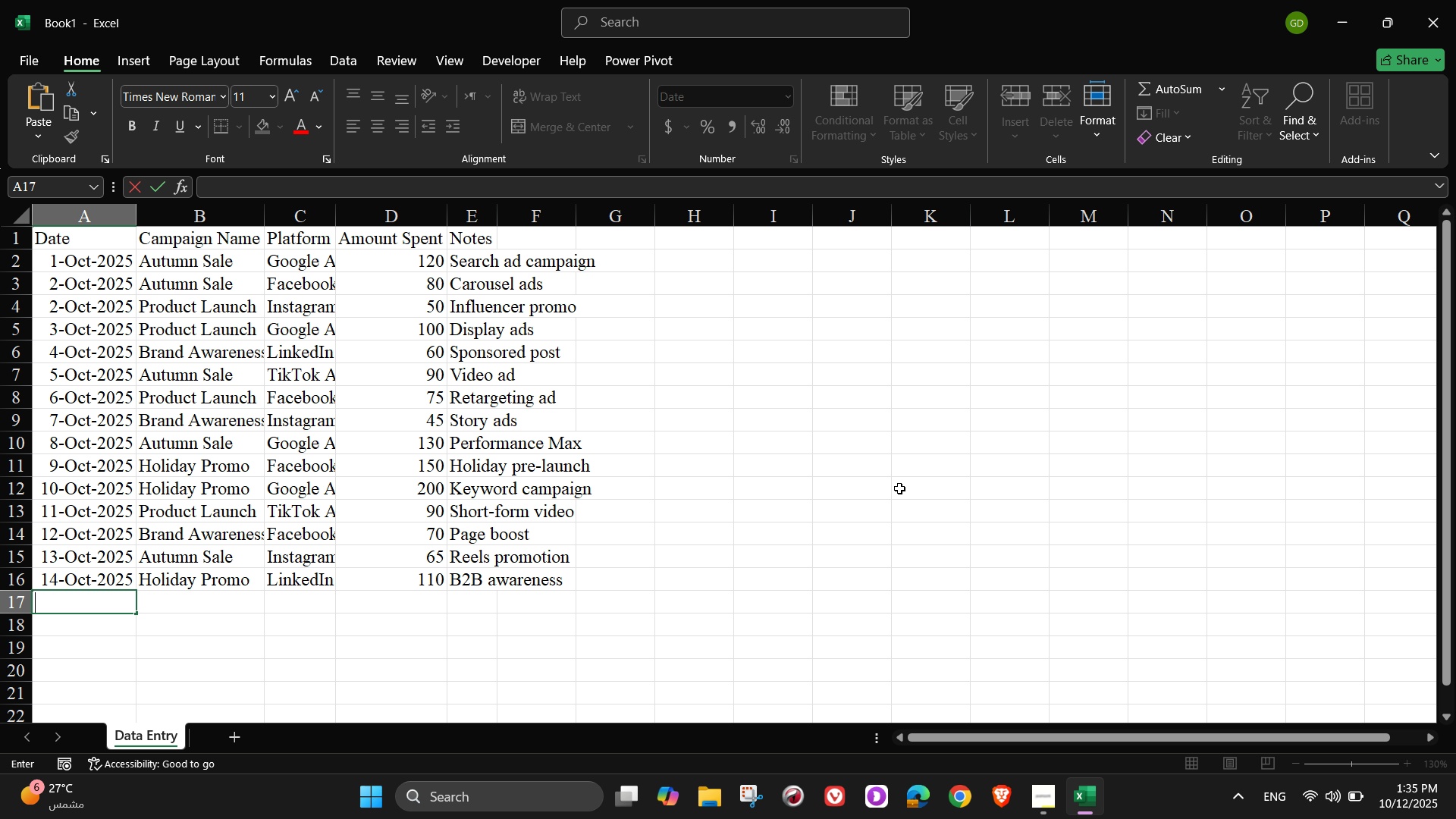 
key(Backspace)
 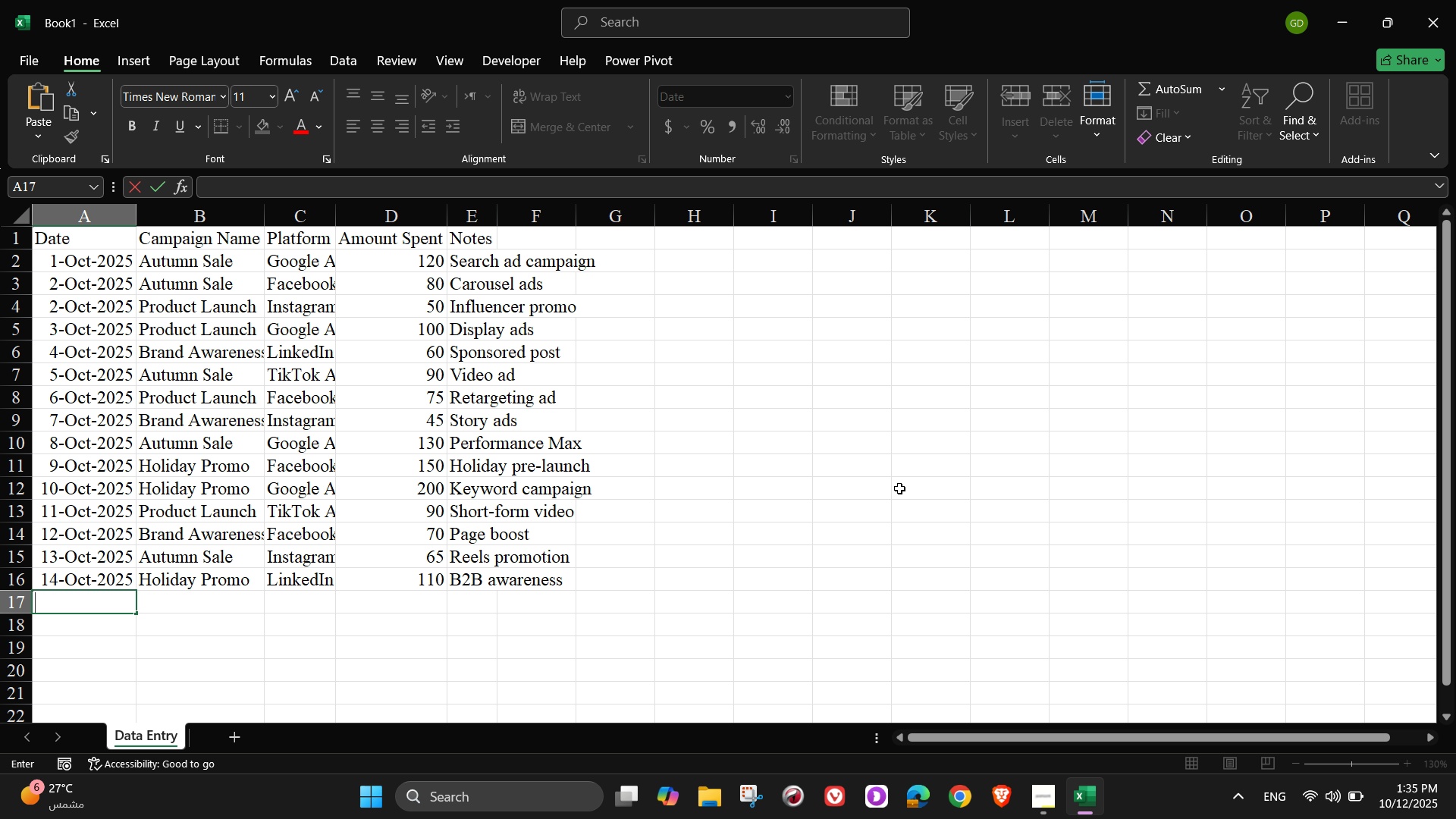 
key(Backspace)
 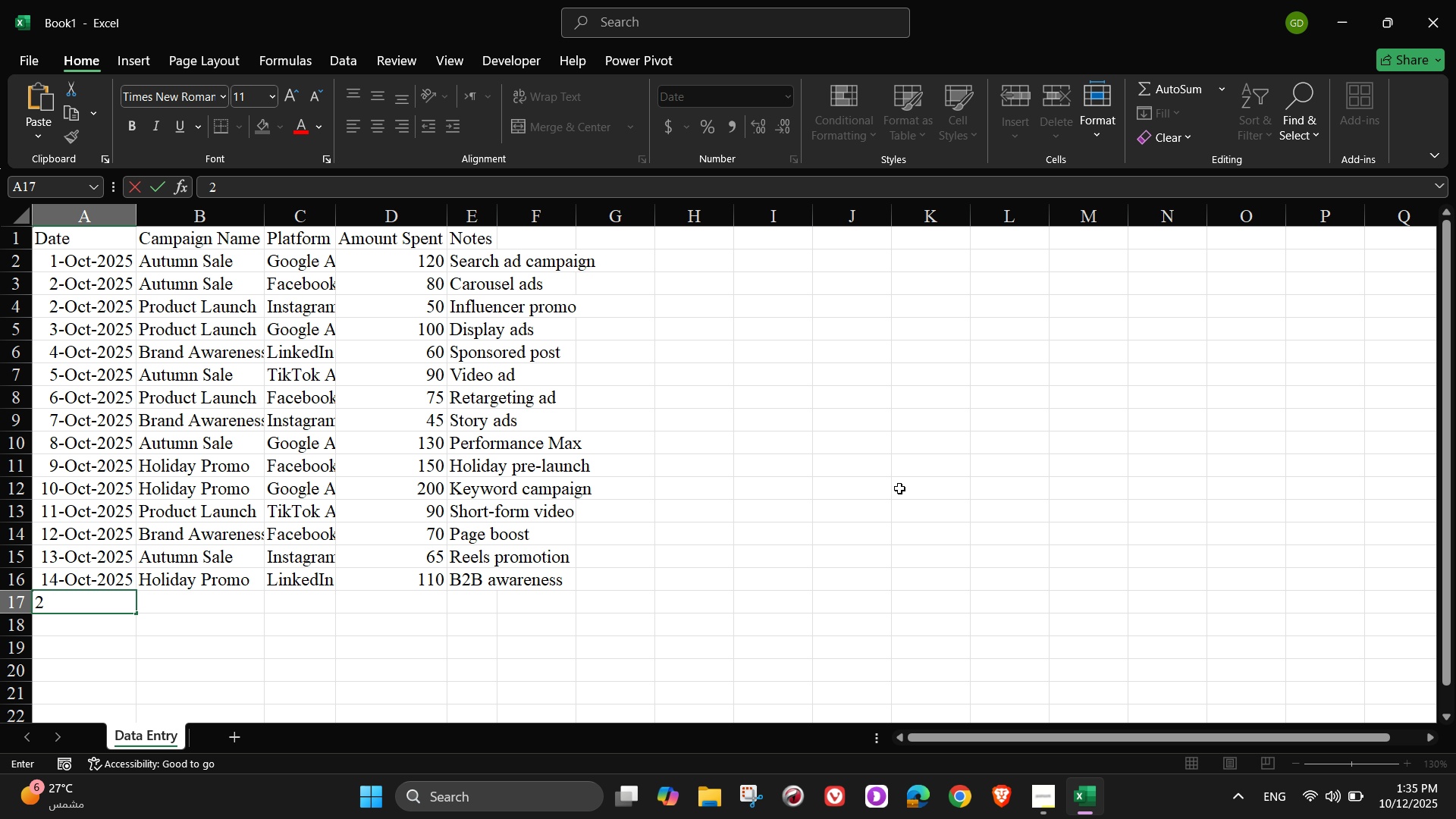 
key(Numpad2)
 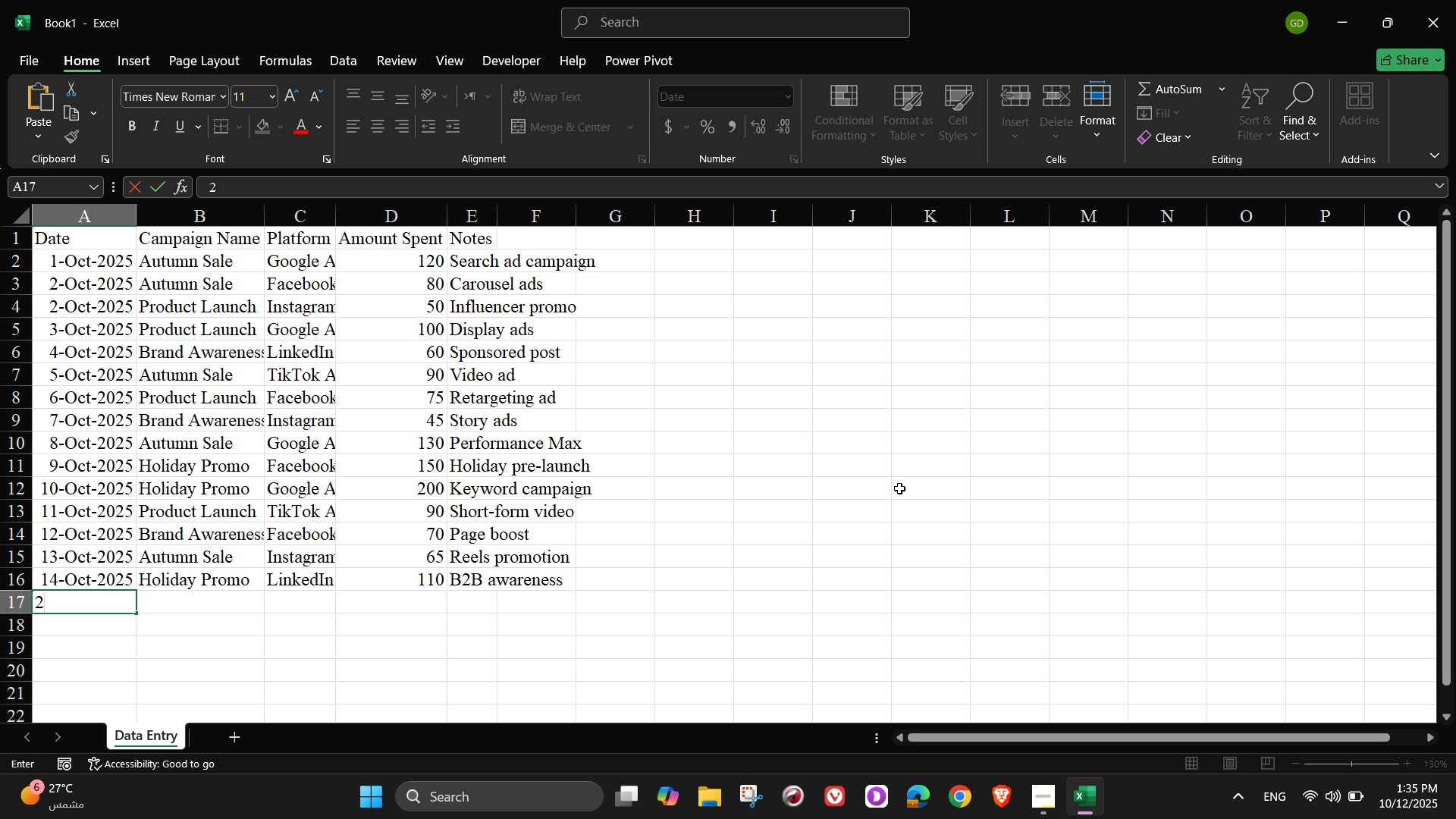 
key(Numpad0)
 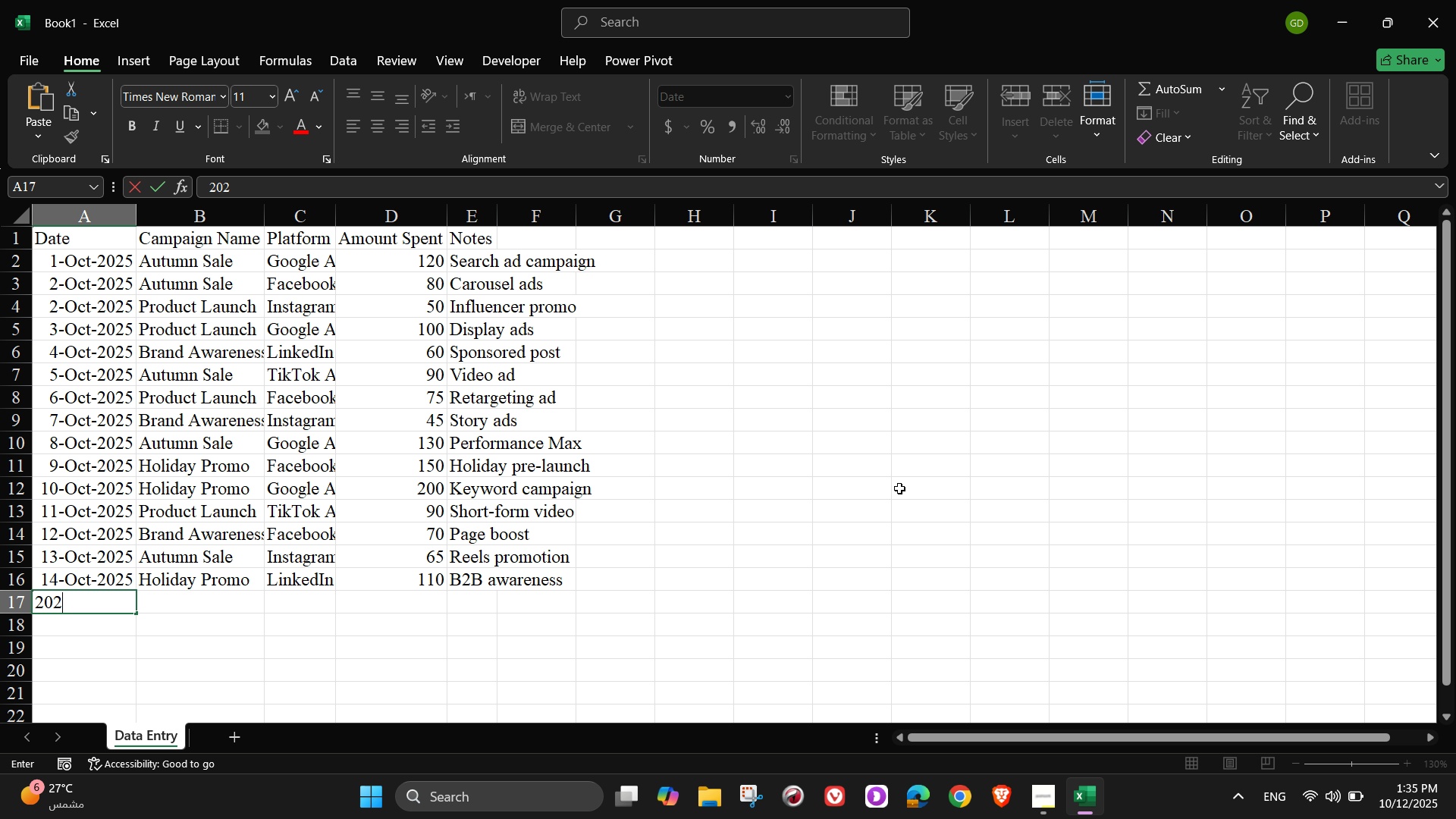 
key(Numpad2)
 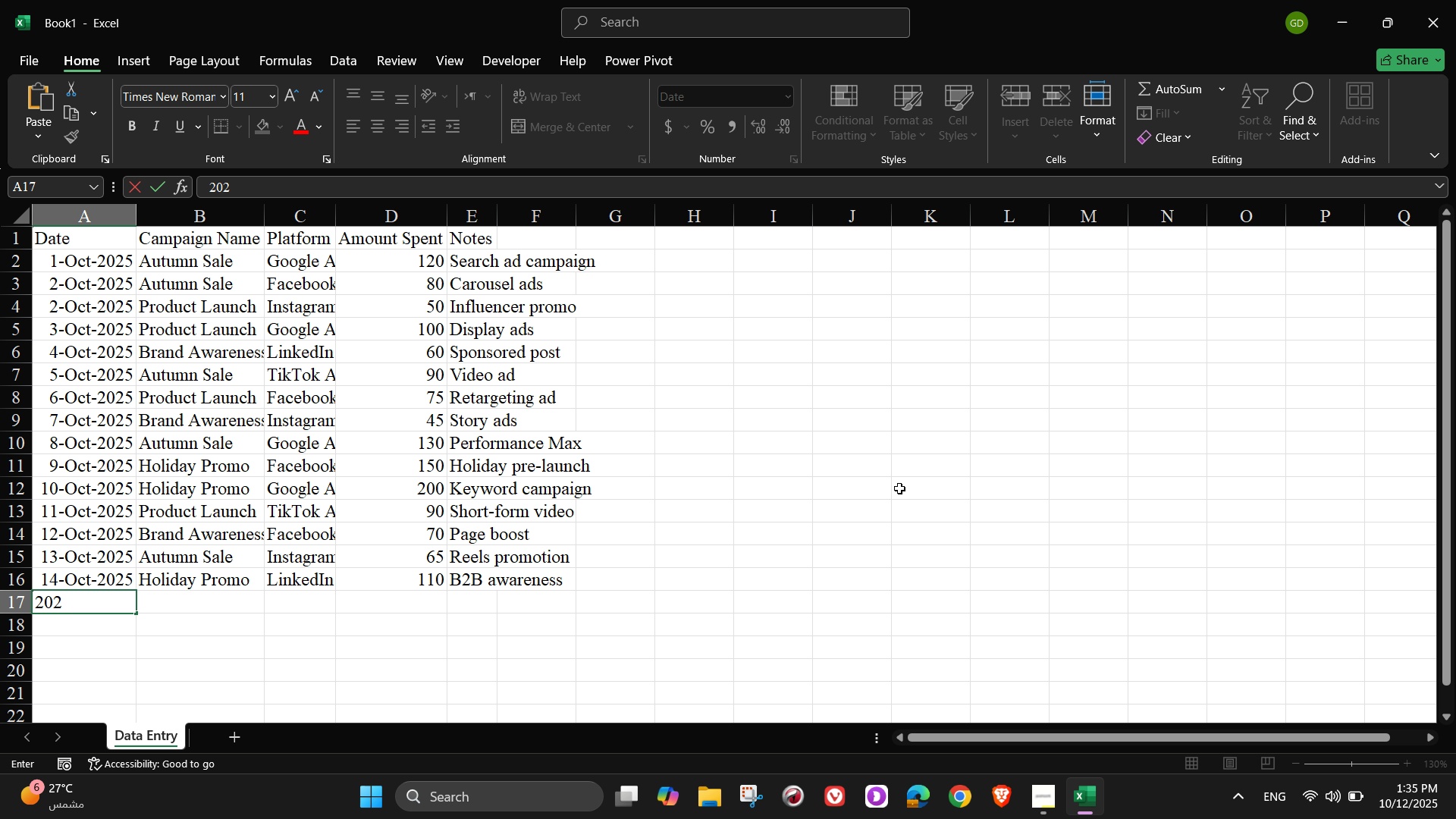 
key(Numpad5)
 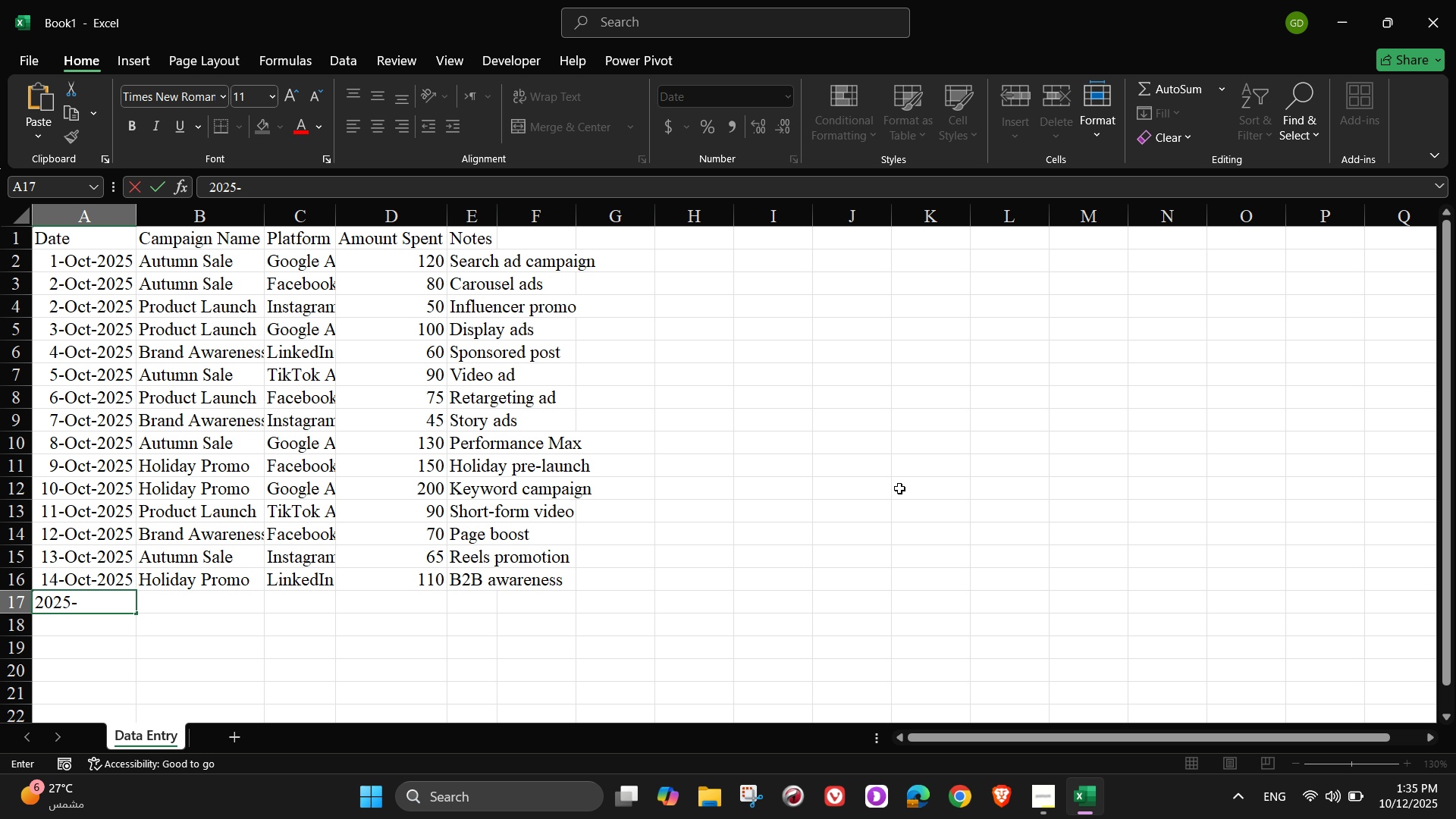 
key(NumpadSubtract)
 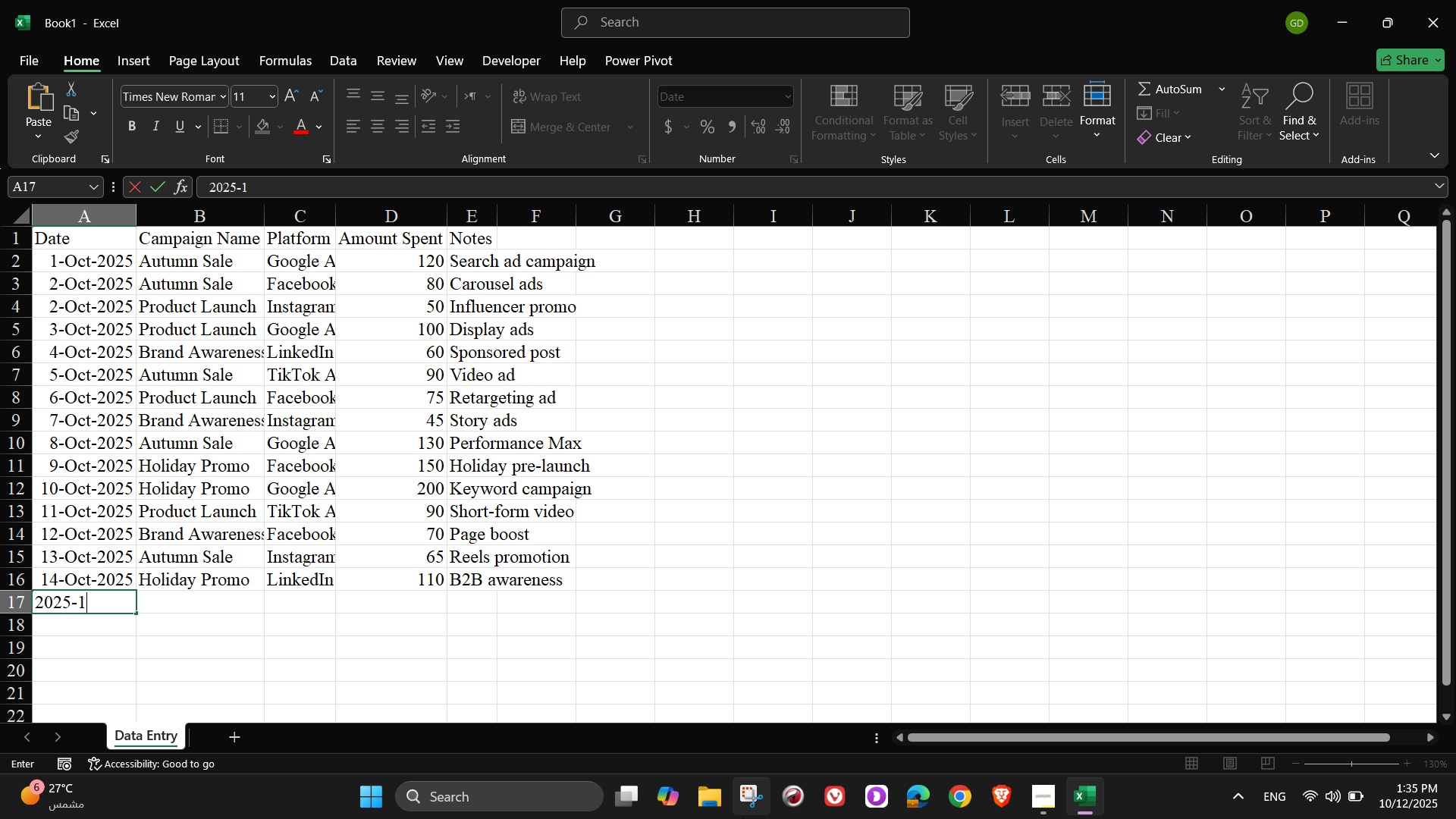 
key(Numpad1)
 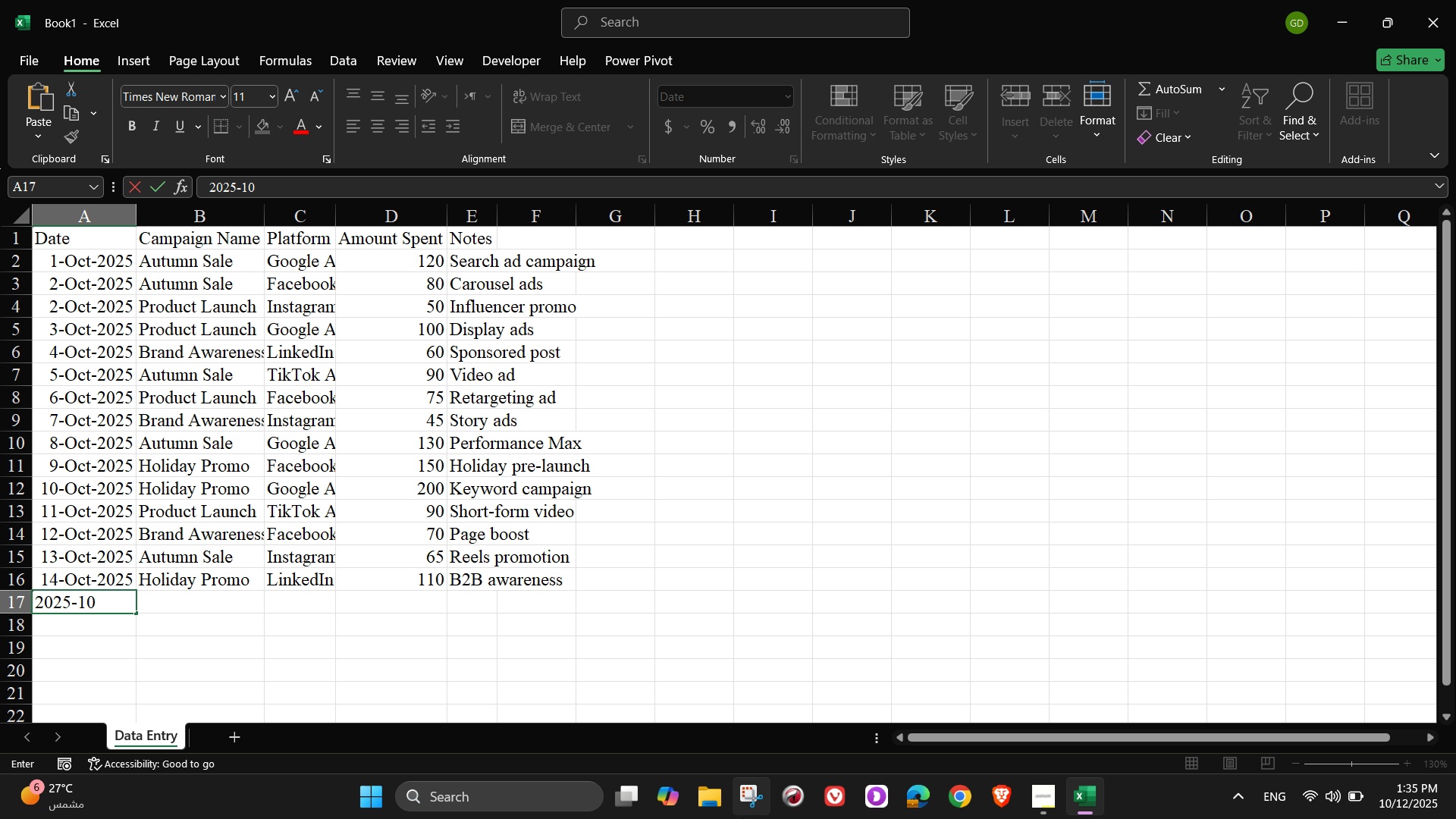 
key(Numpad0)
 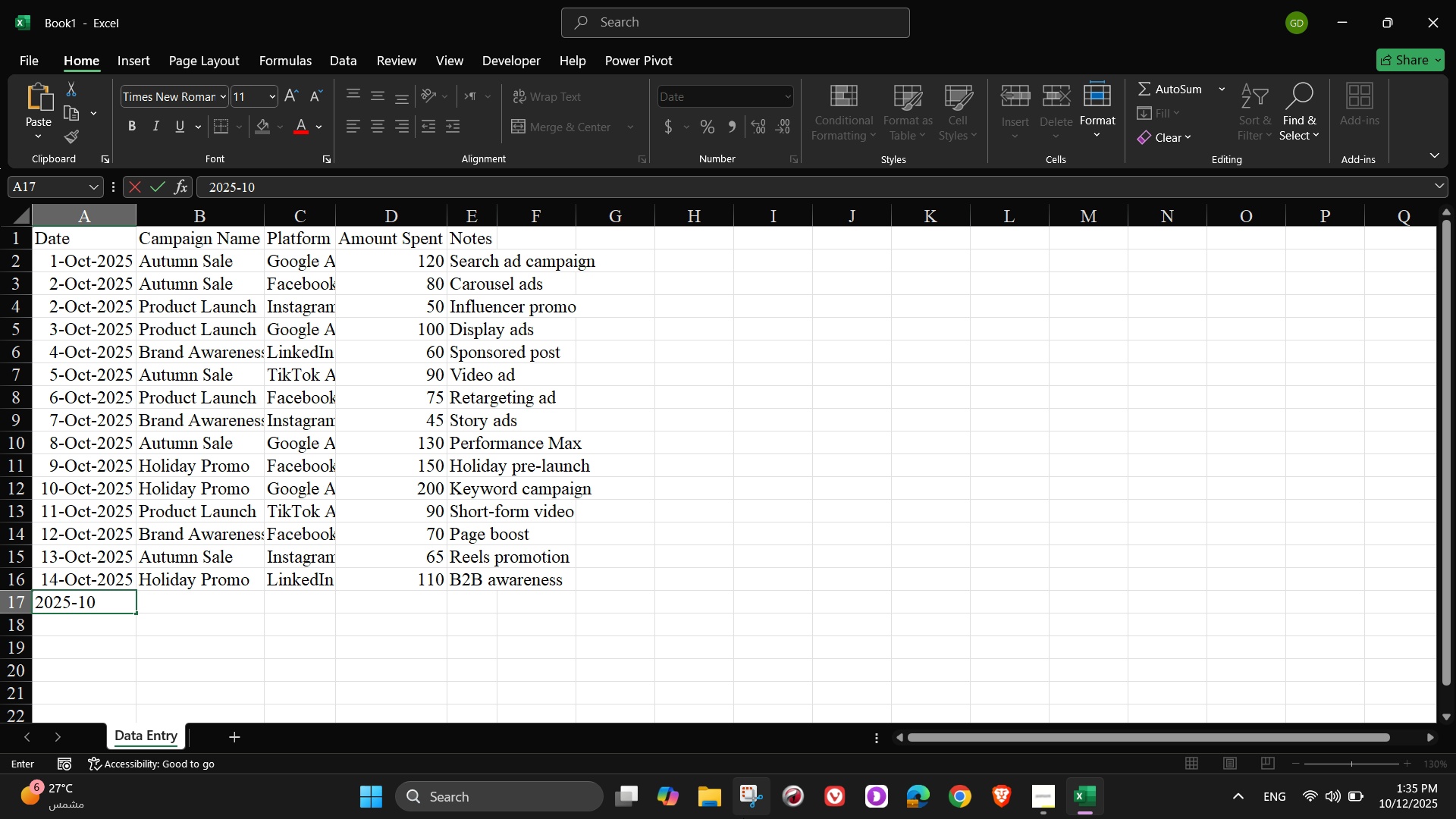 
key(NumpadSubtract)
 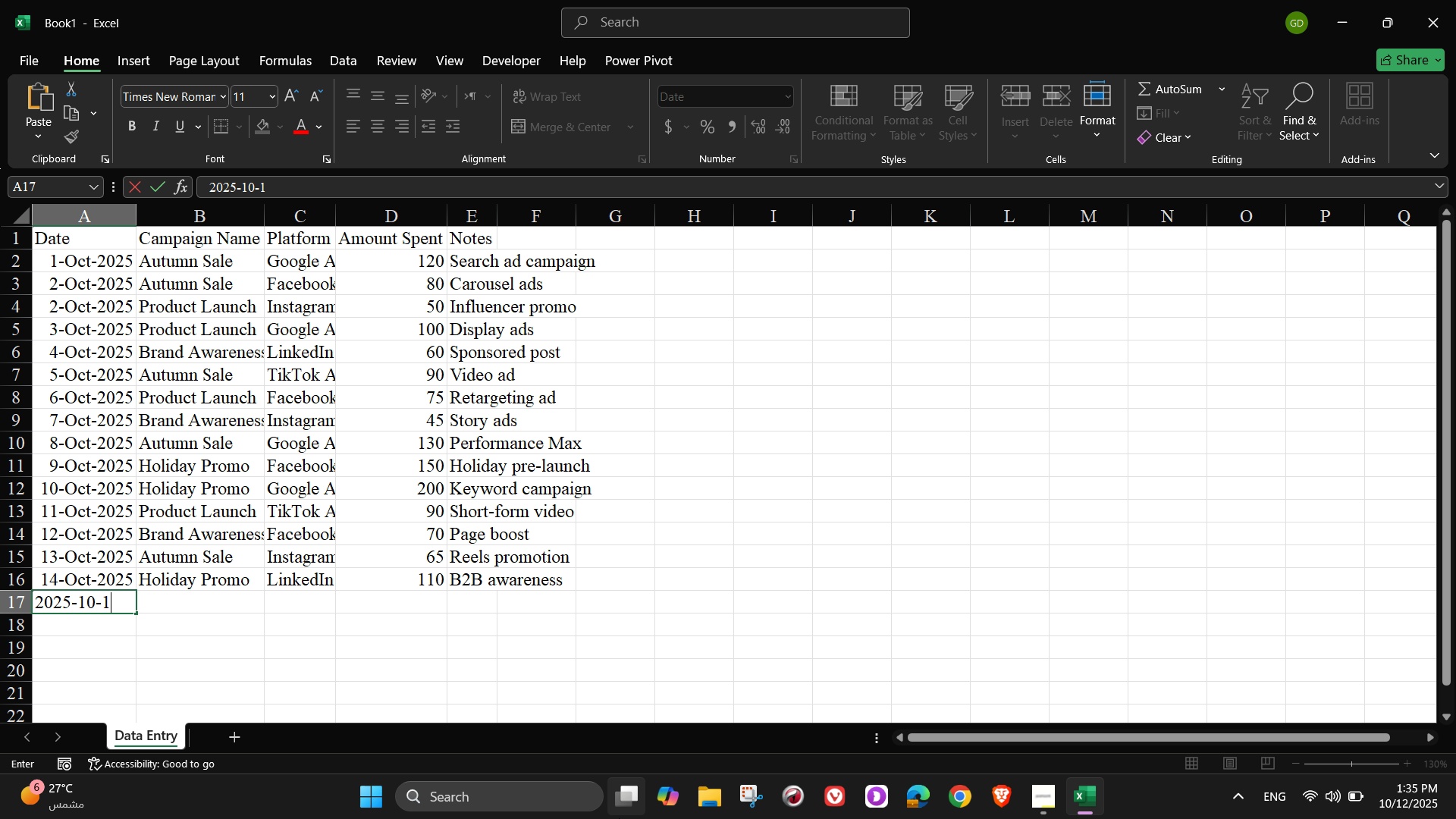 
key(Numpad1)
 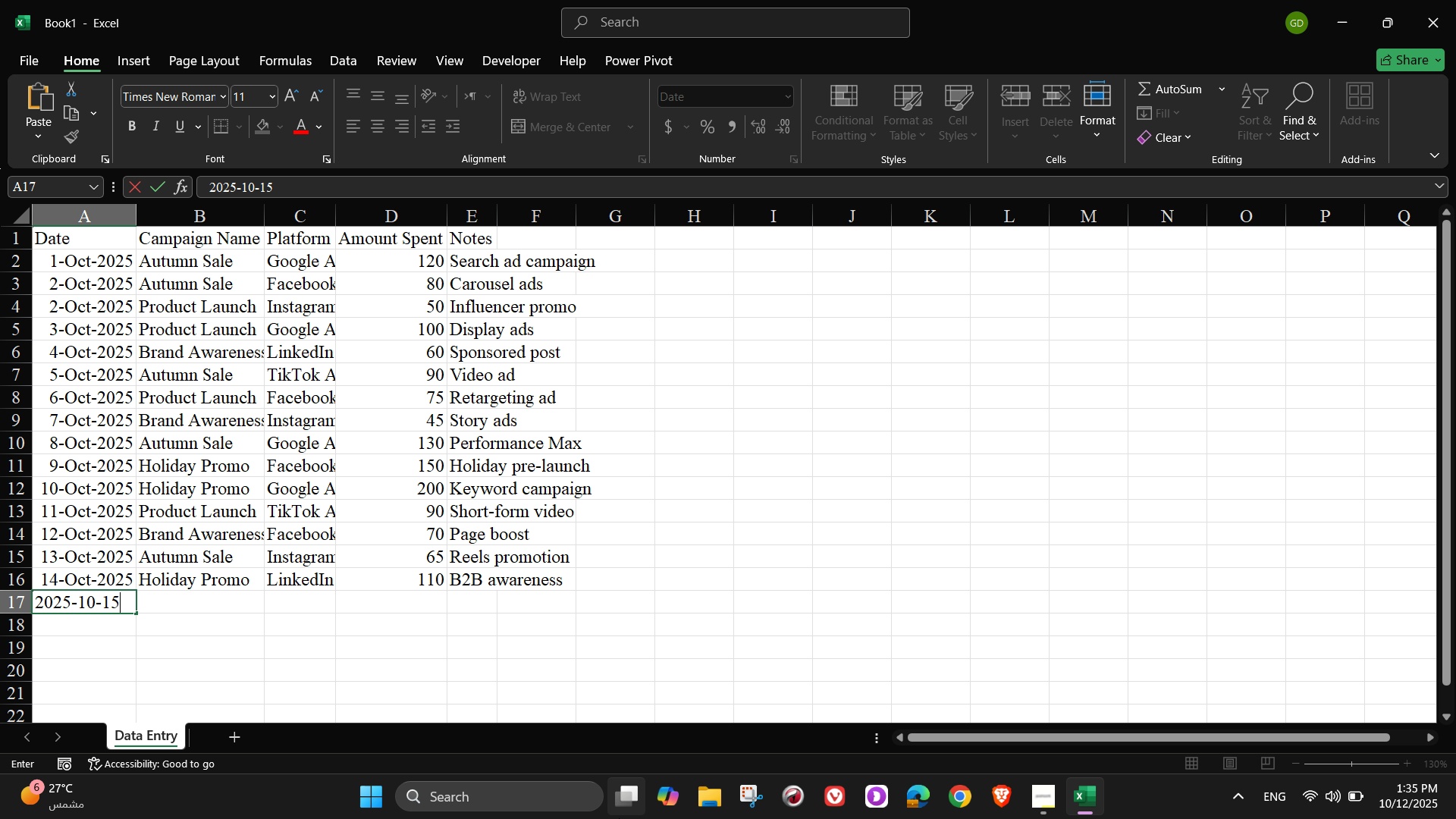 
key(Numpad5)
 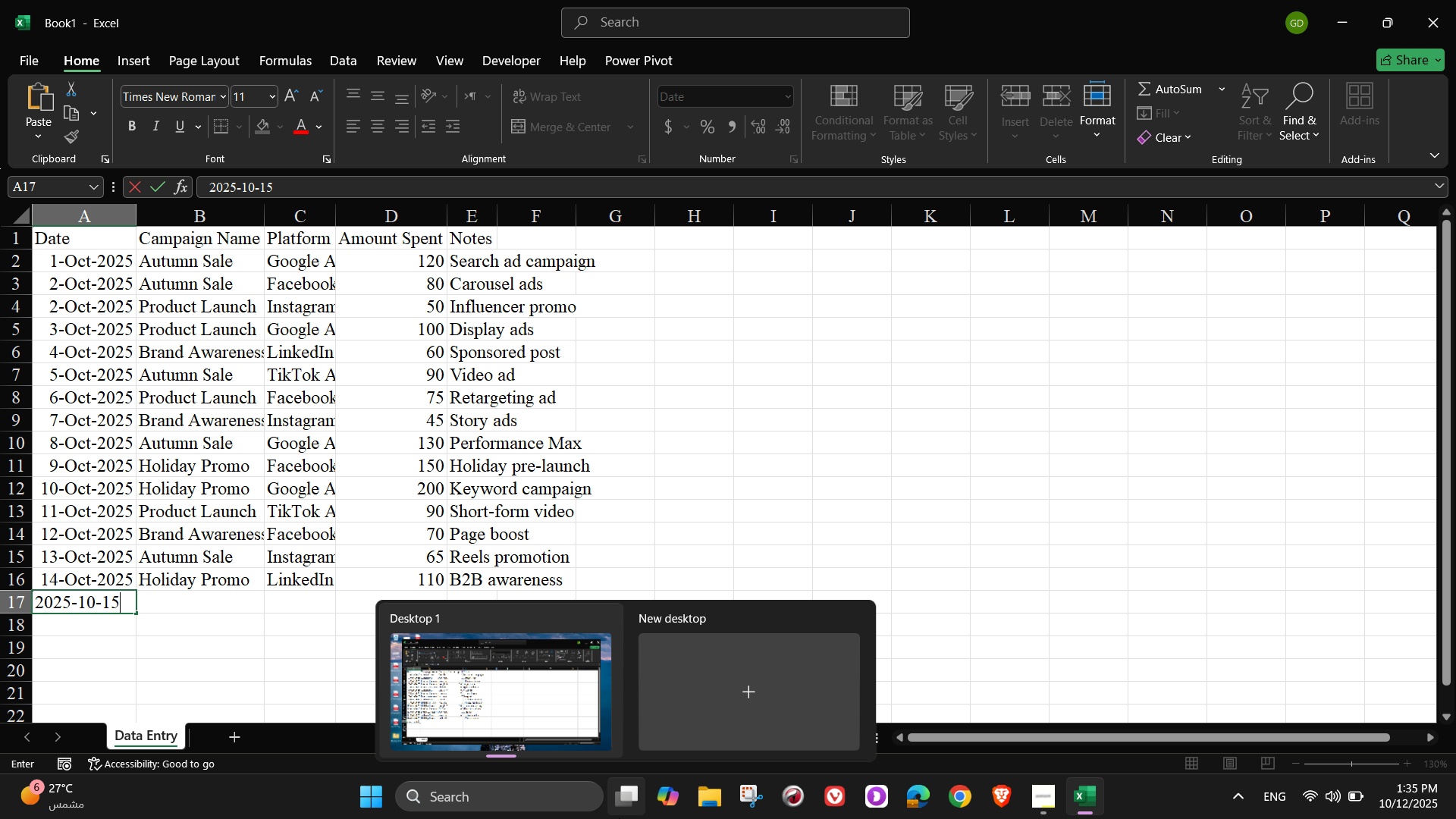 
key(Tab)
 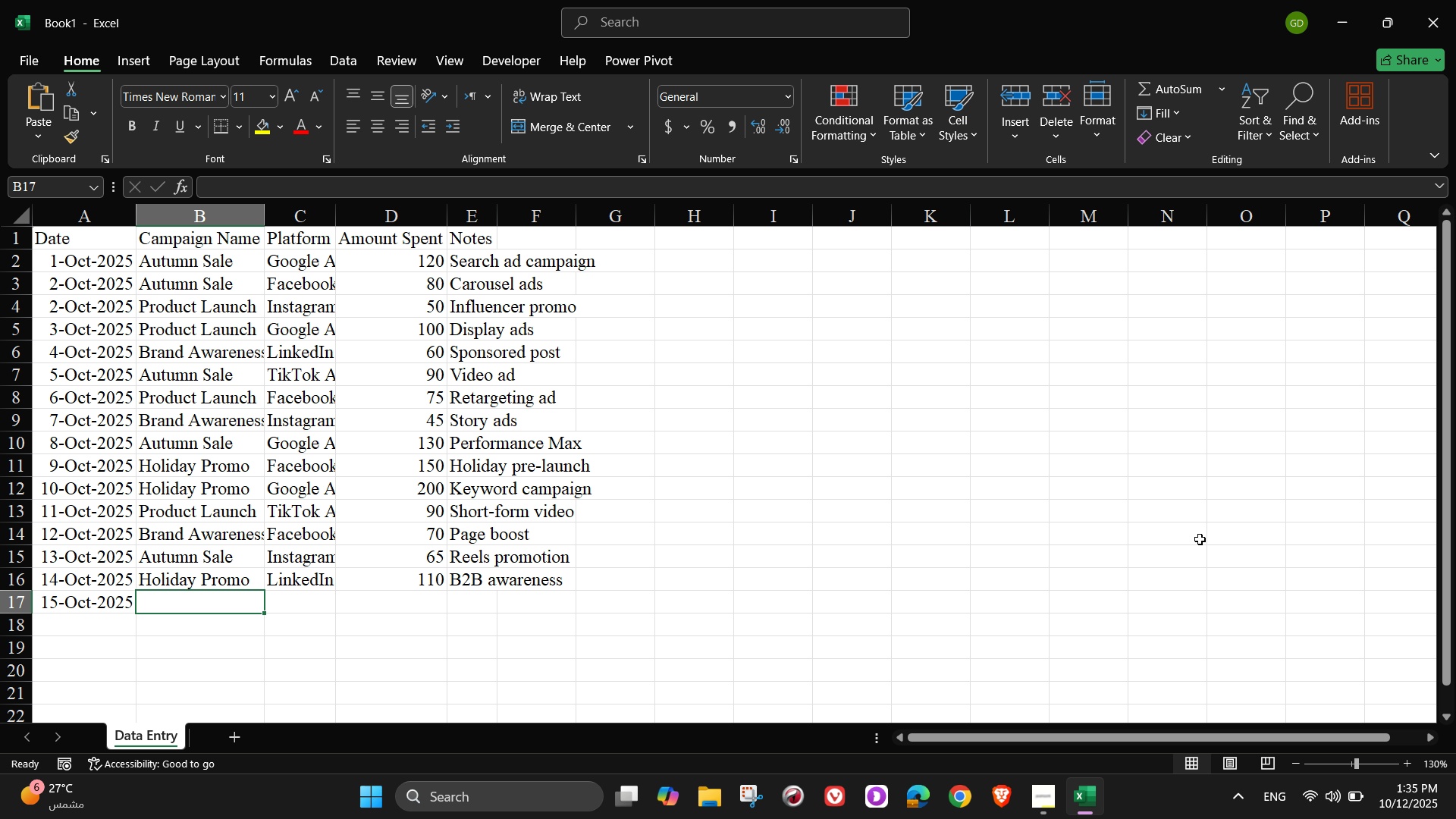 
hold_key(key=ShiftLeft, duration=1.53)
 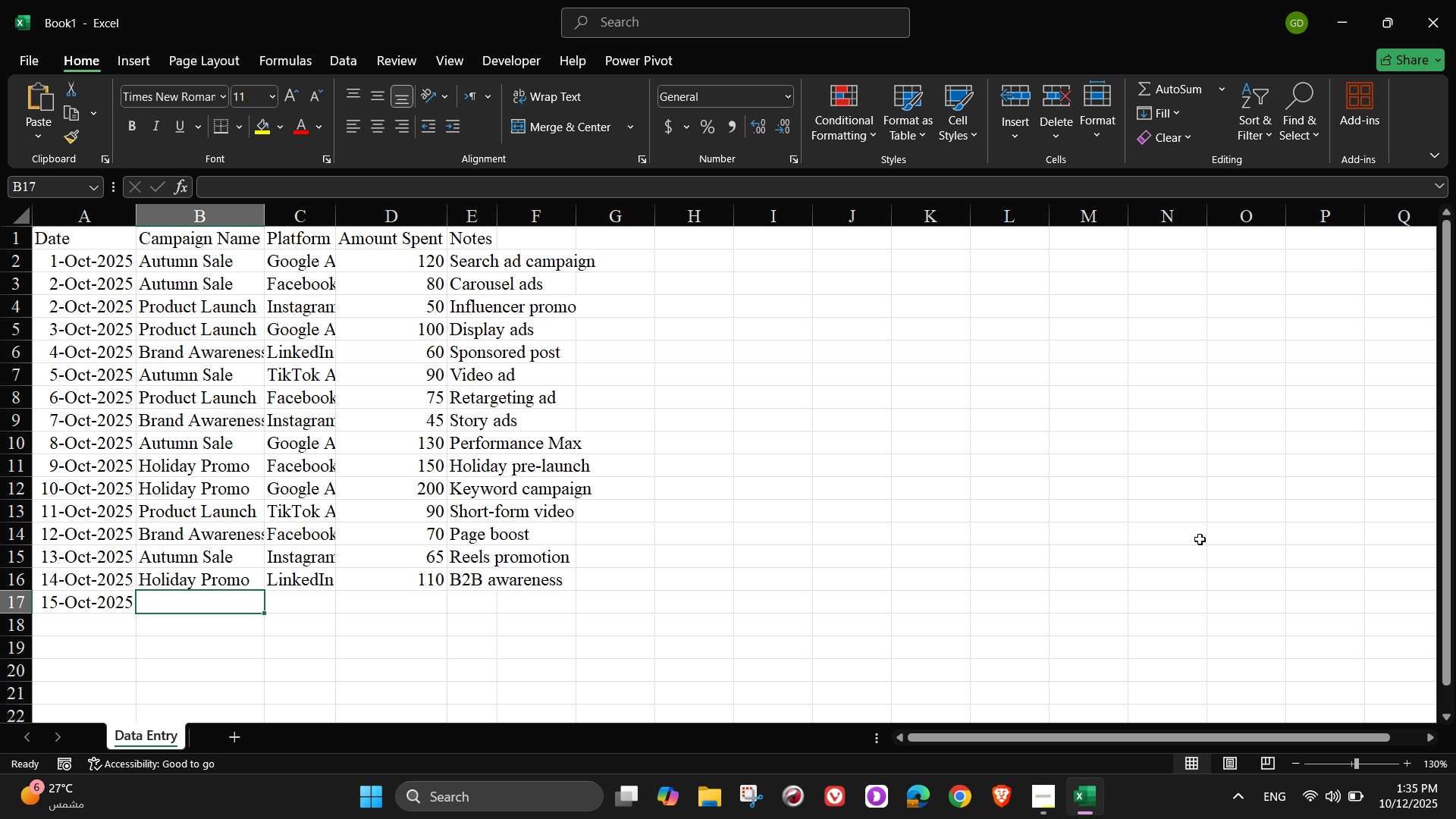 
hold_key(key=ShiftLeft, duration=1.51)
 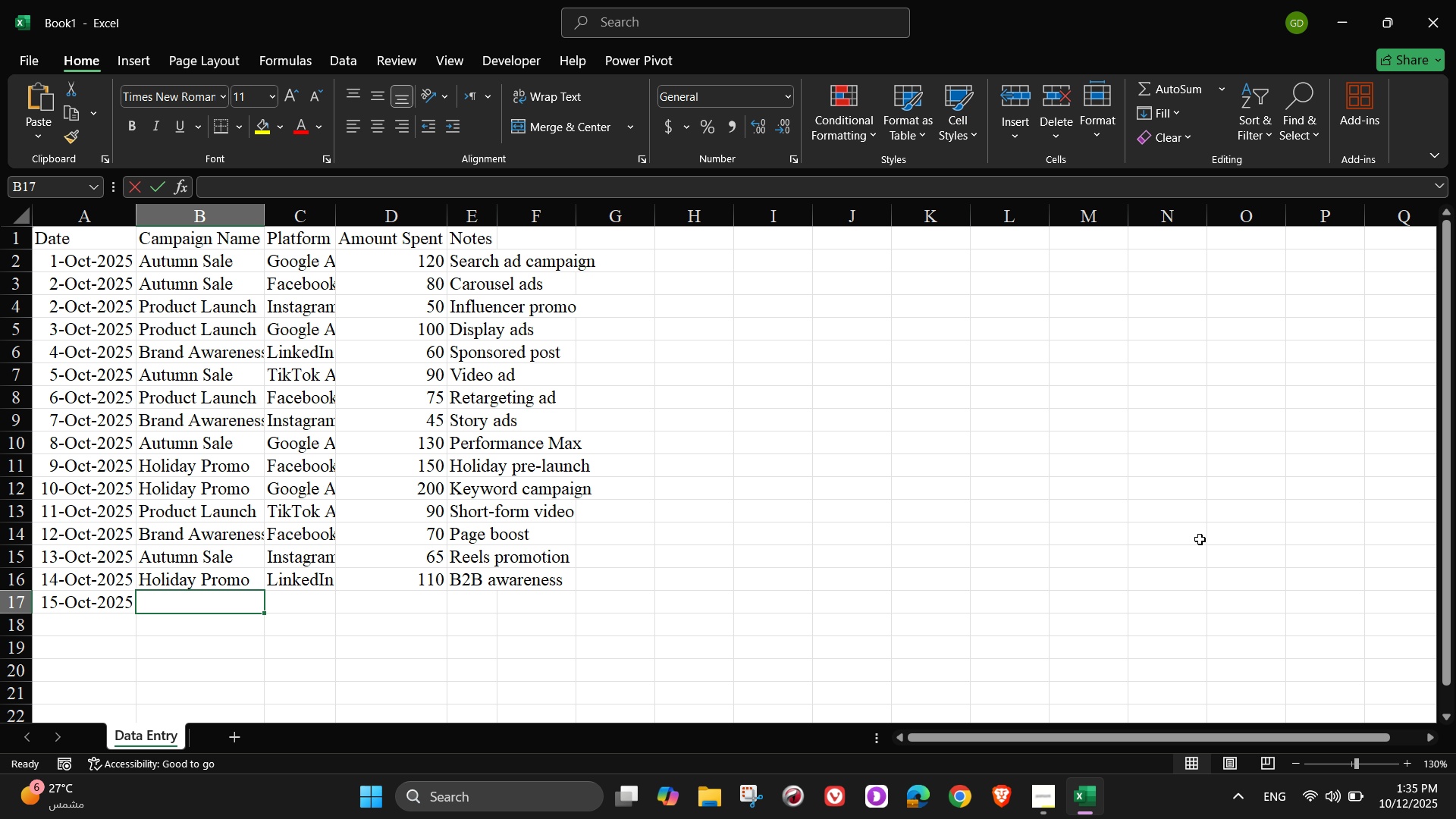 
key(Shift+A)
 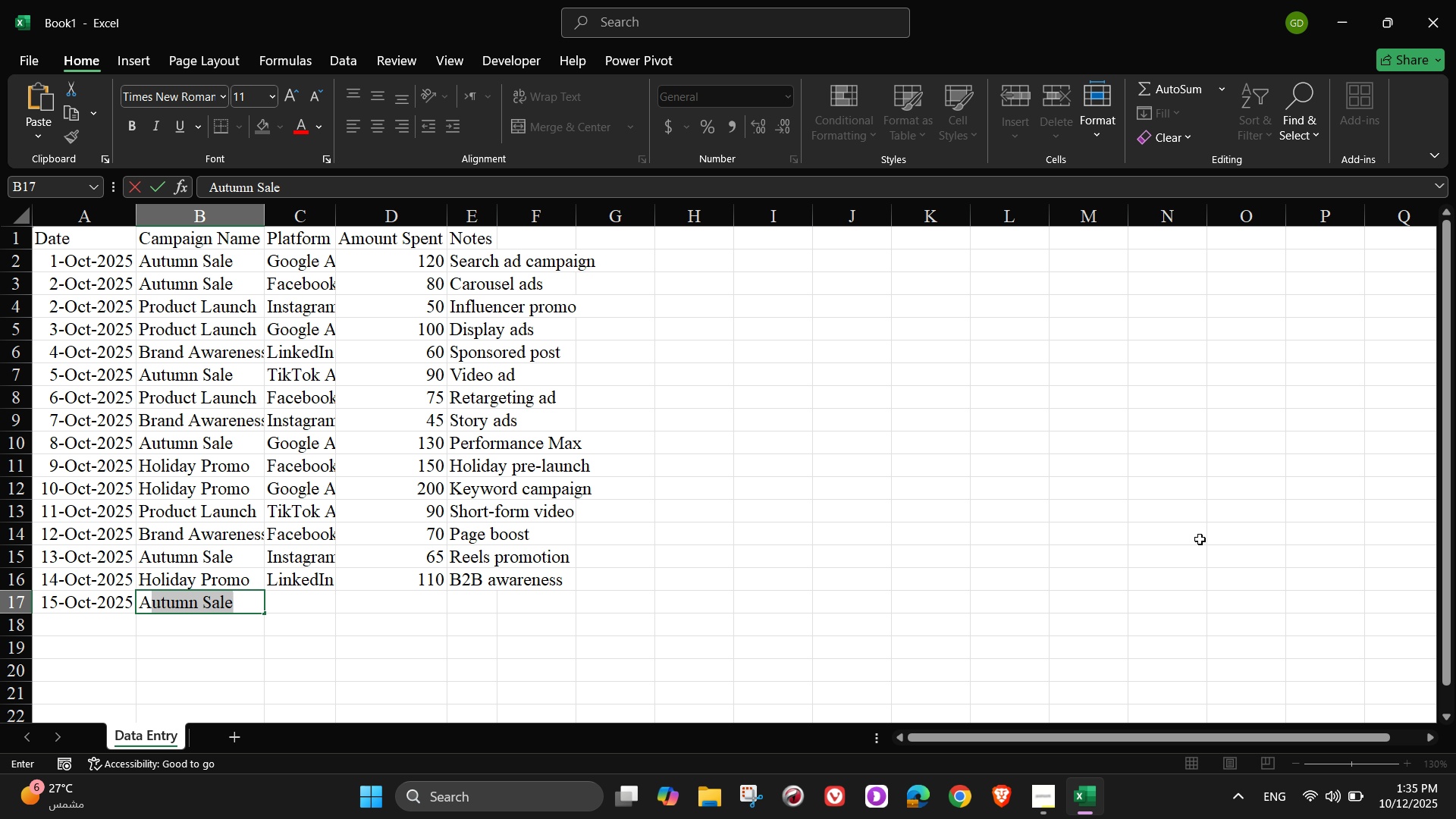 
key(Tab)
 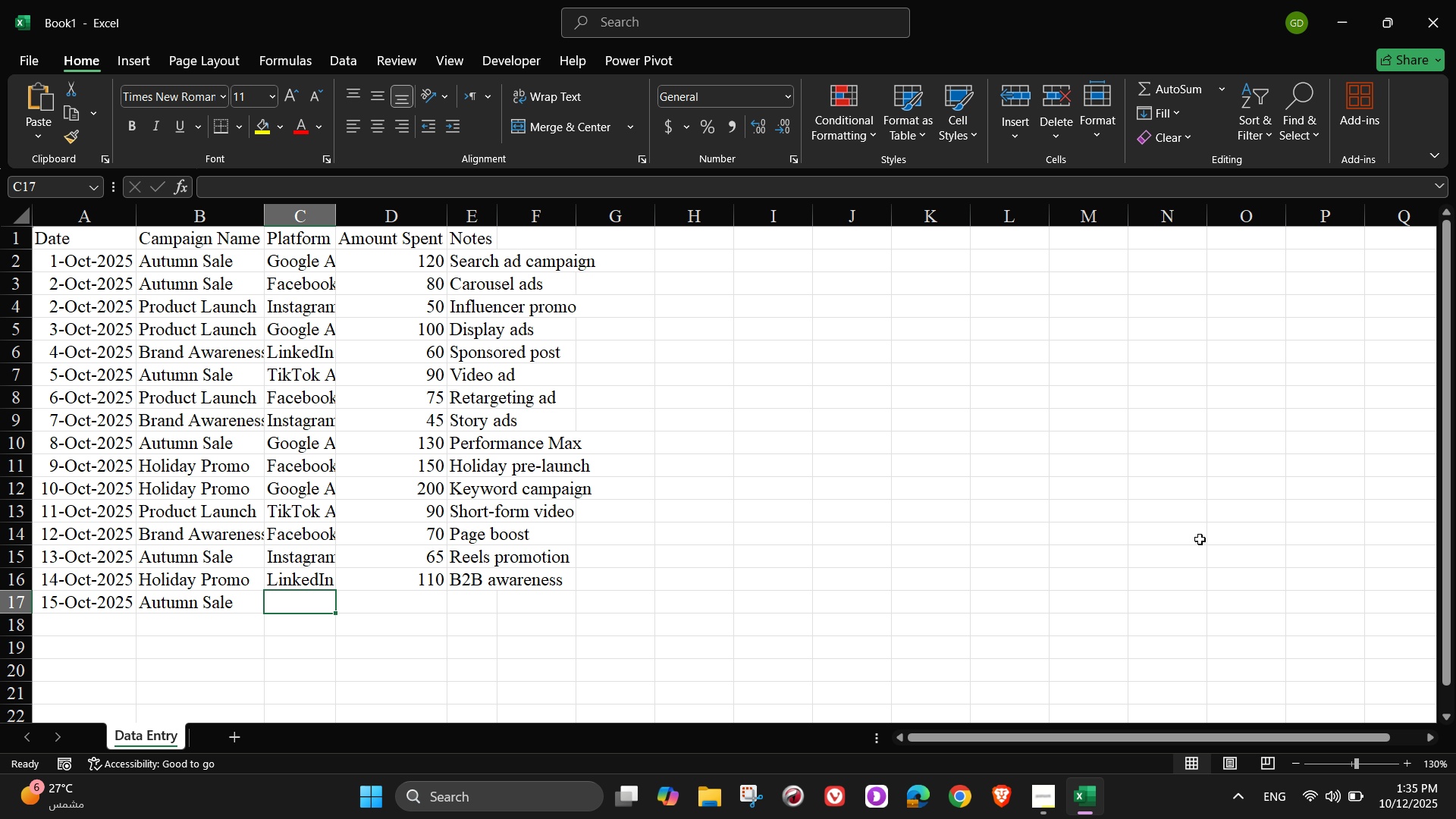 
wait(7.25)
 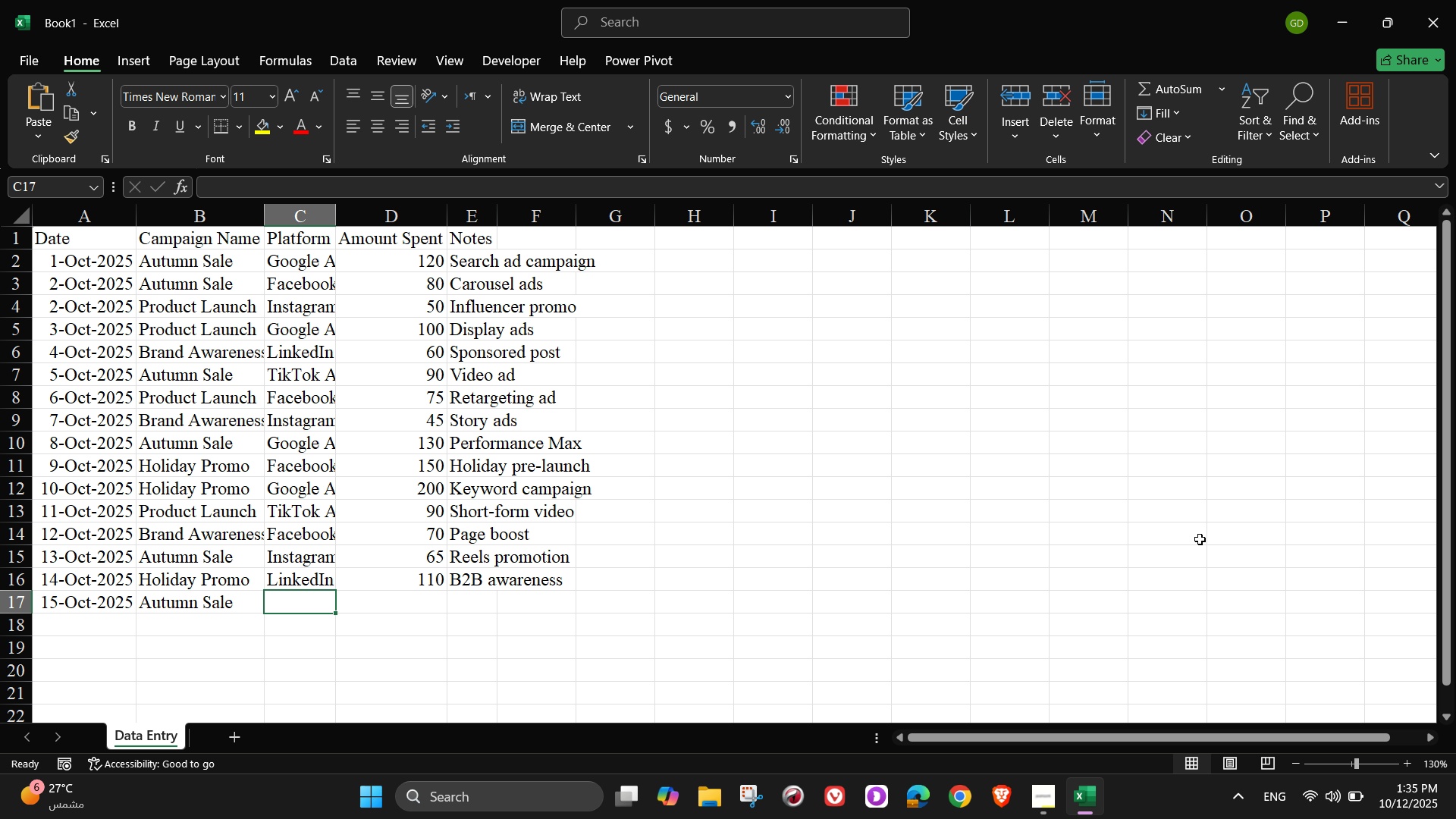 
type(Fa)
key(Tab)
 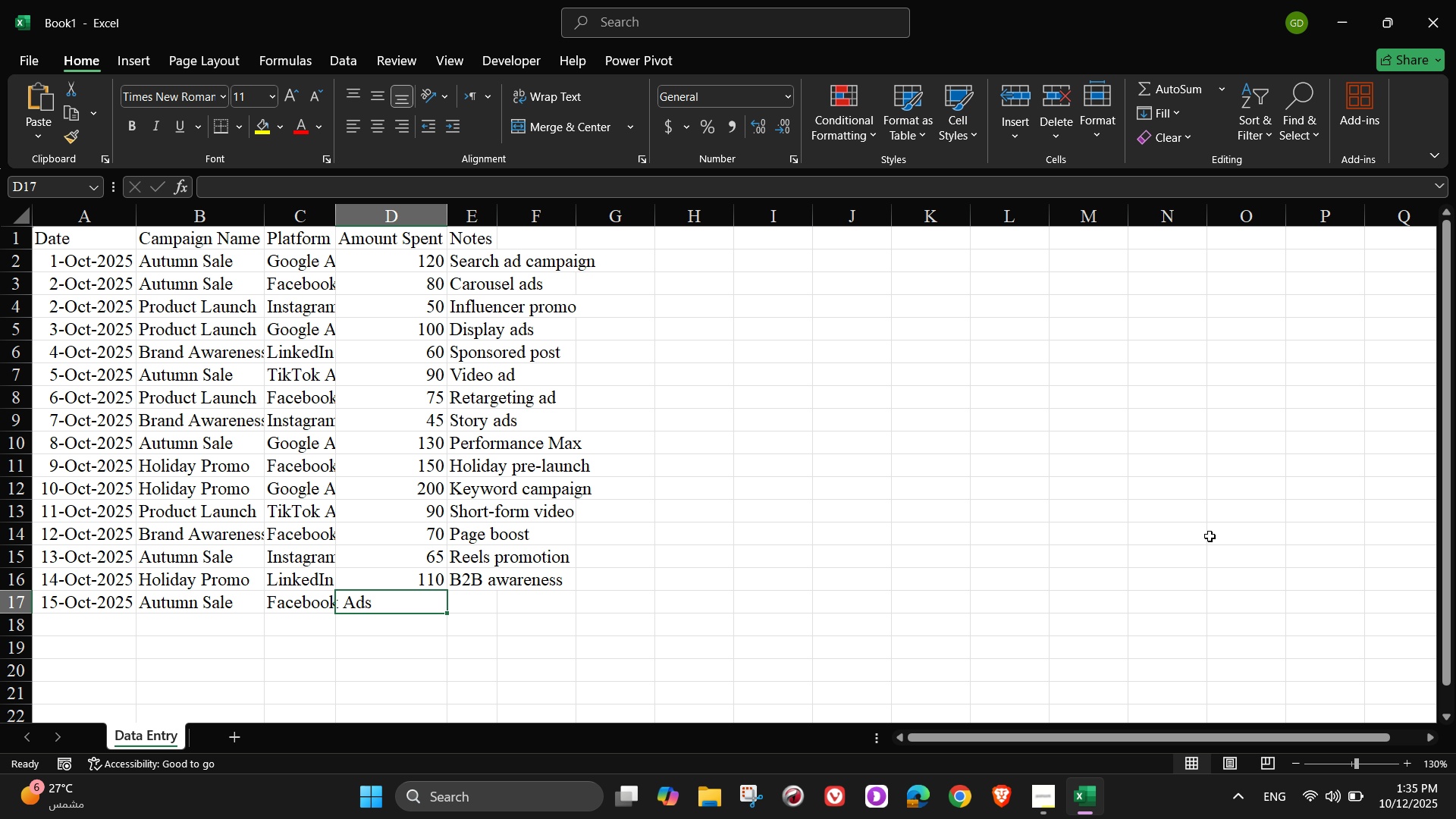 
wait(6.87)
 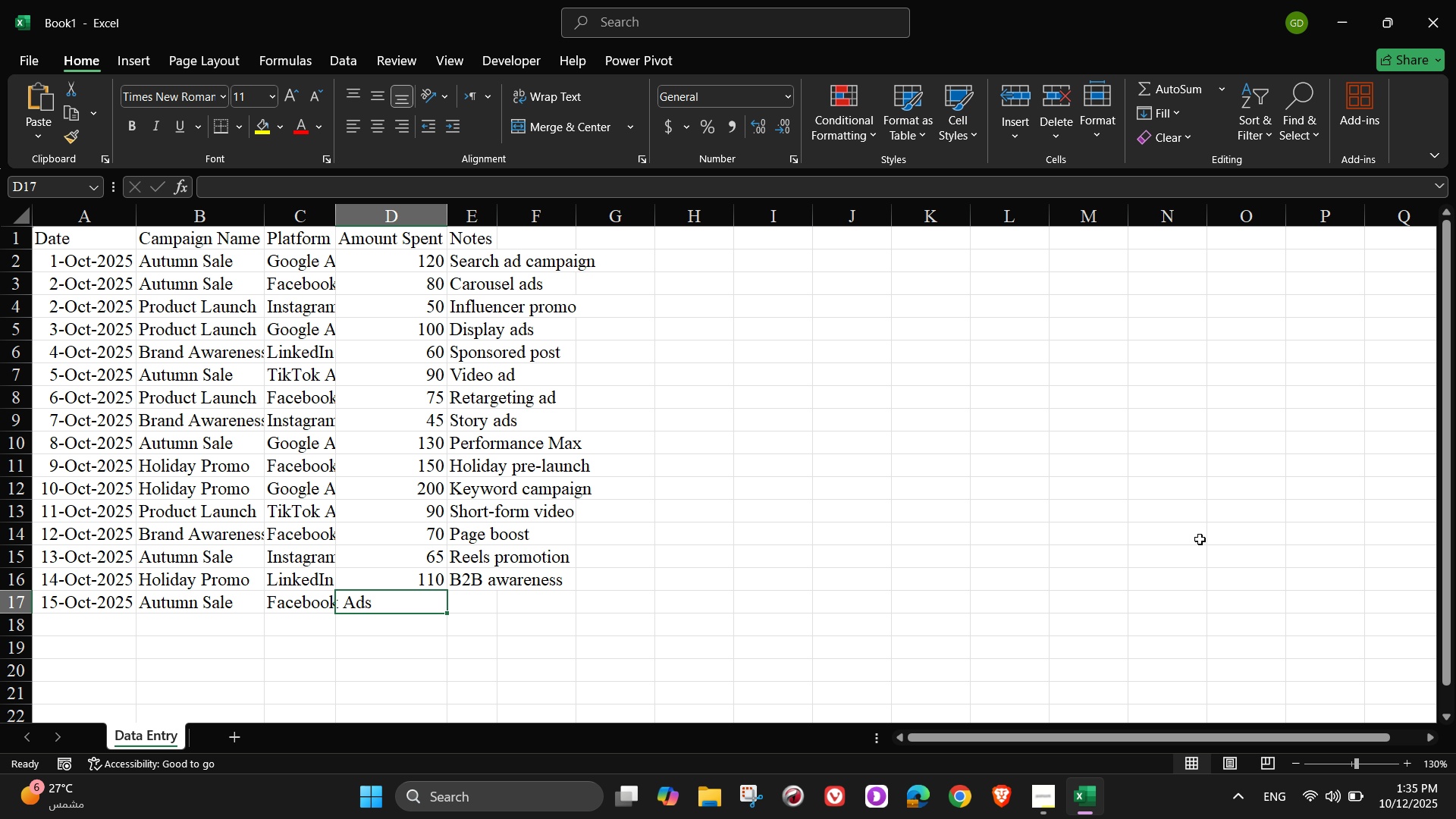 
key(Backspace)
 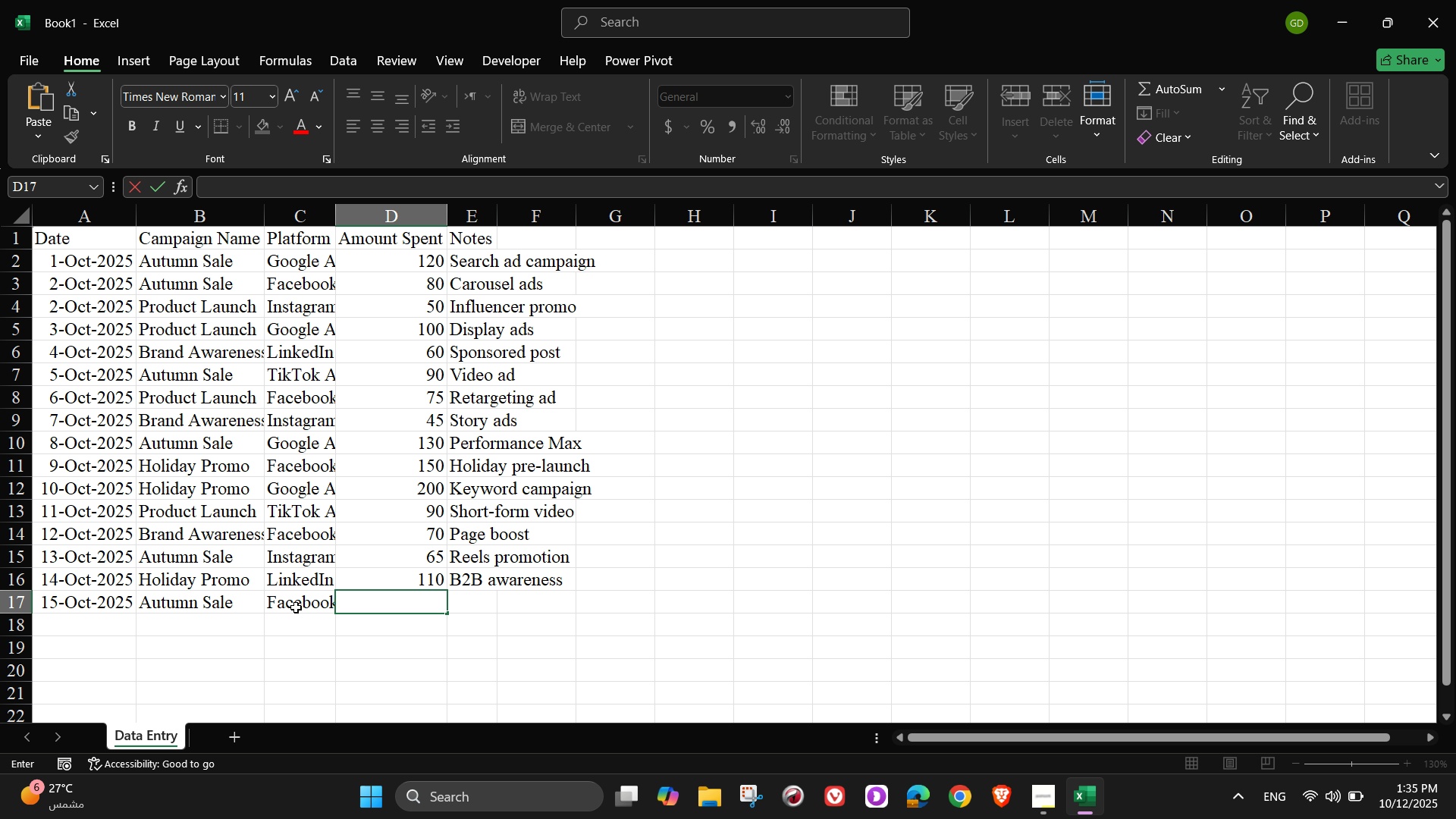 
left_click([296, 607])
 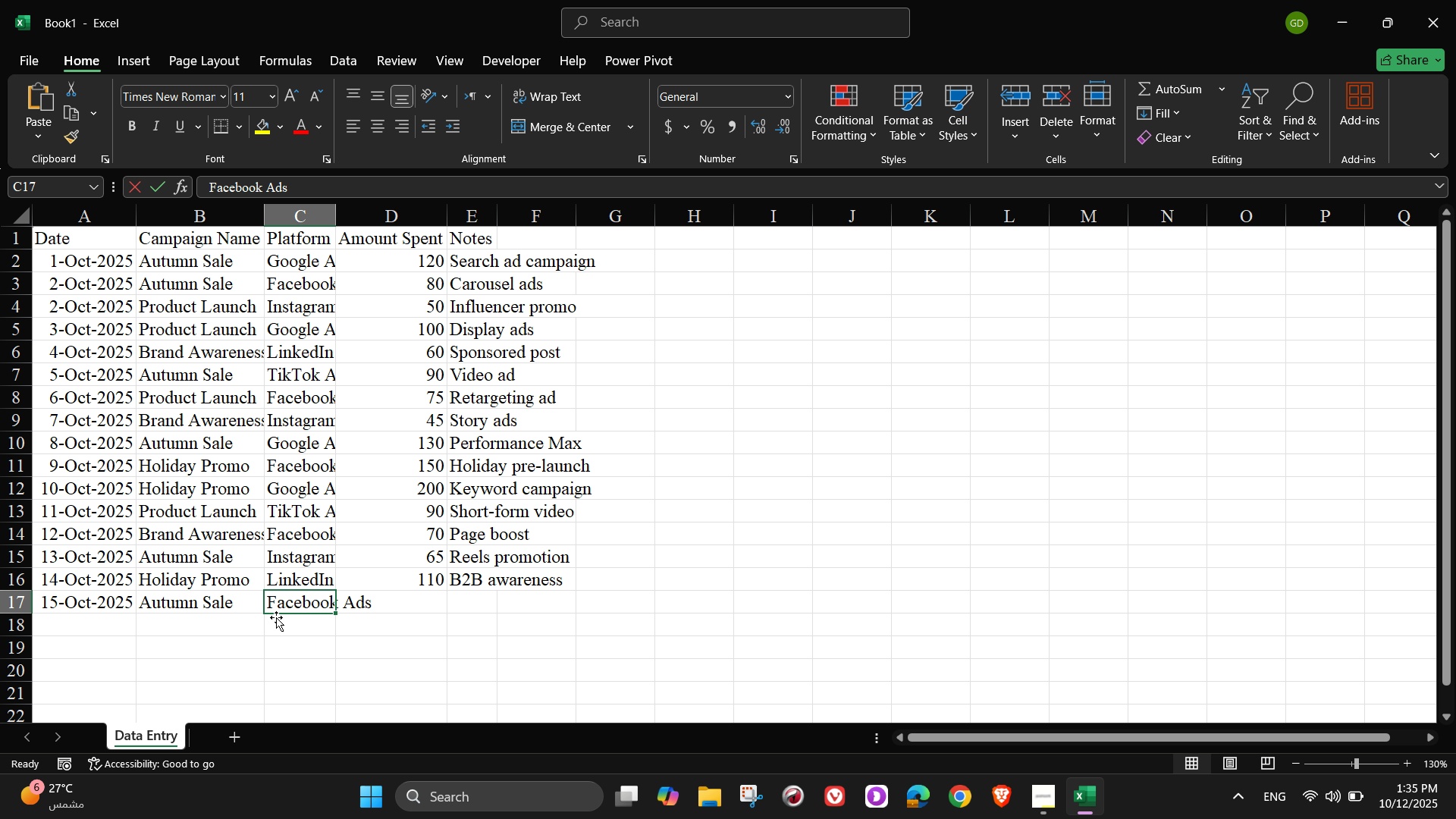 
key(Backspace)
 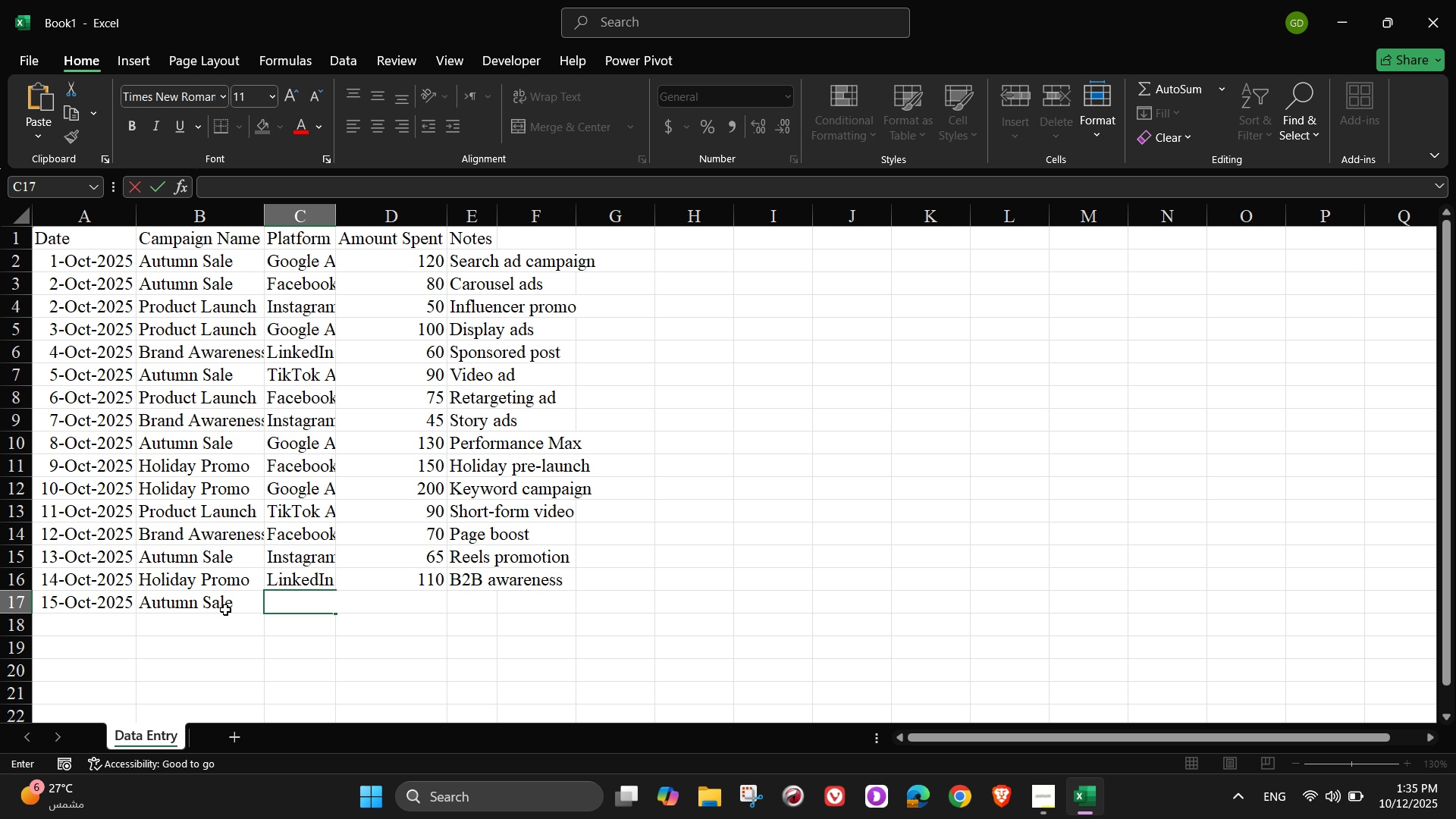 
left_click([225, 610])
 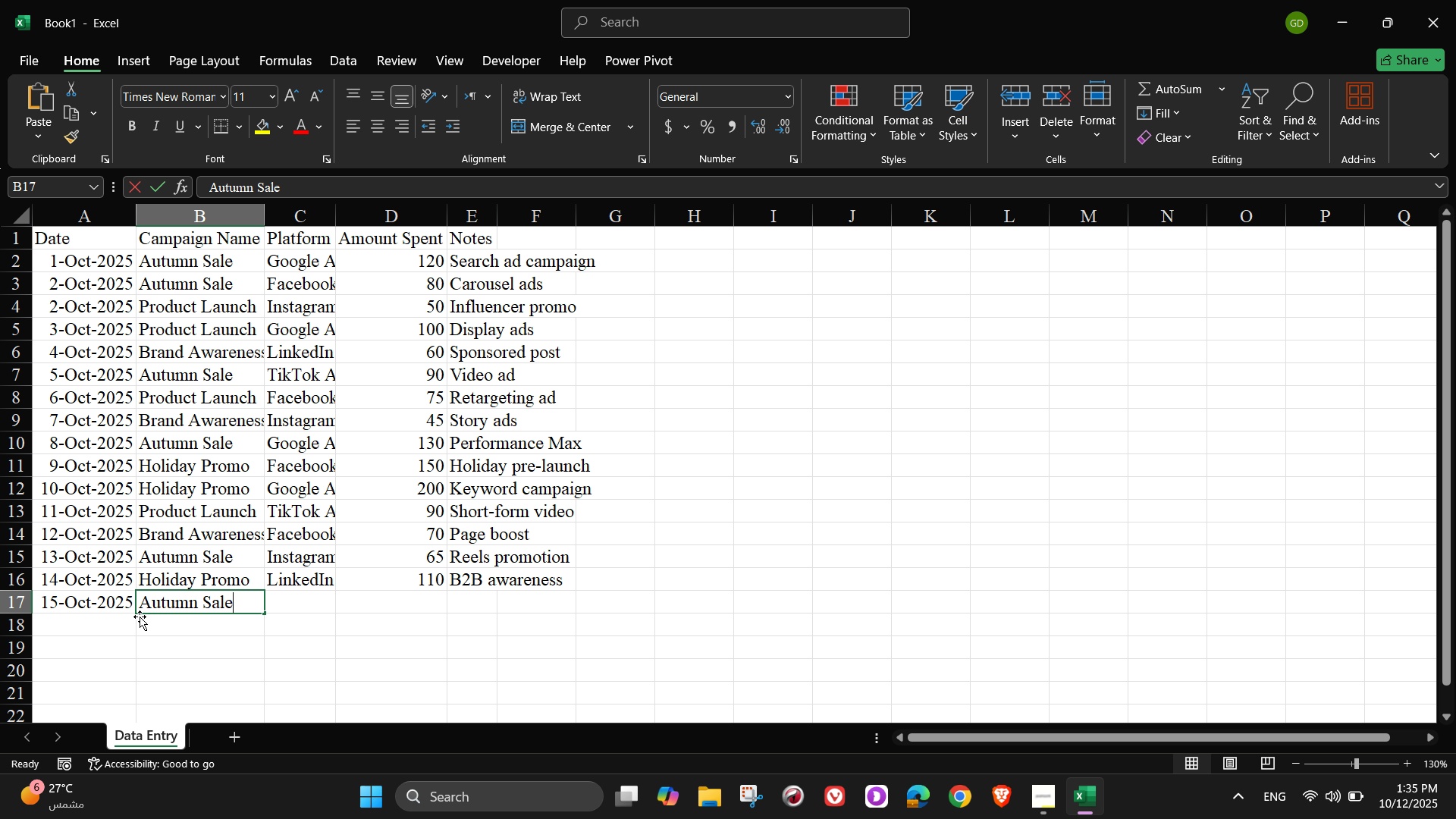 
key(Backspace)
 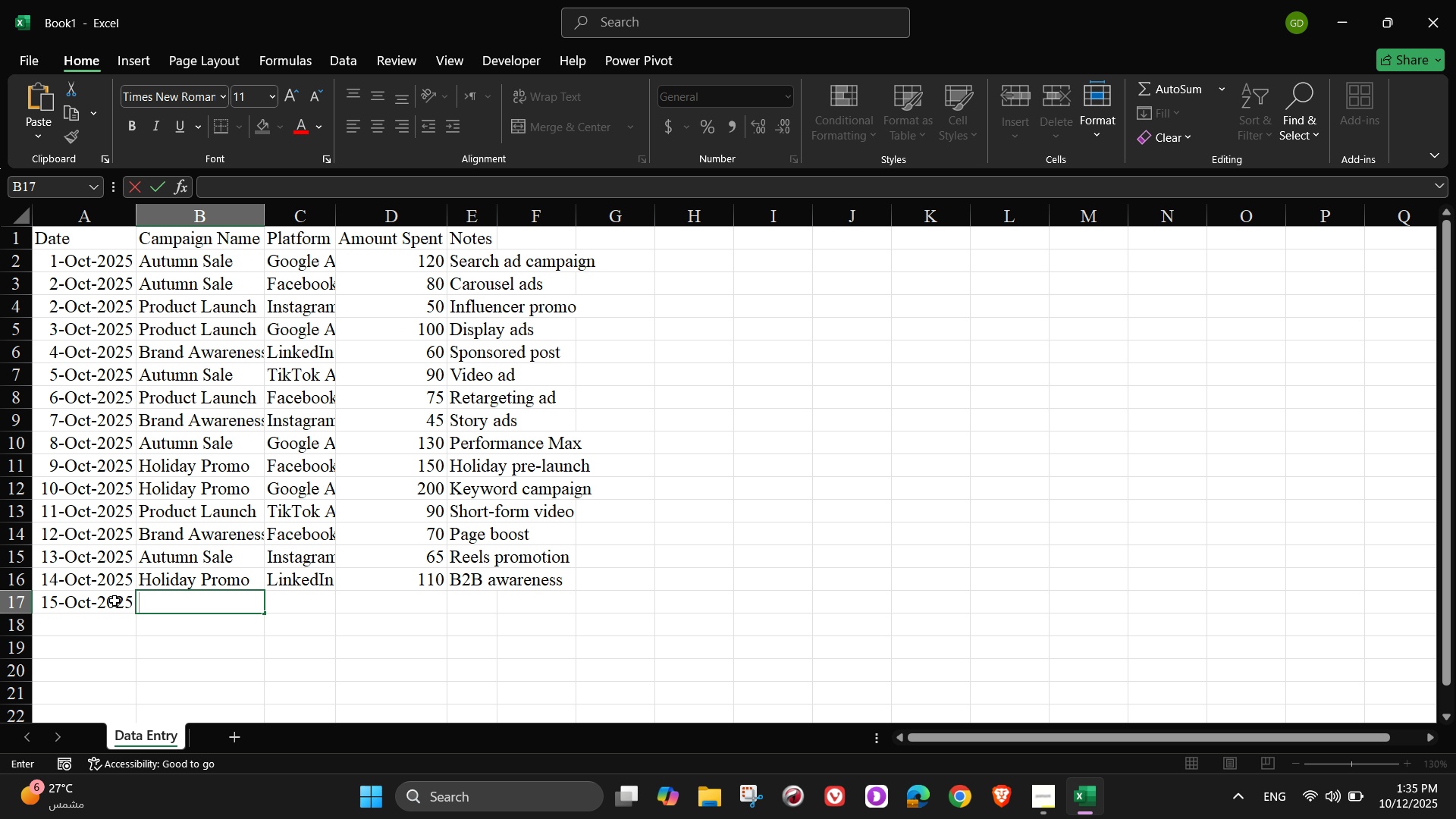 
left_click([115, 601])
 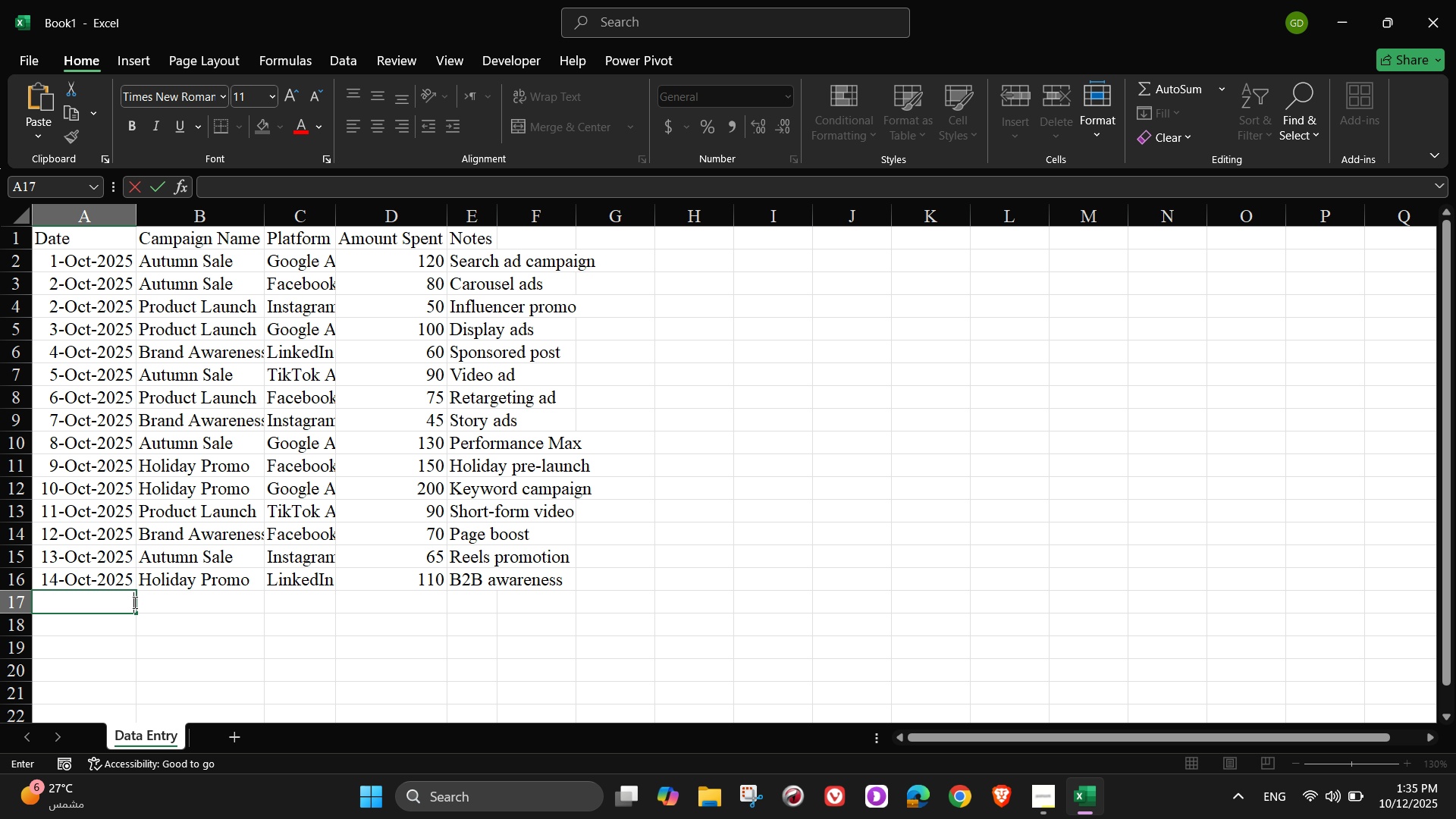 
key(Backspace)
 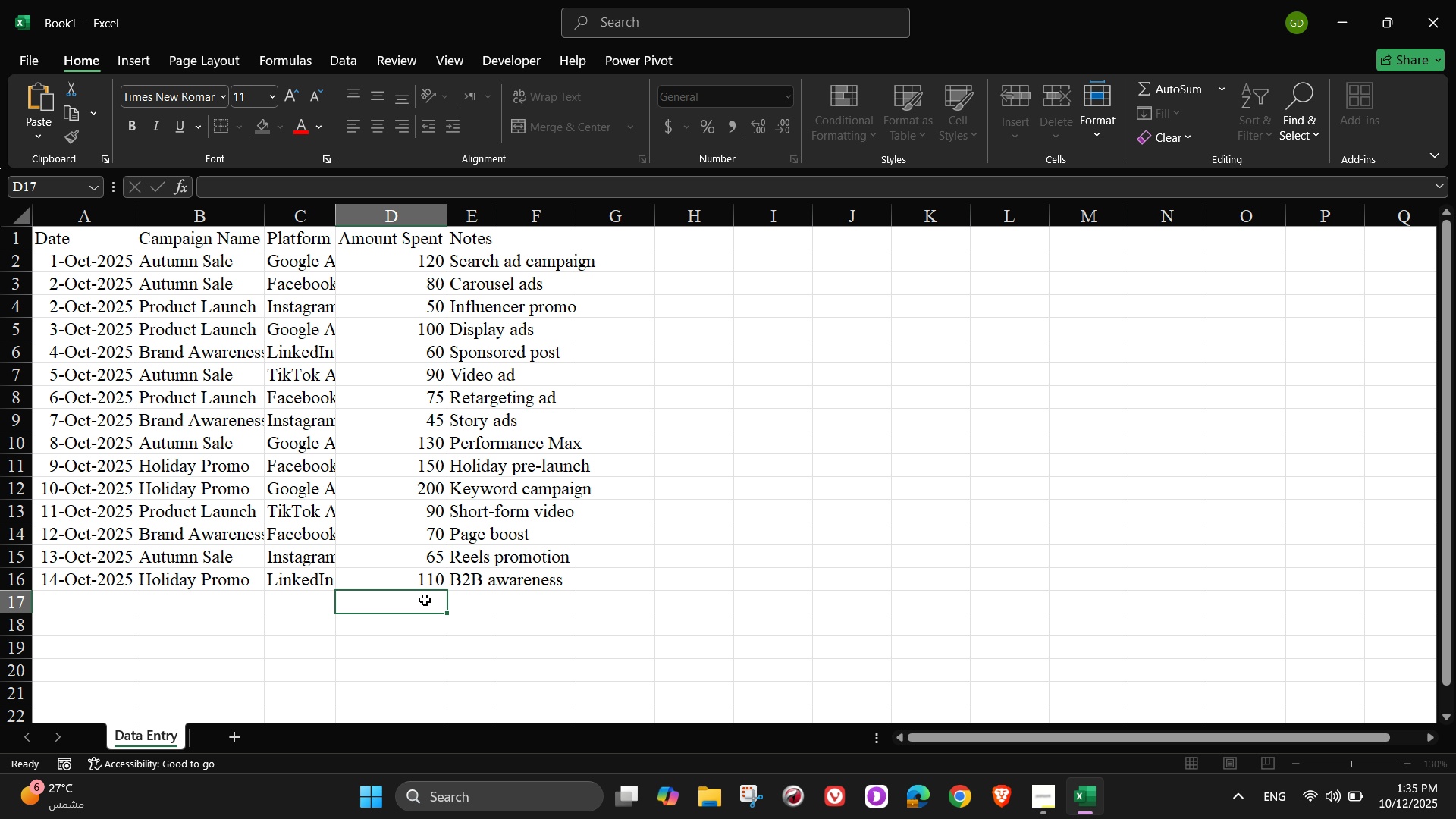 
double_click([425, 600])
 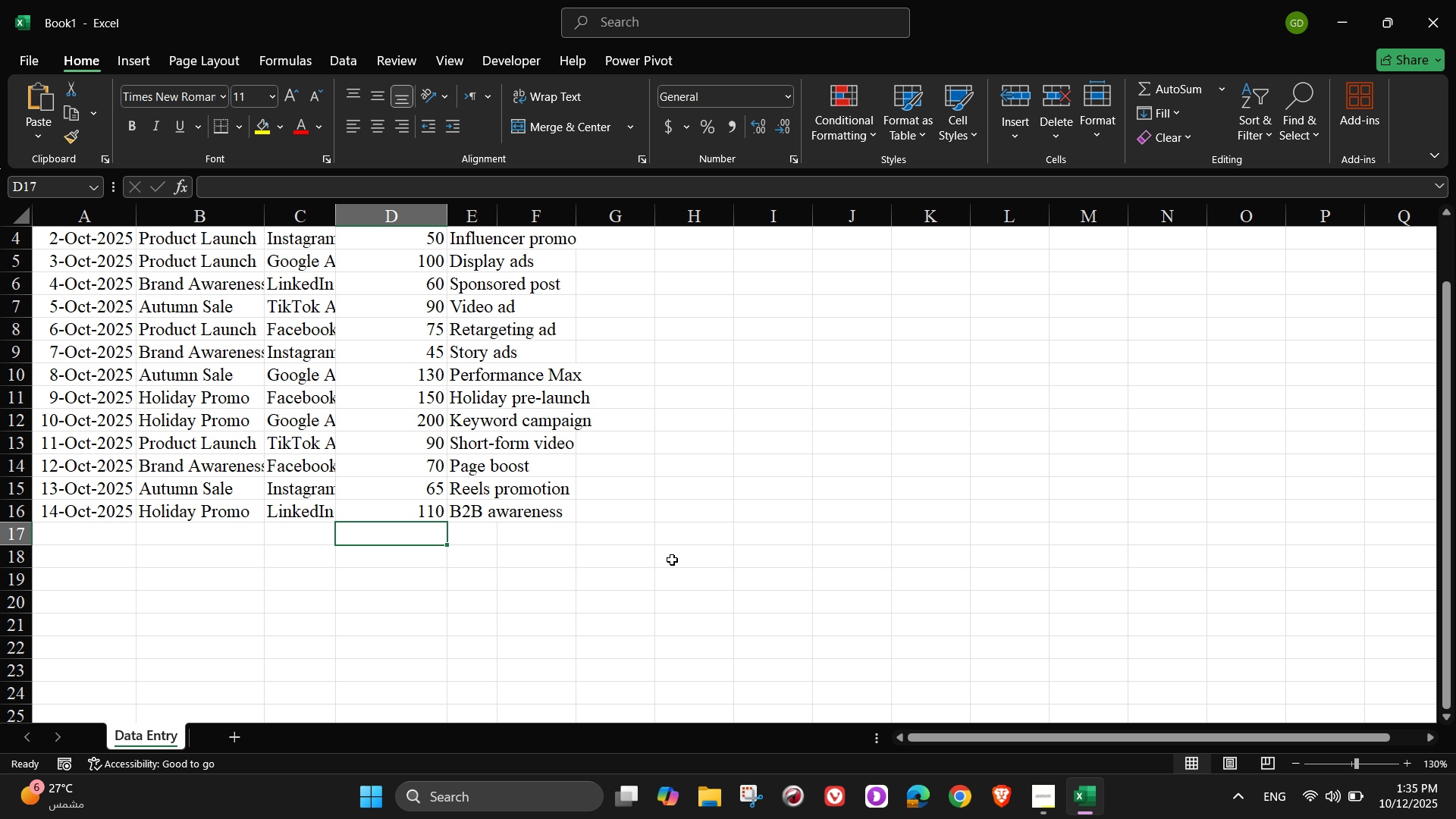 
scroll: coordinate [672, 560], scroll_direction: down, amount: 1.0
 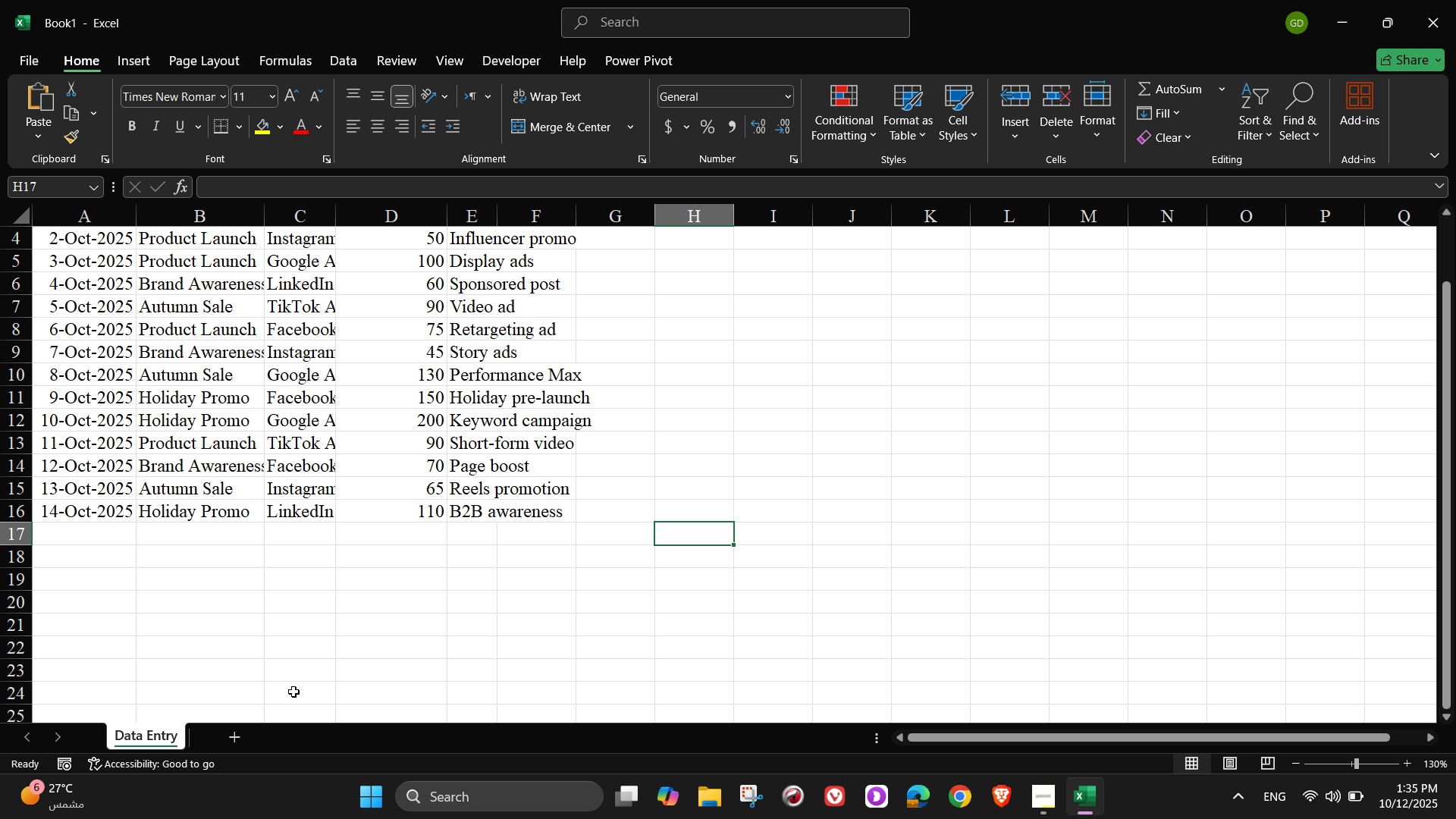 
scroll: coordinate [295, 607], scroll_direction: up, amount: 5.0
 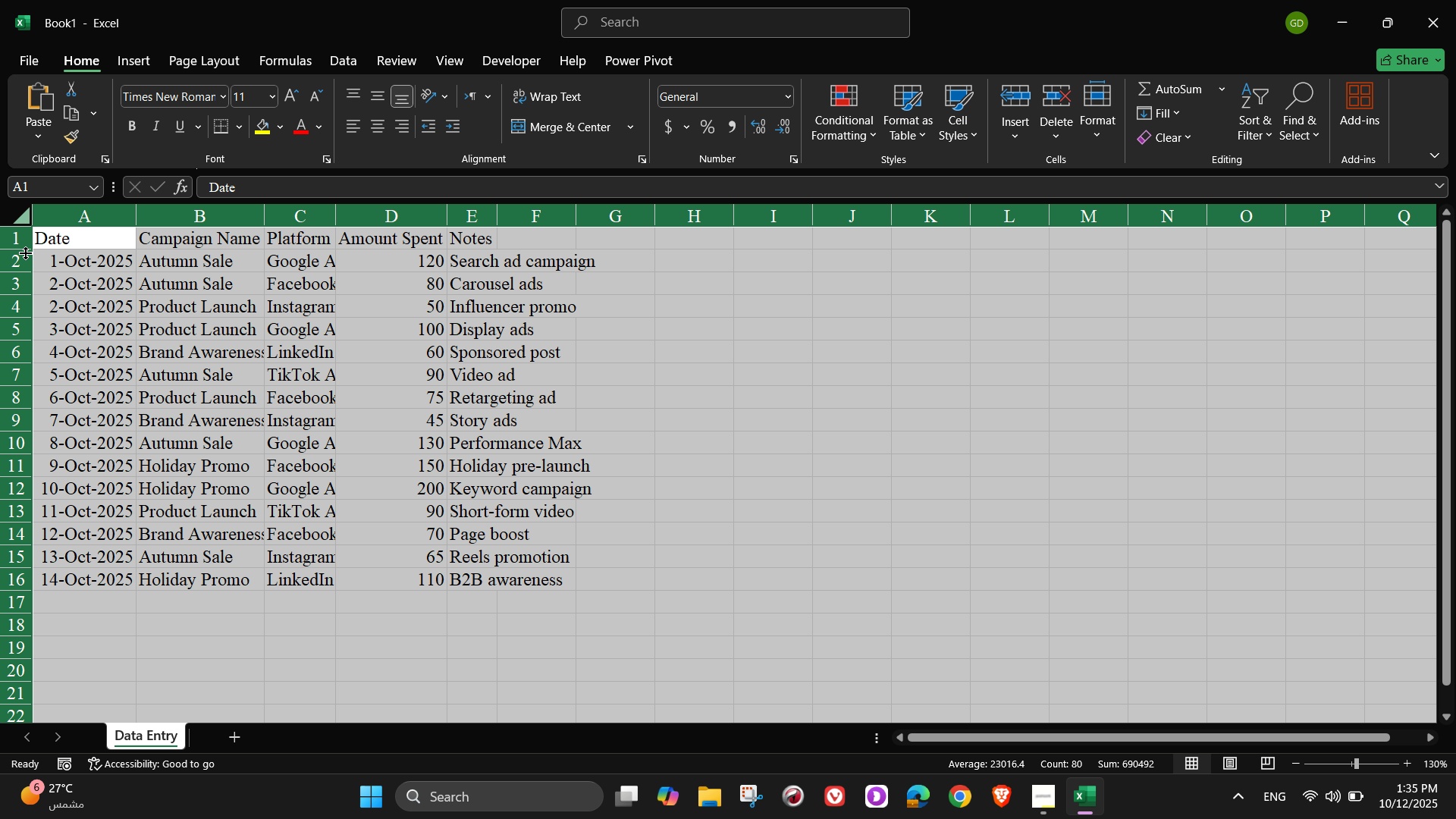 
double_click([19, 253])
 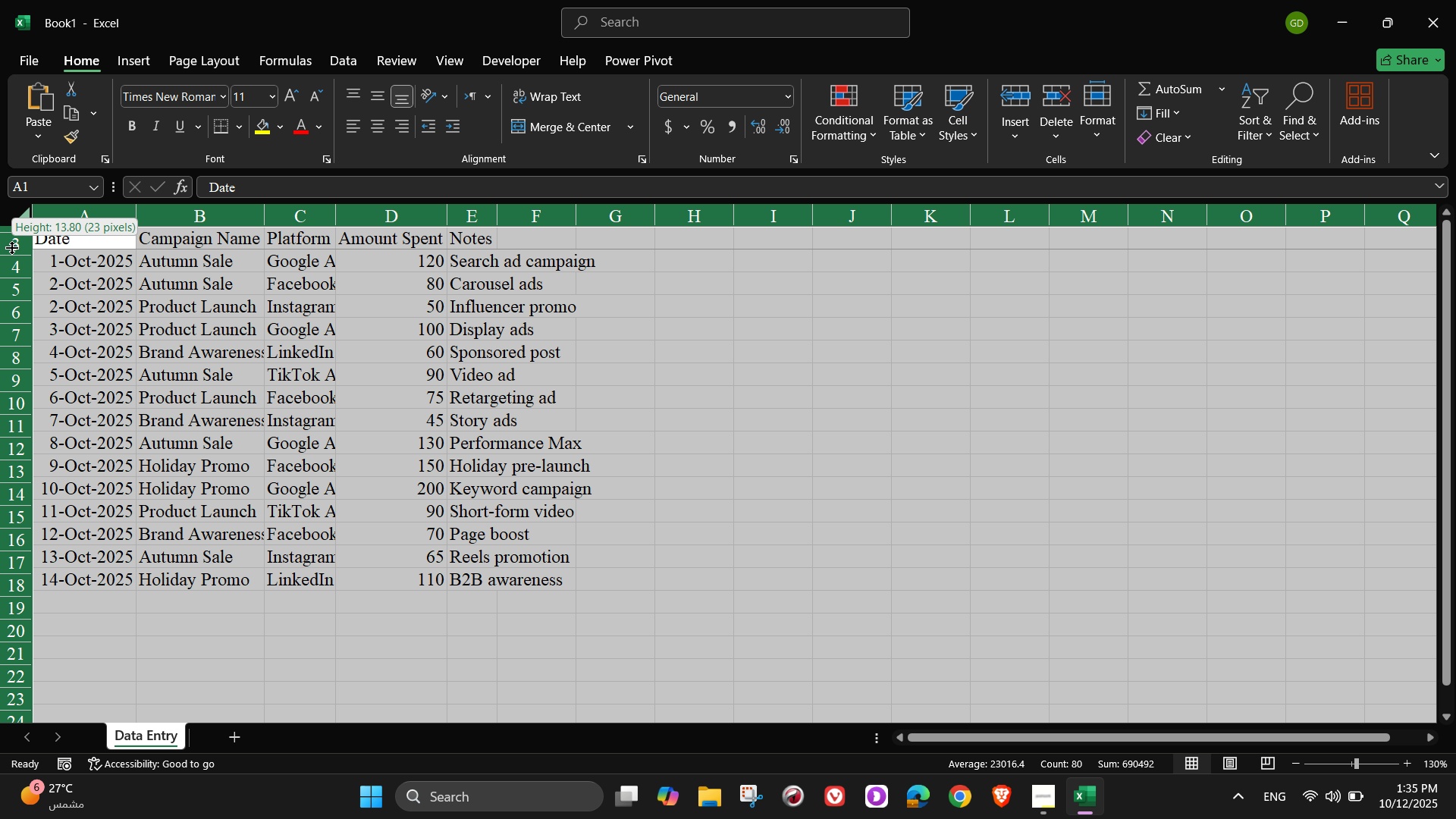 
double_click([11, 247])
 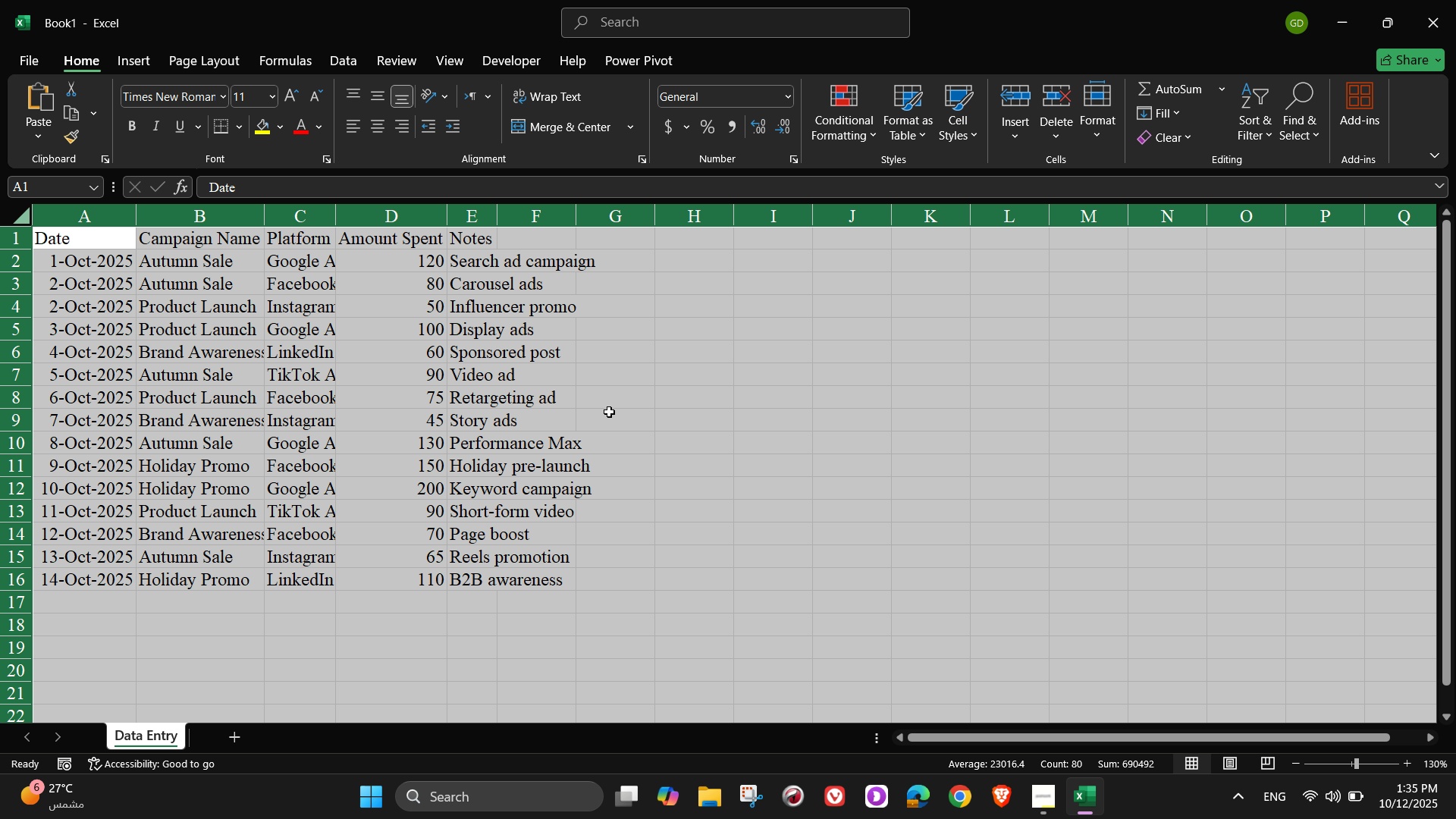 
left_click([609, 412])
 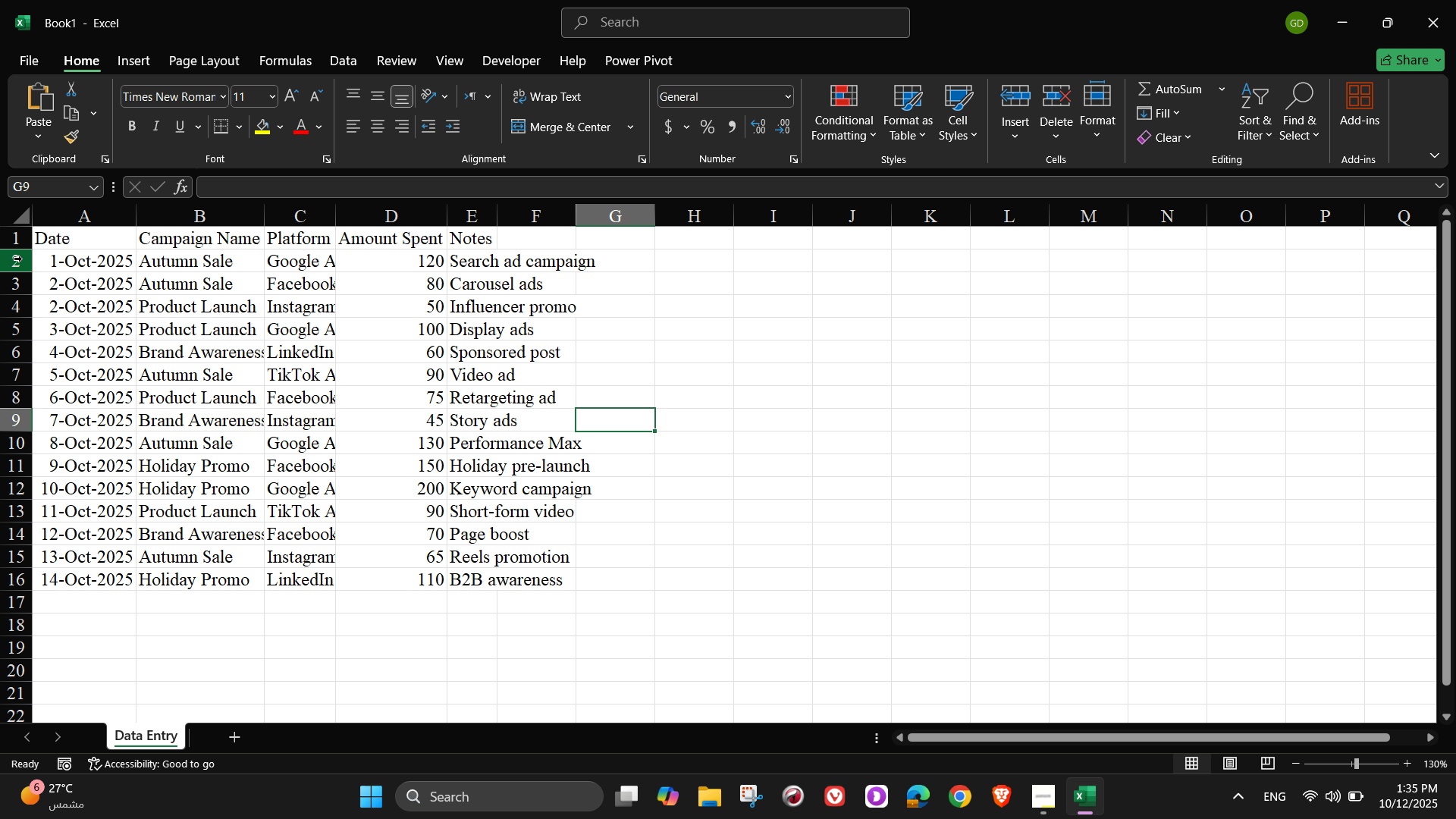 
left_click([20, 252])
 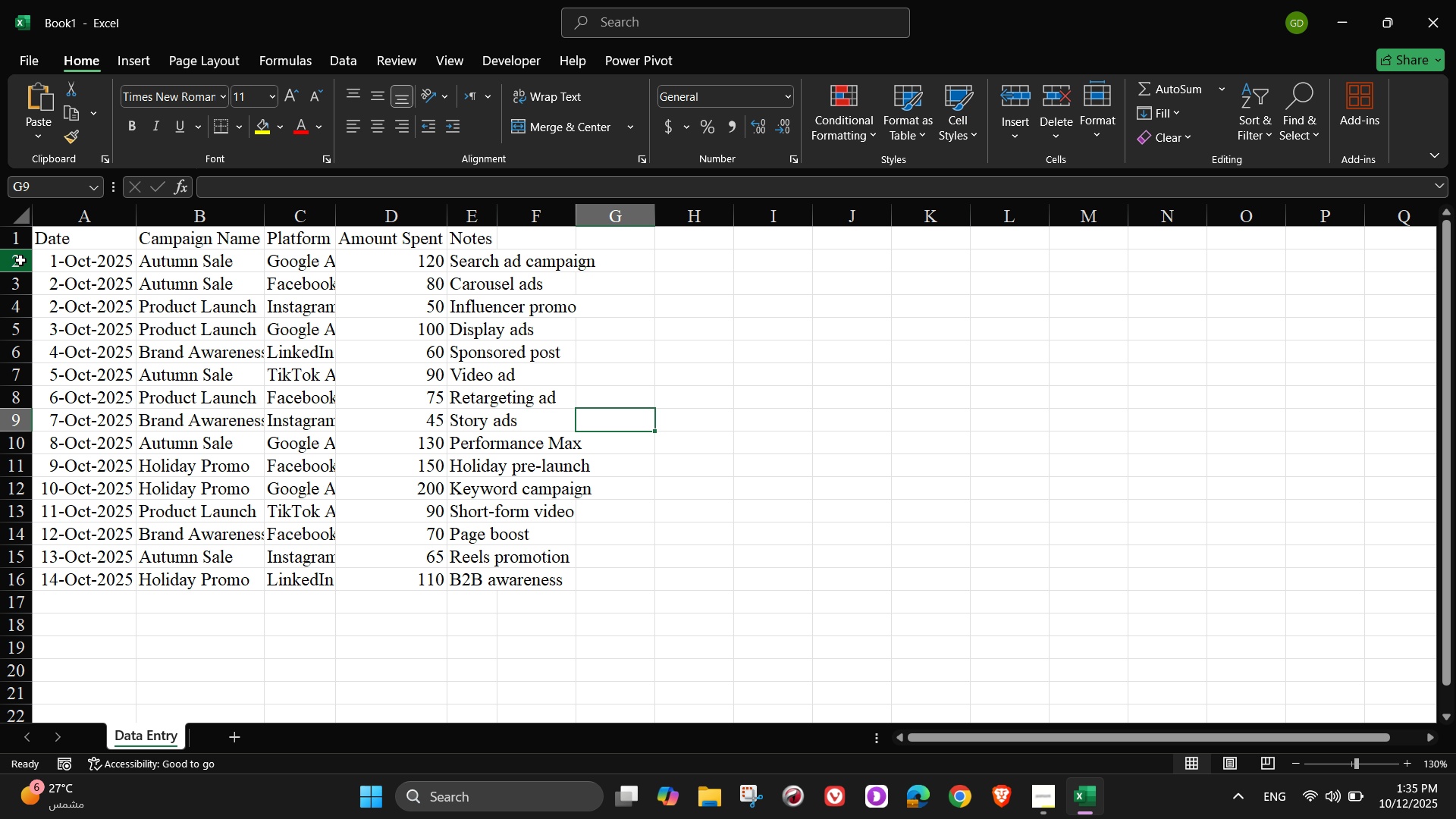 
left_click([20, 260])
 